 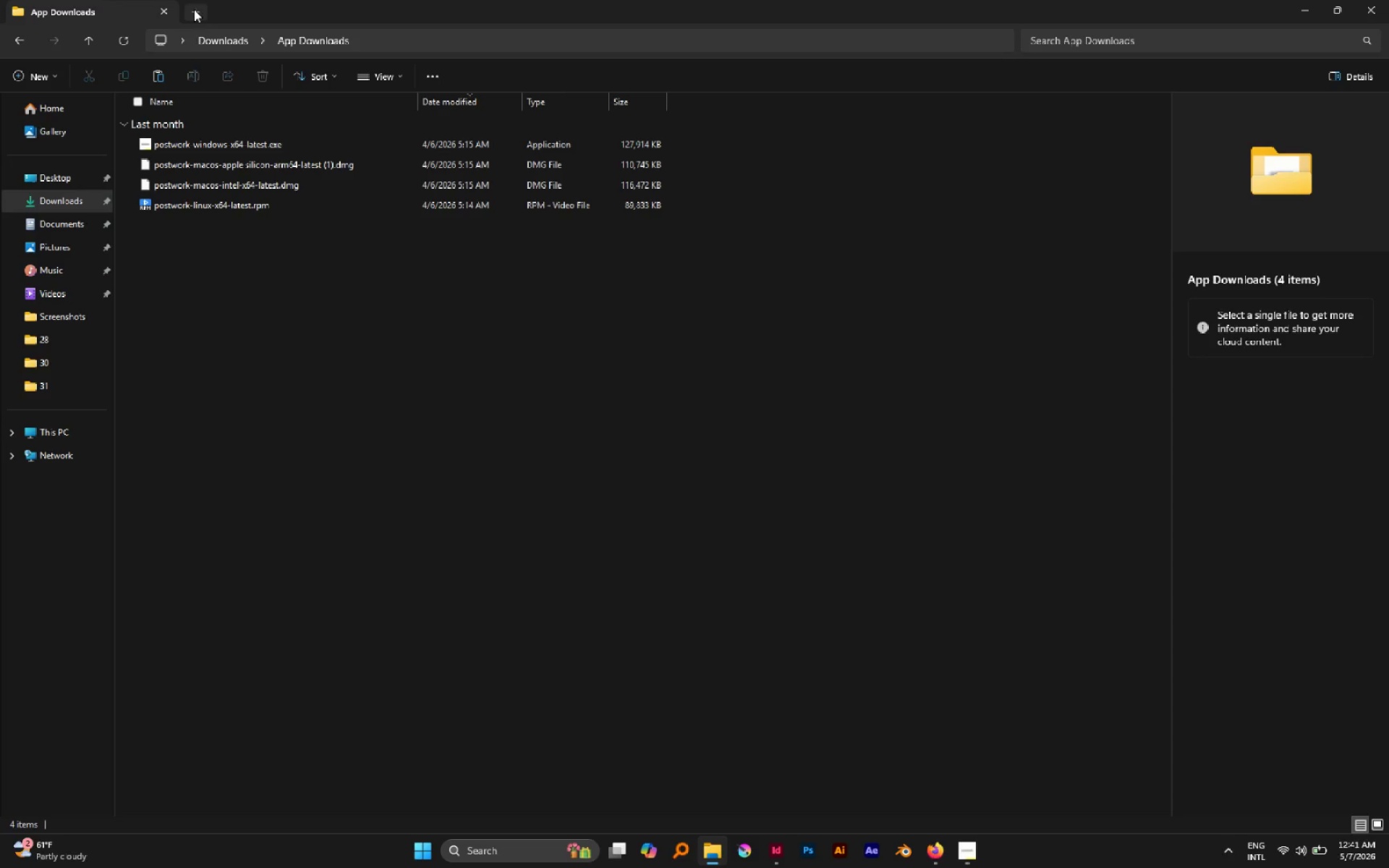 
left_click([38, 381])
 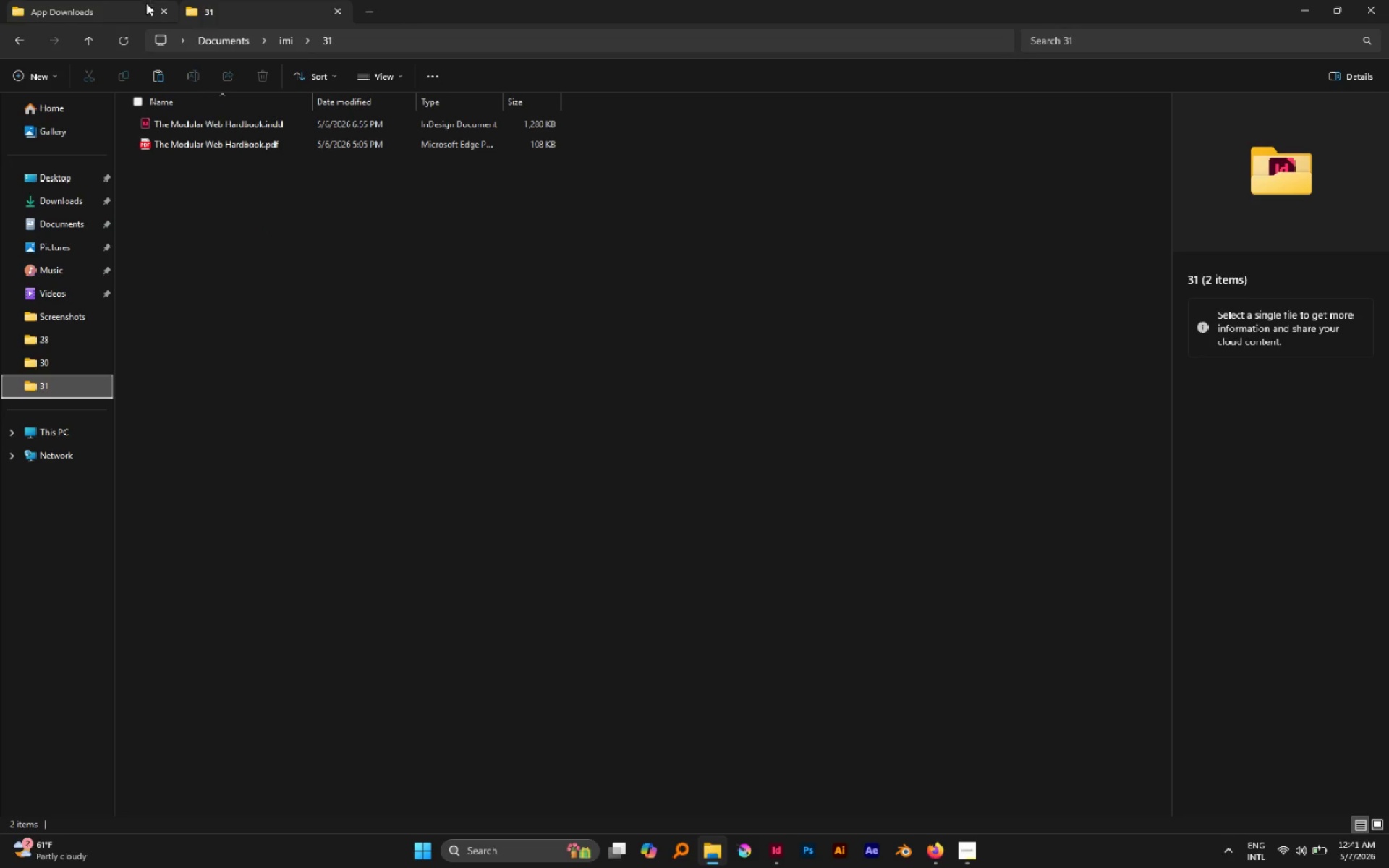 
left_click([295, 41])
 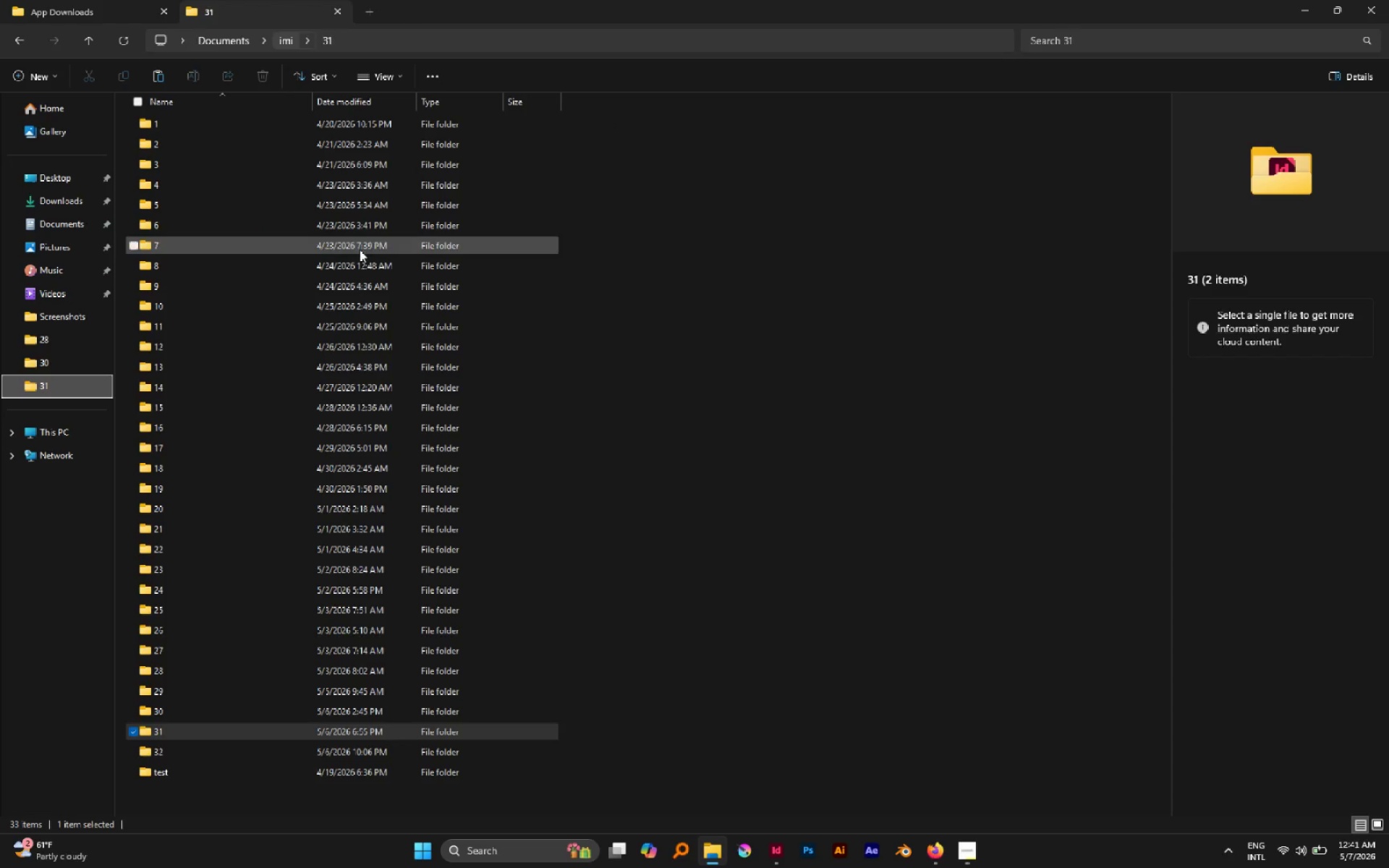 
scroll: coordinate [363, 255], scroll_direction: down, amount: 4.0
 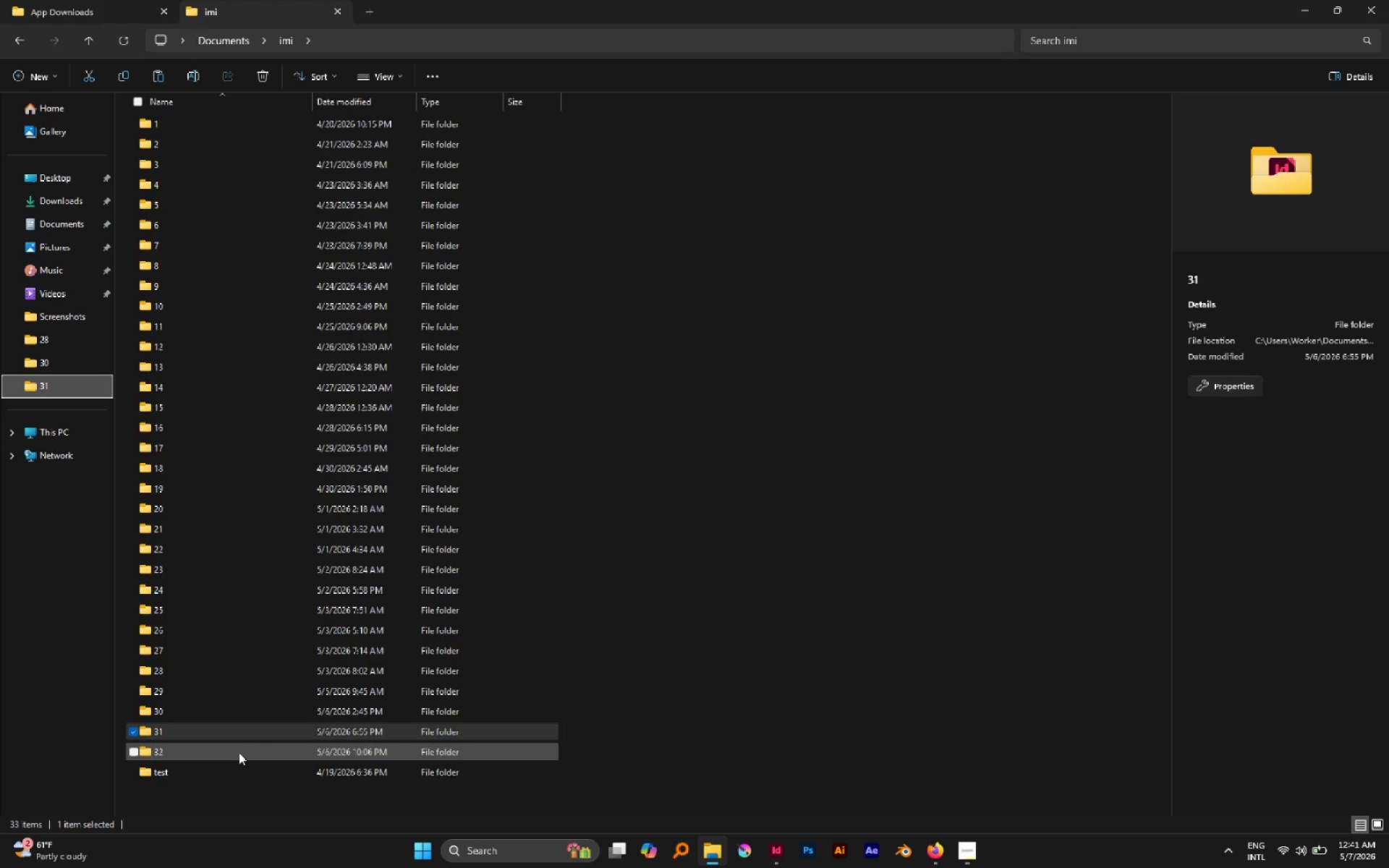 
double_click([238, 754])
 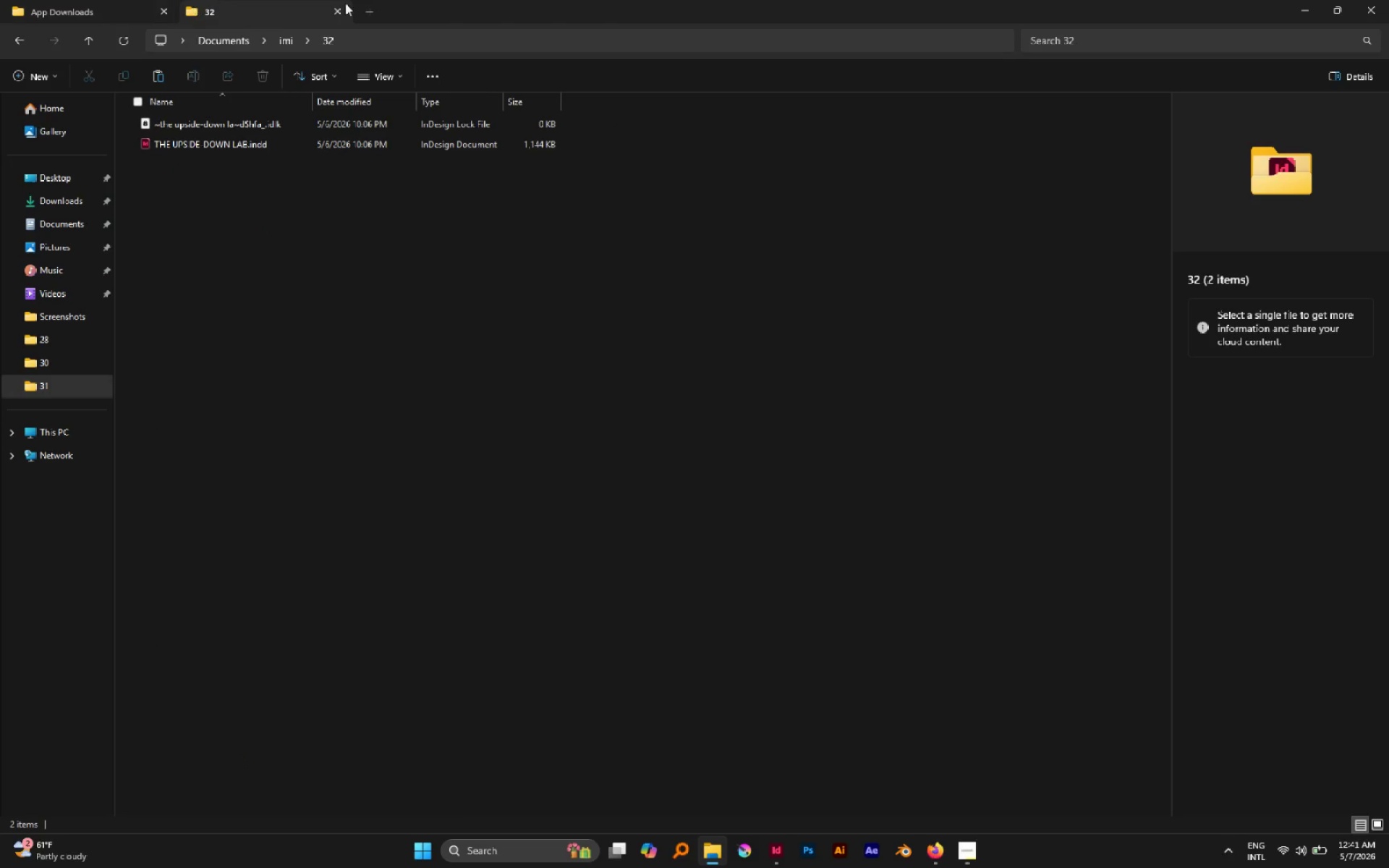 
left_click([365, 9])
 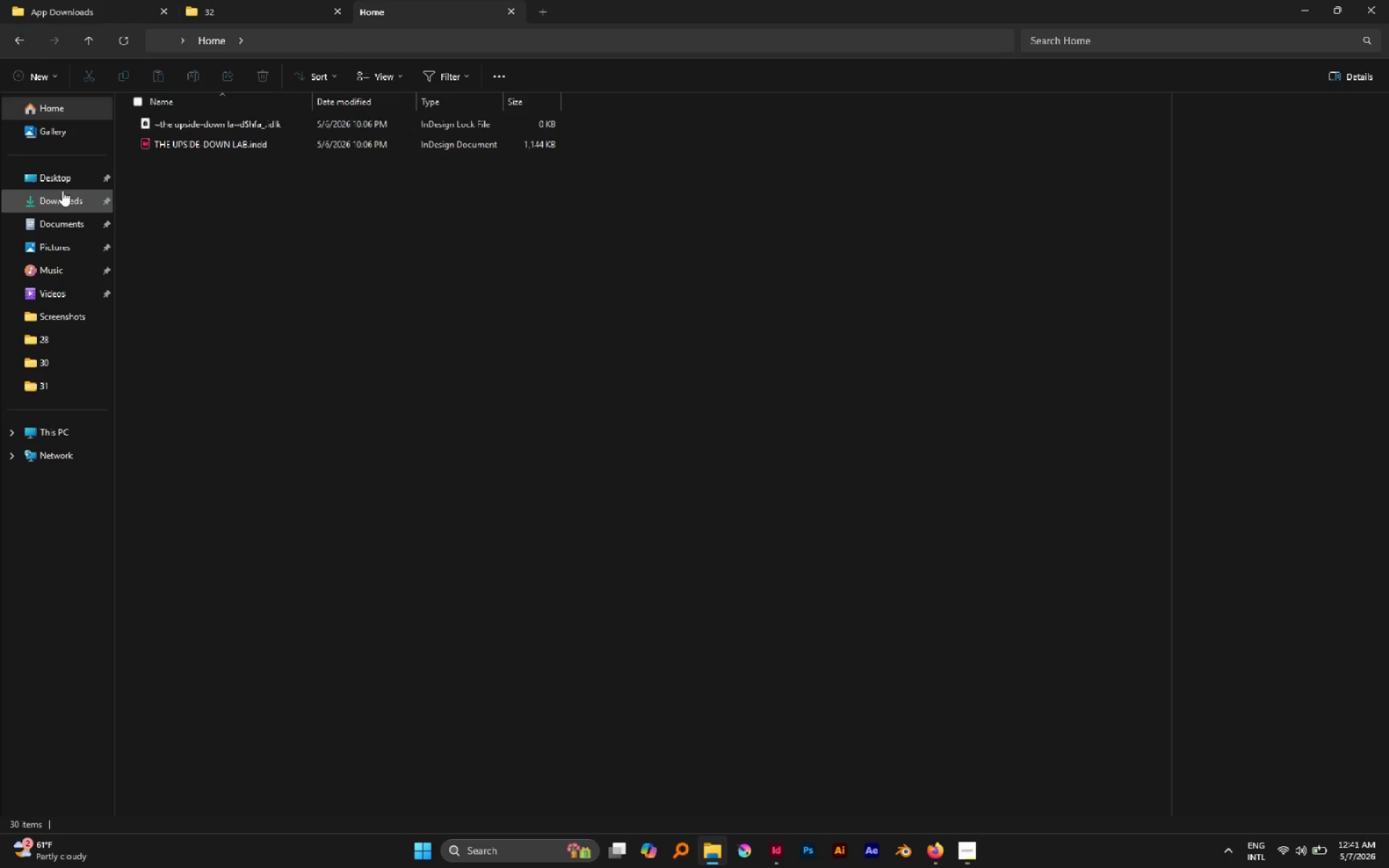 
left_click([55, 200])
 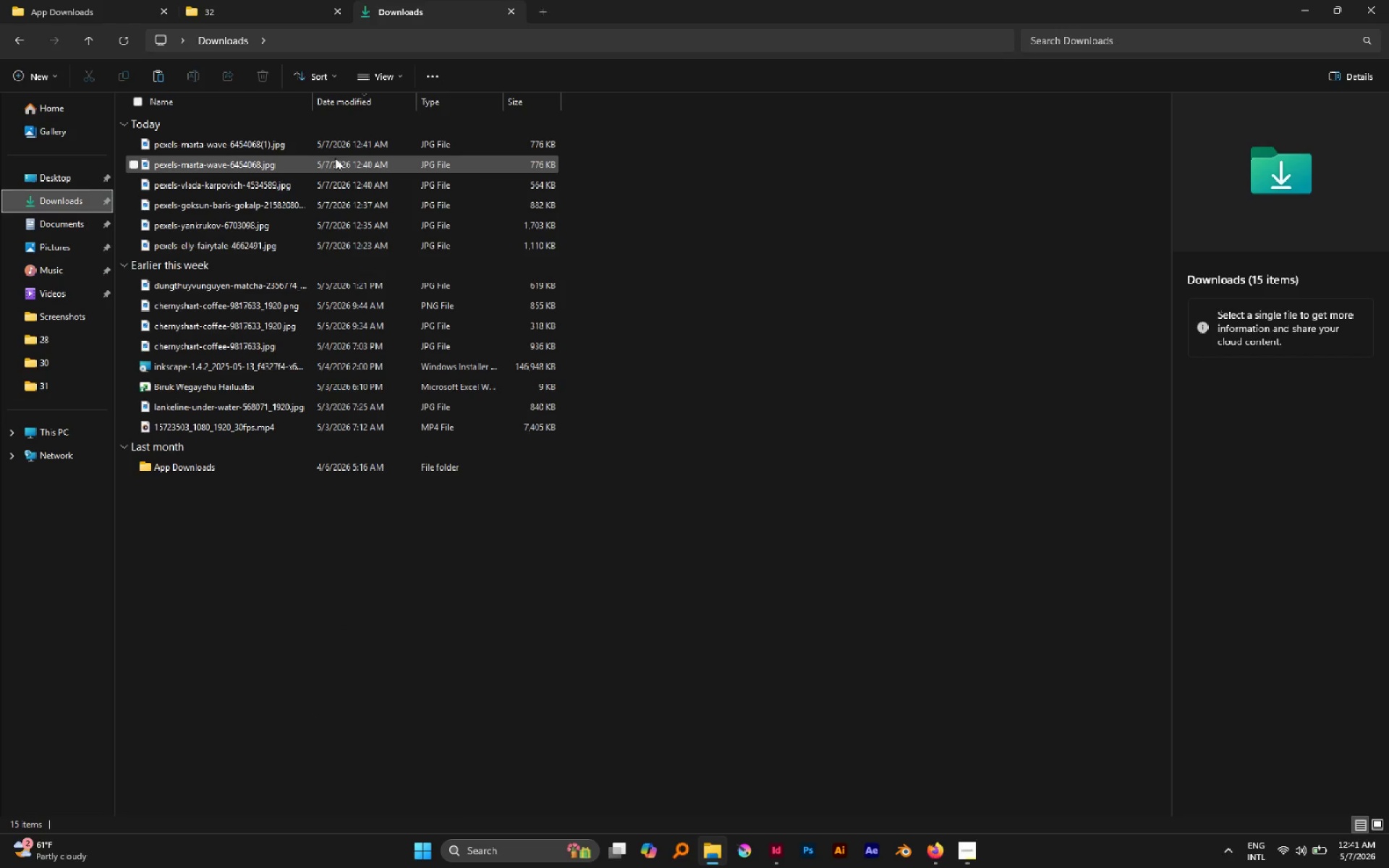 
hold_key(key=ControlLeft, duration=3.33)
scroll: coordinate [341, 158], scroll_direction: up, amount: 22.0
 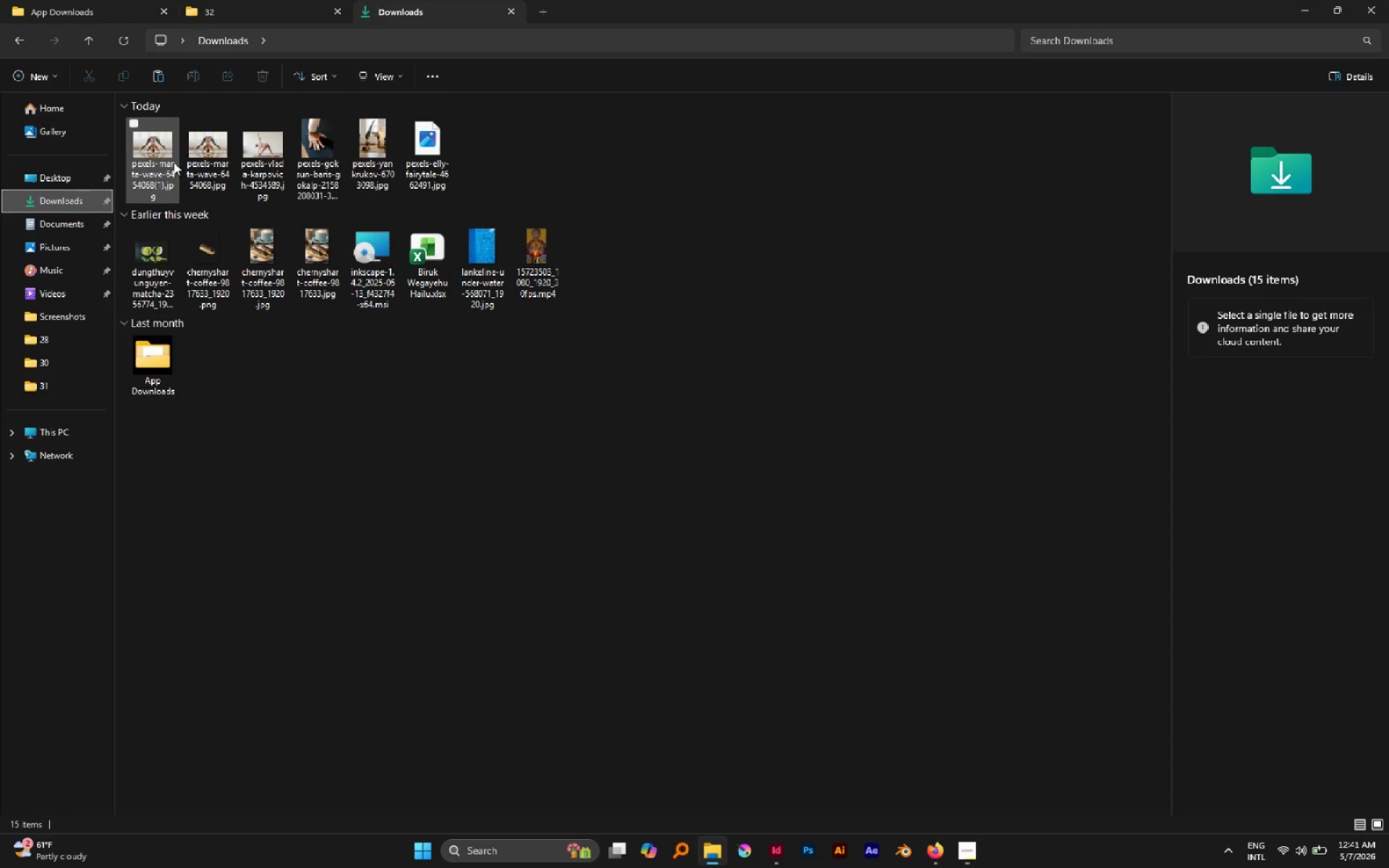 
left_click([166, 159])
 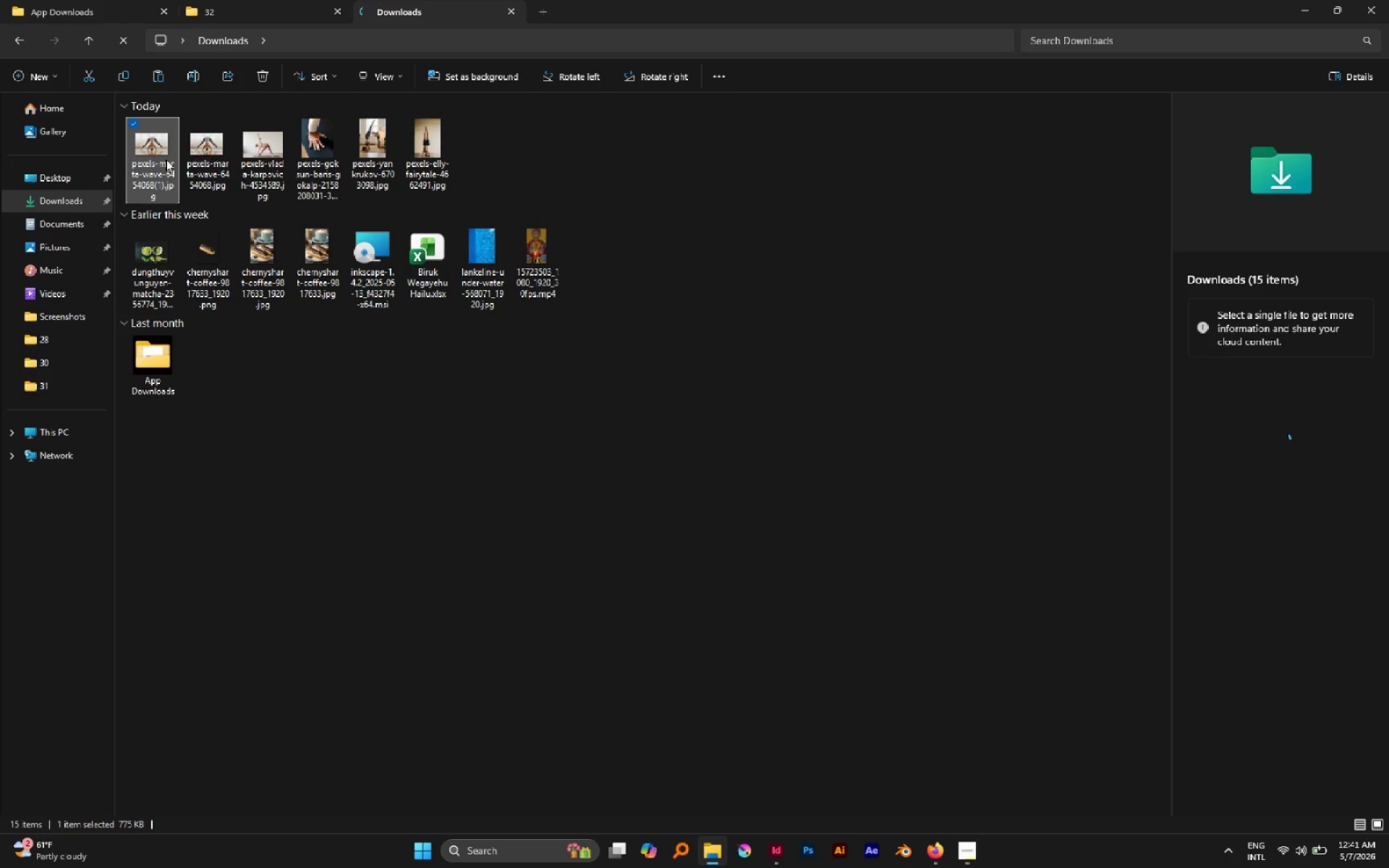 
key(Shift+Delete)
 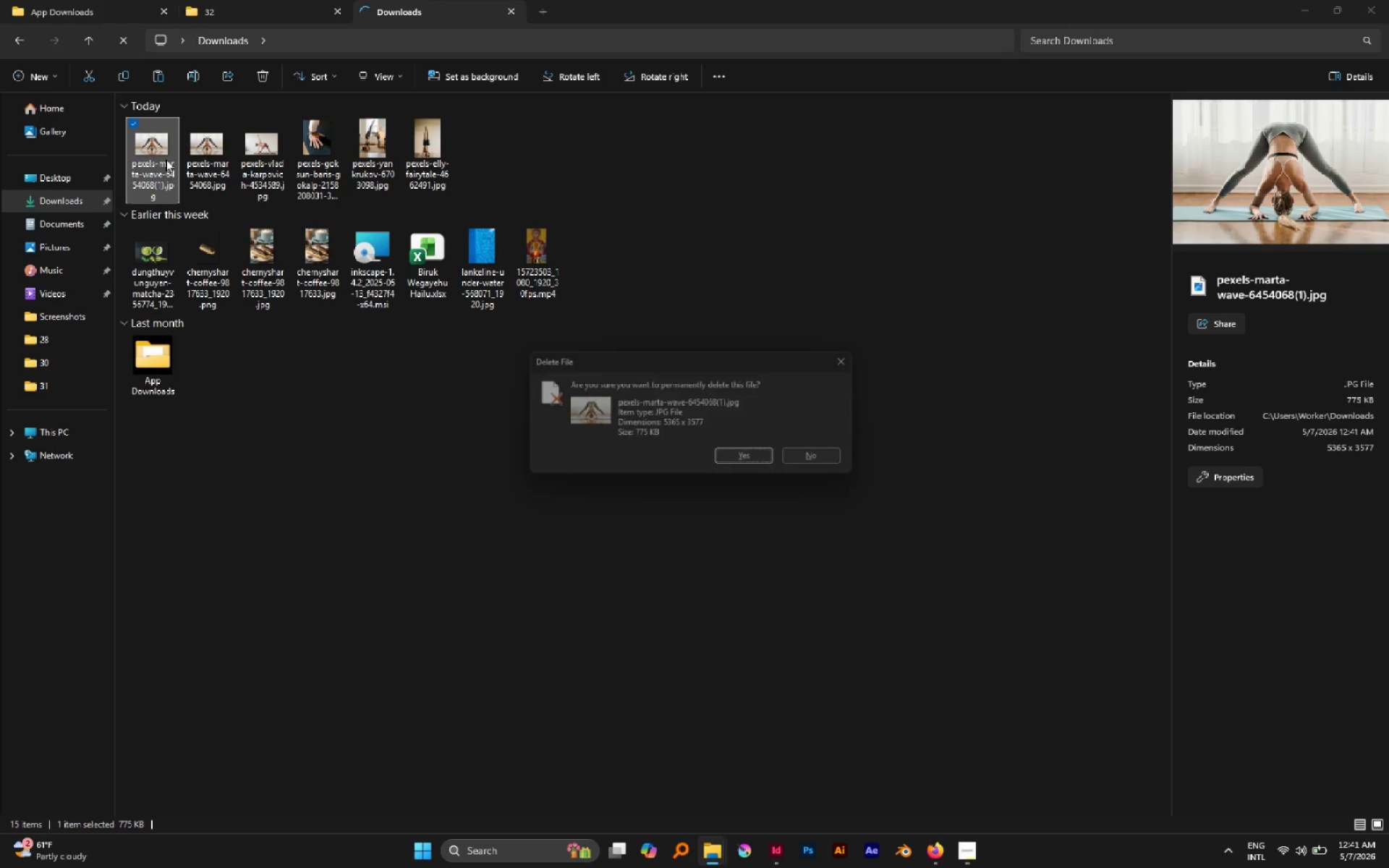 
key(Enter)
 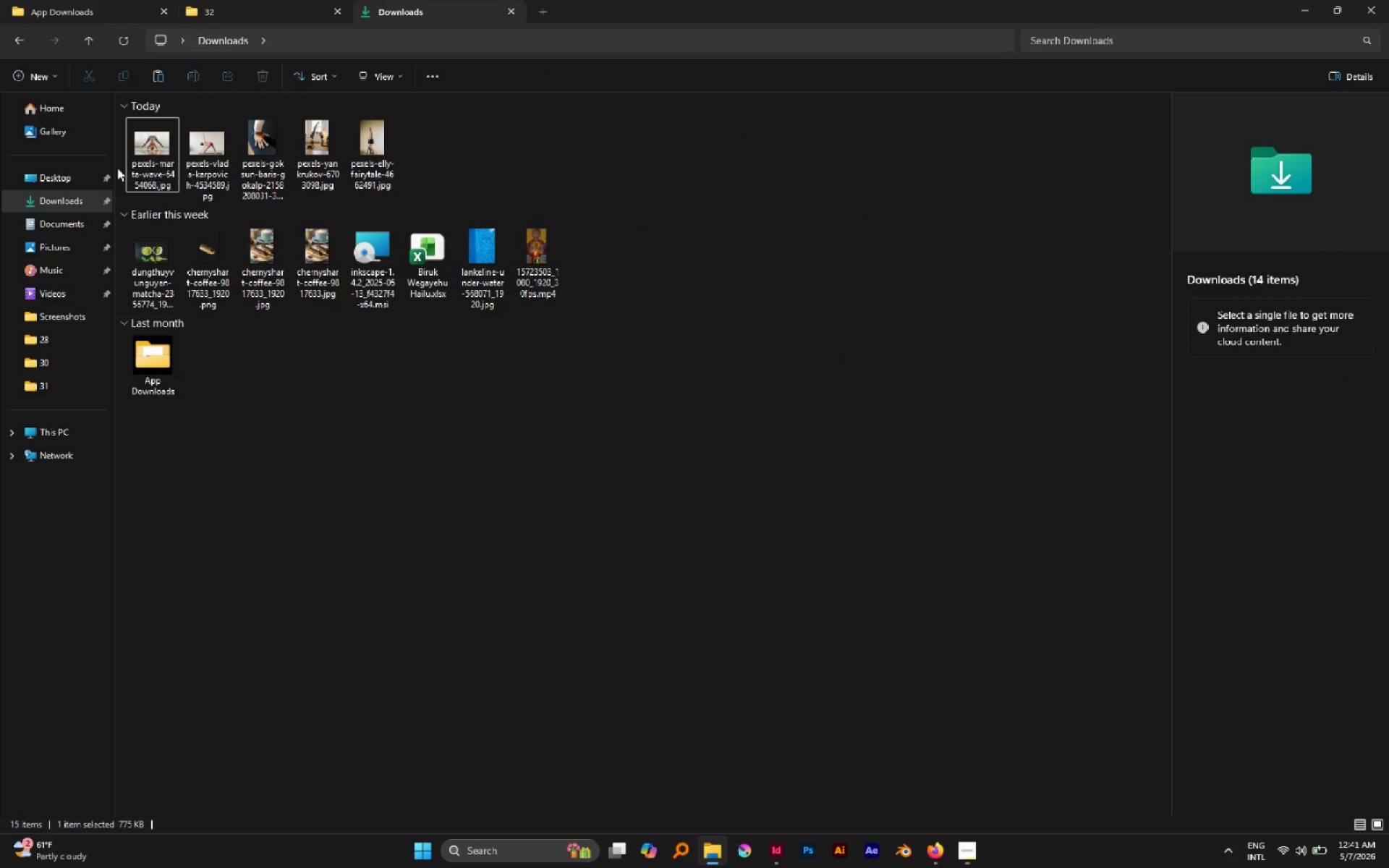 
left_click([154, 148])
 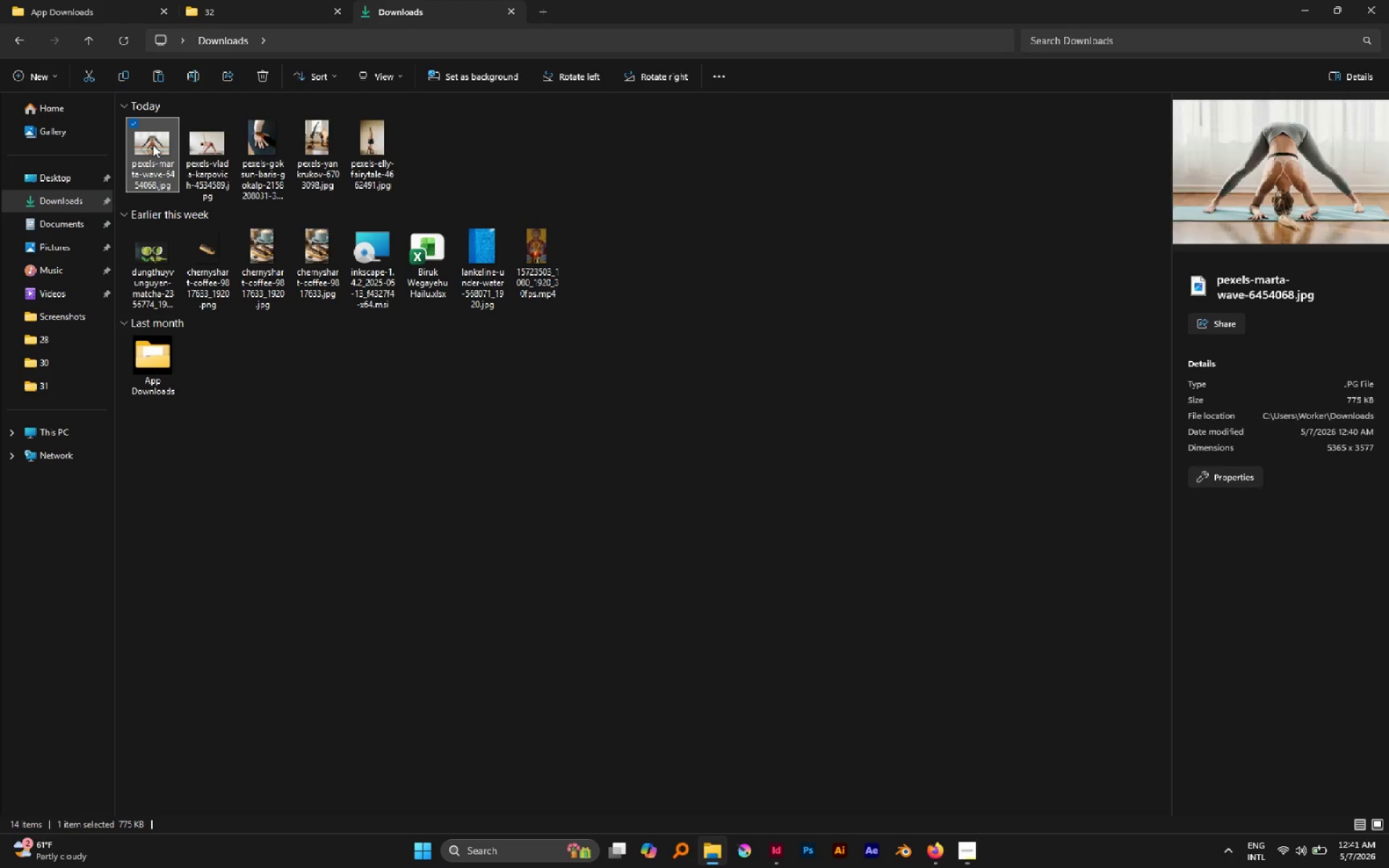 
left_click_drag(start_coordinate=[152, 145], to_coordinate=[553, 619])
 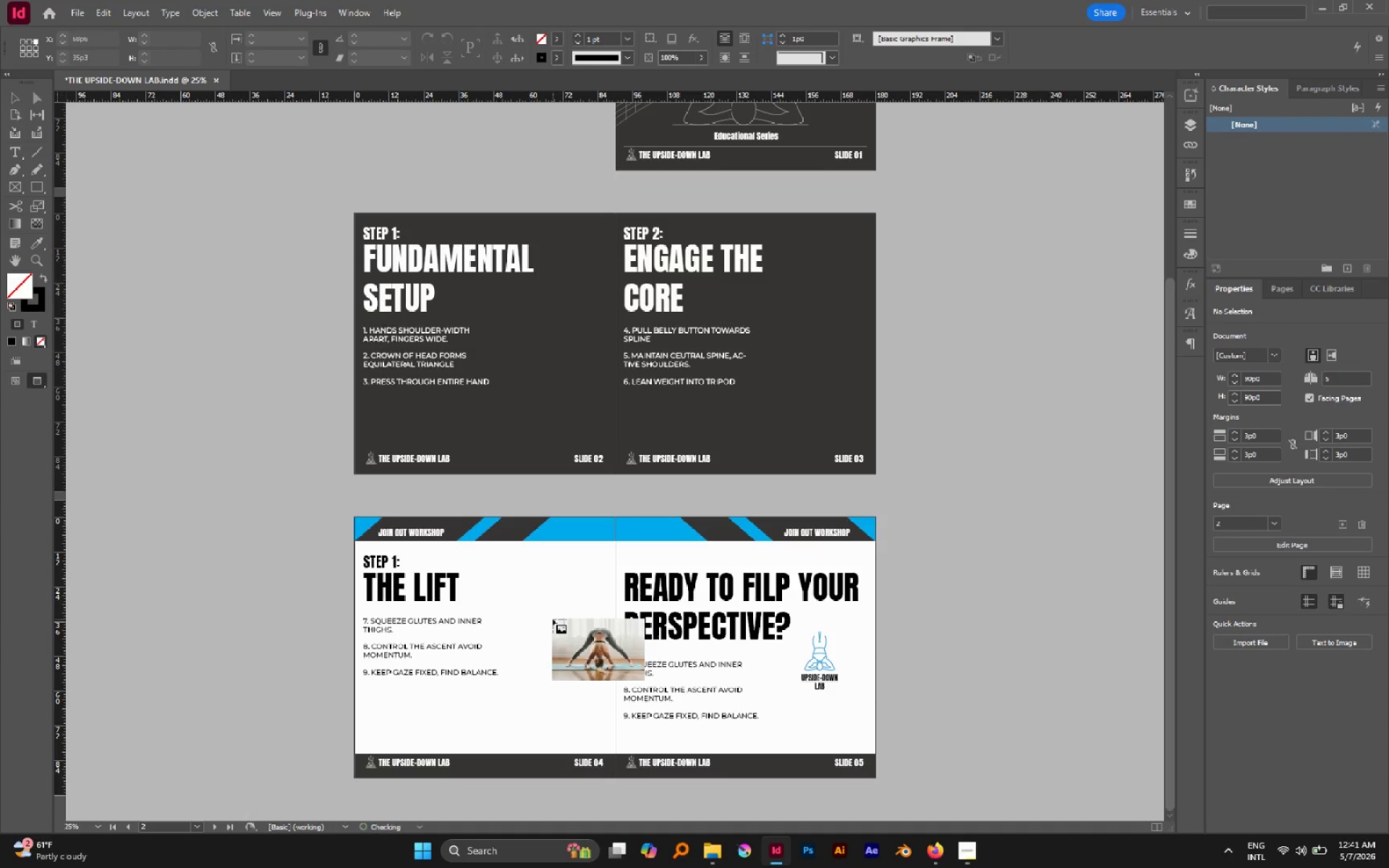 
key(Alt+Tab)
 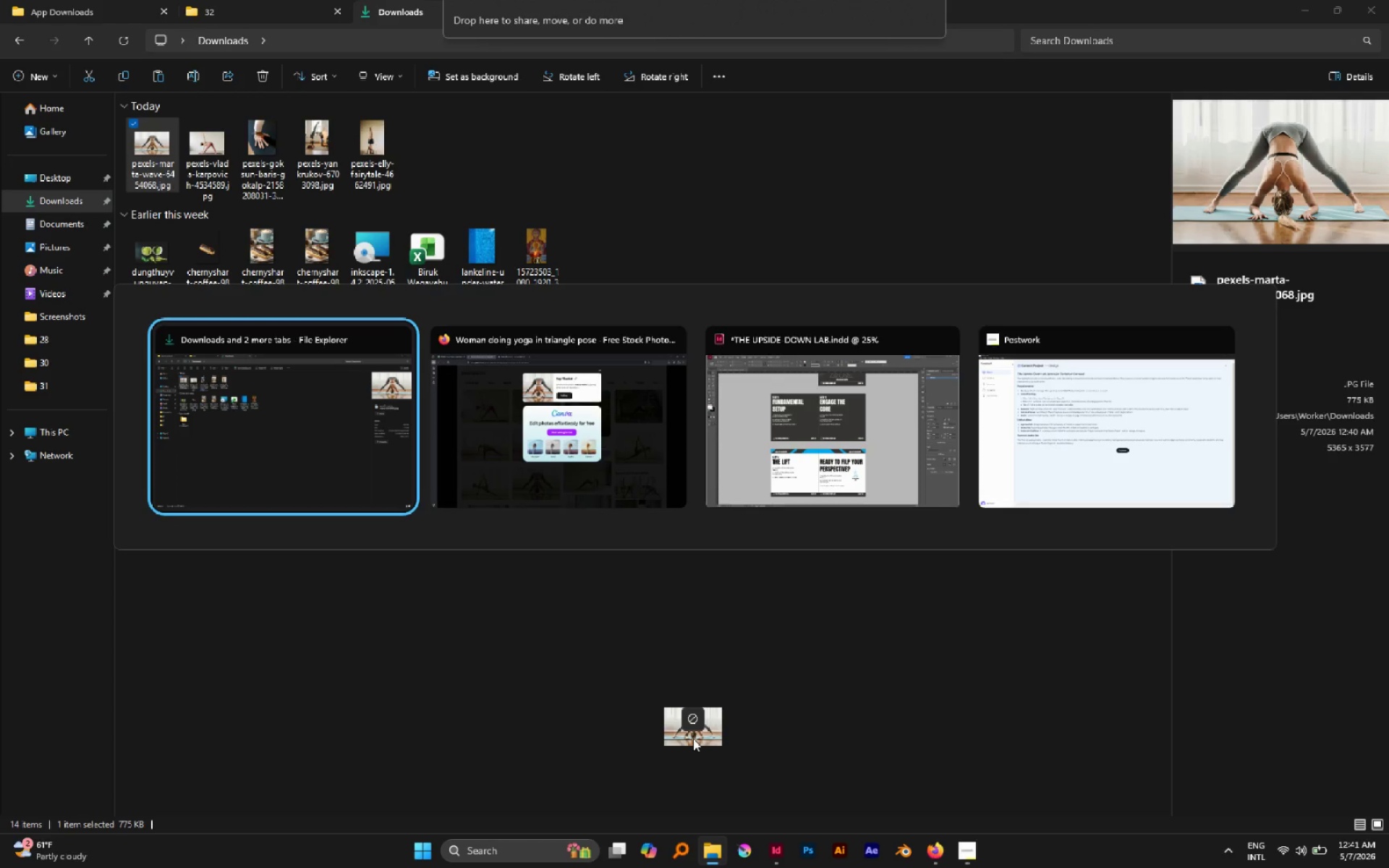 
key(Alt+Tab)
 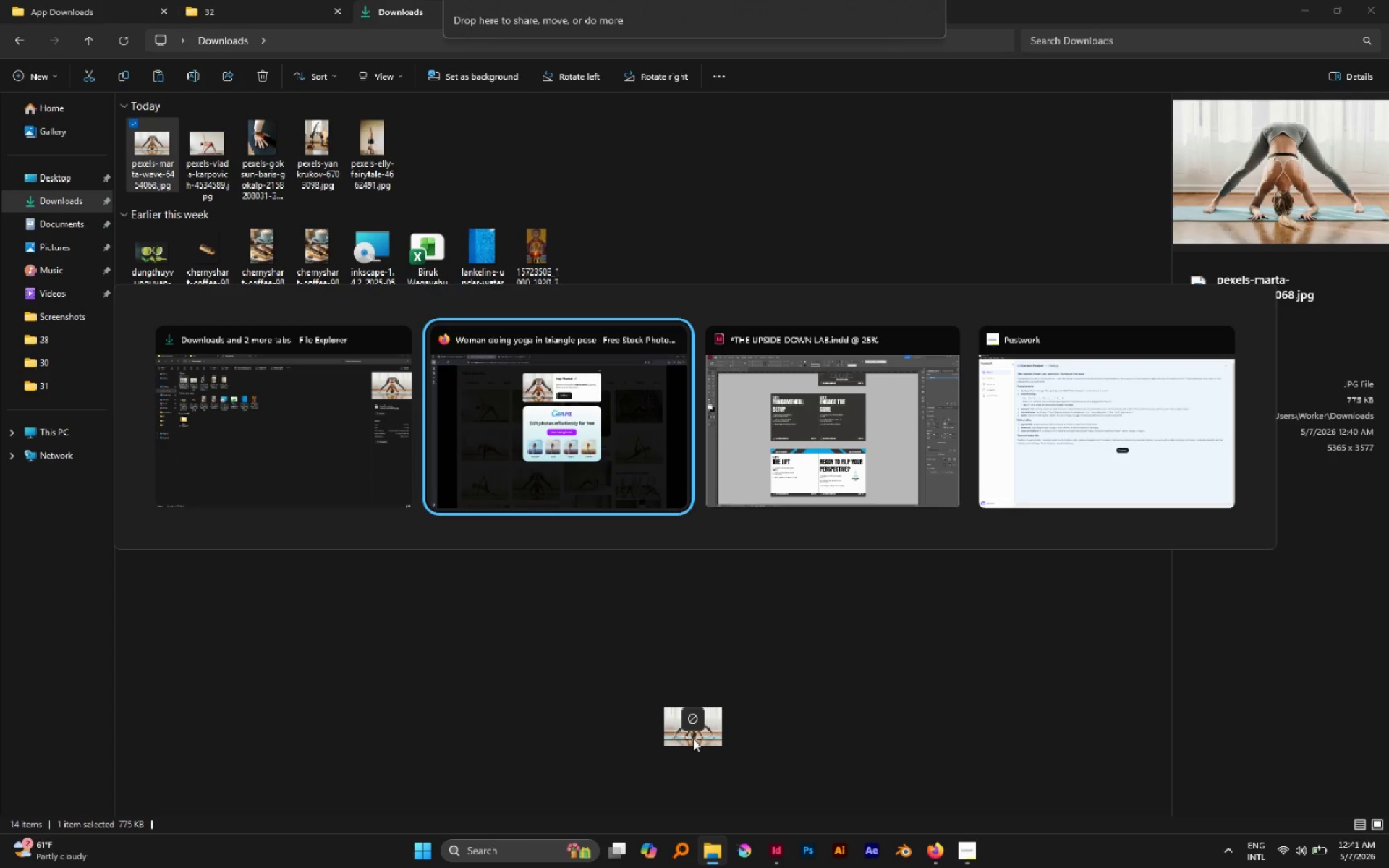 
key(Alt+Tab)
 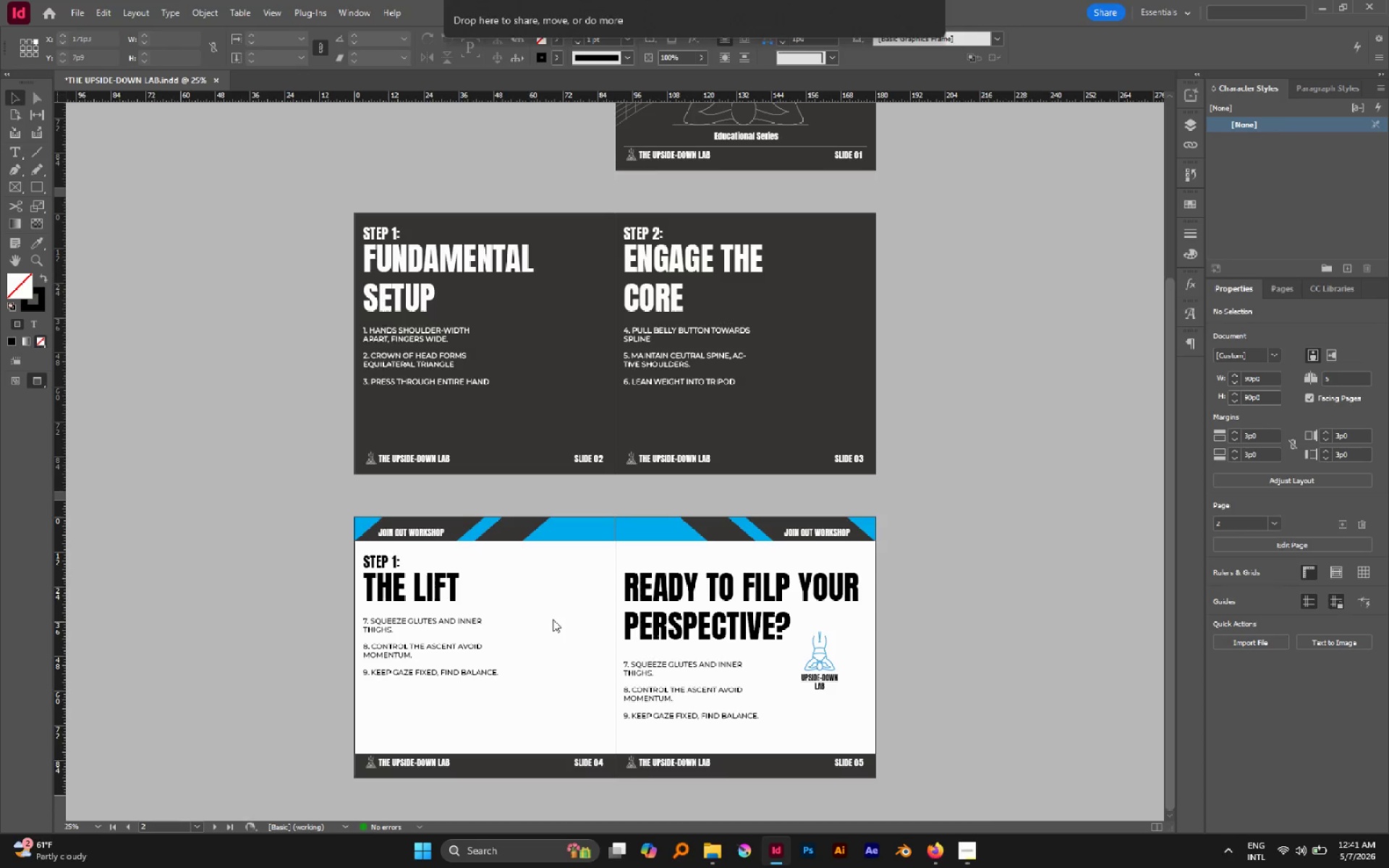 
scroll: coordinate [517, 402], scroll_direction: none, amount: 0.0
 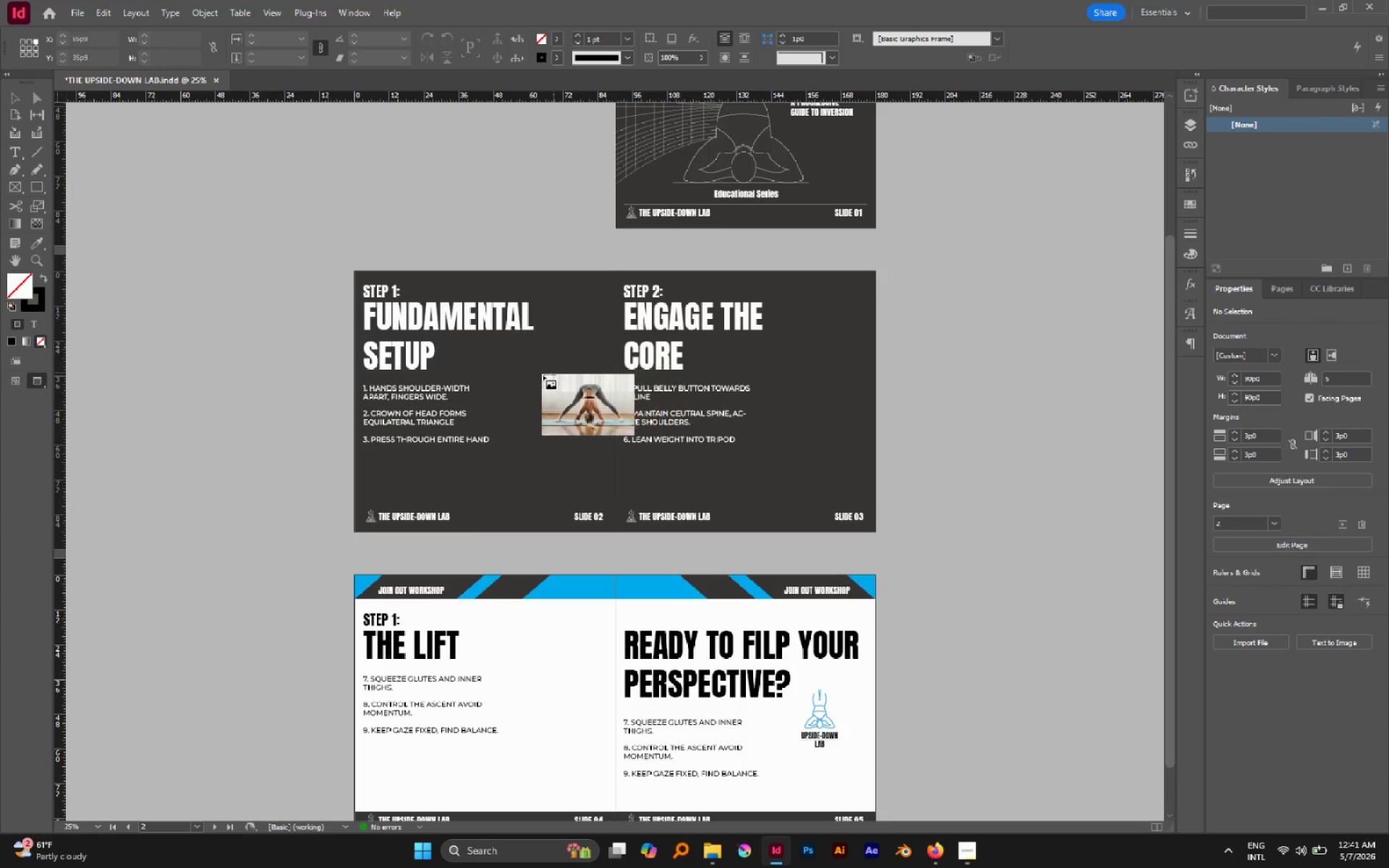 
left_click_drag(start_coordinate=[493, 360], to_coordinate=[559, 477])
 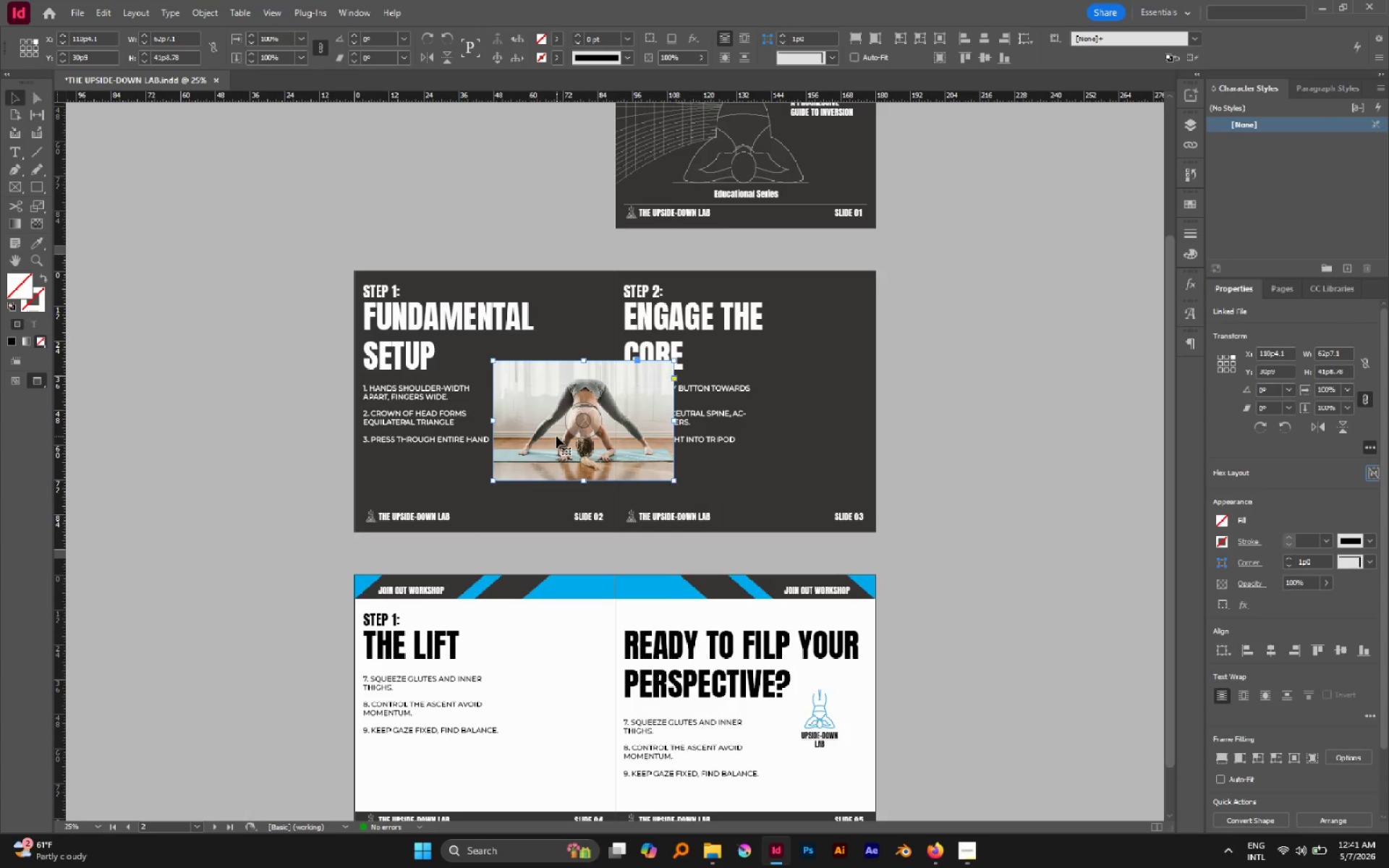 
hold_key(key=AltLeft, duration=0.62)
scroll: coordinate [556, 436], scroll_direction: up, amount: 1.0
 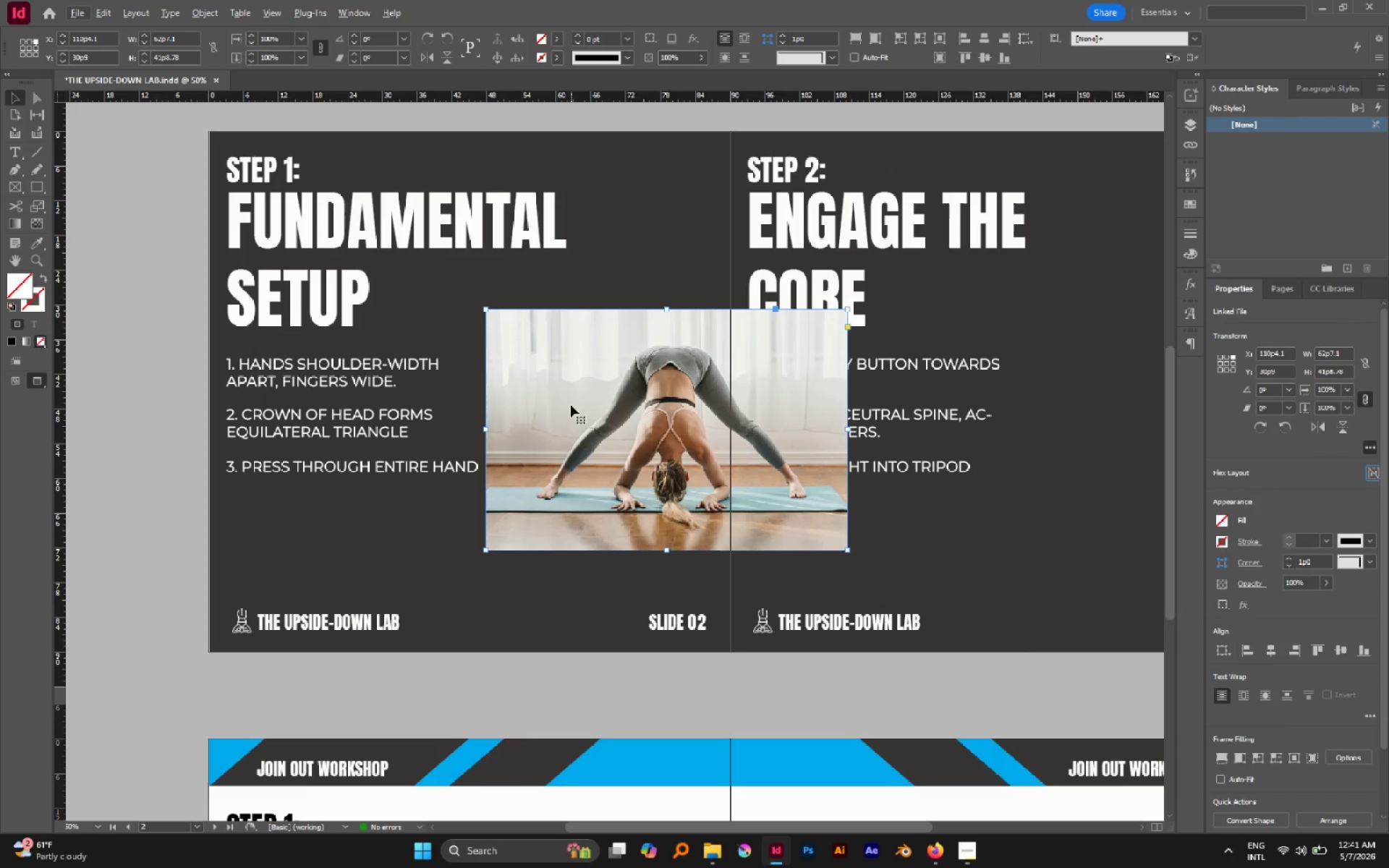 
key(V)
 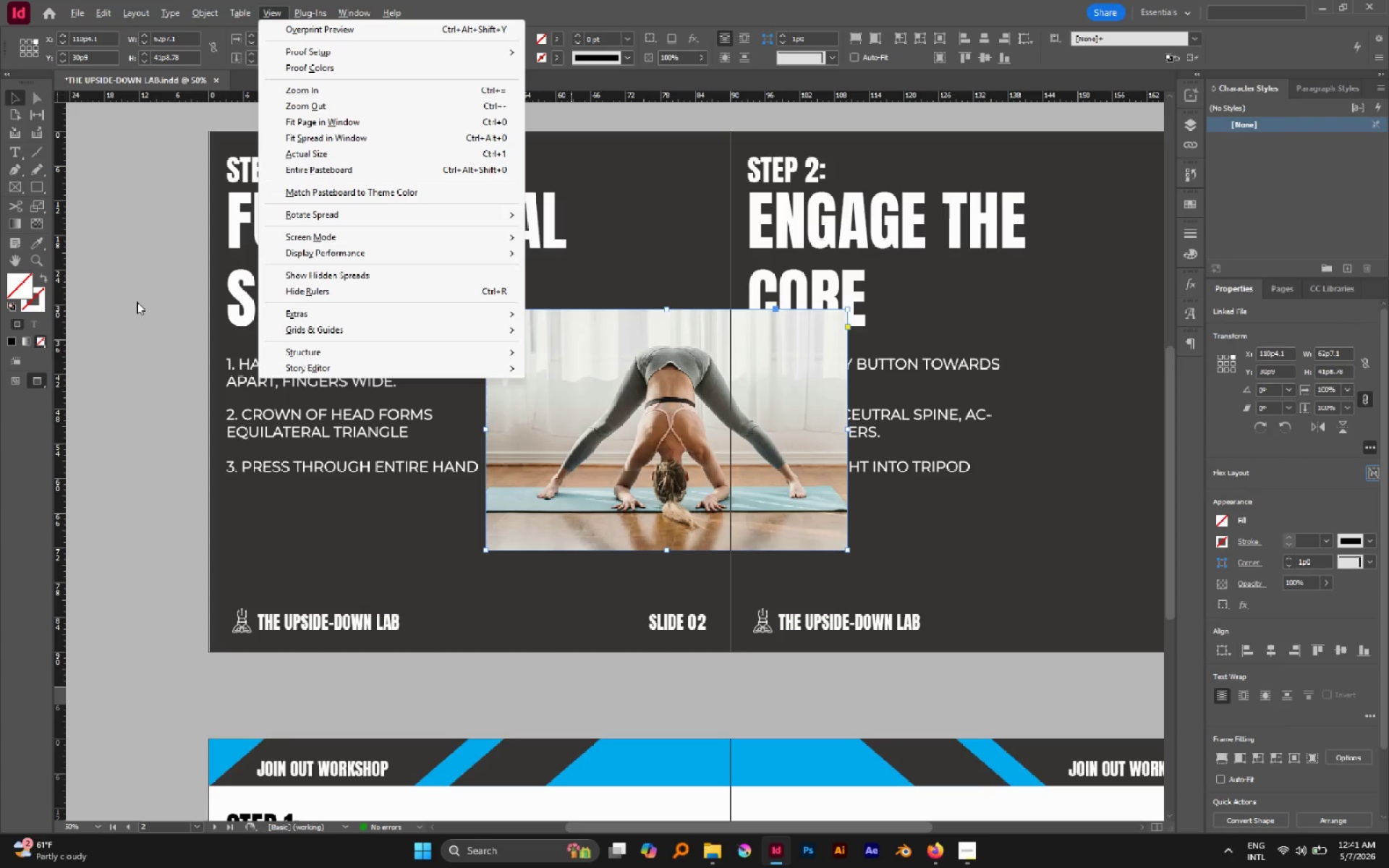 
left_click([136, 300])
 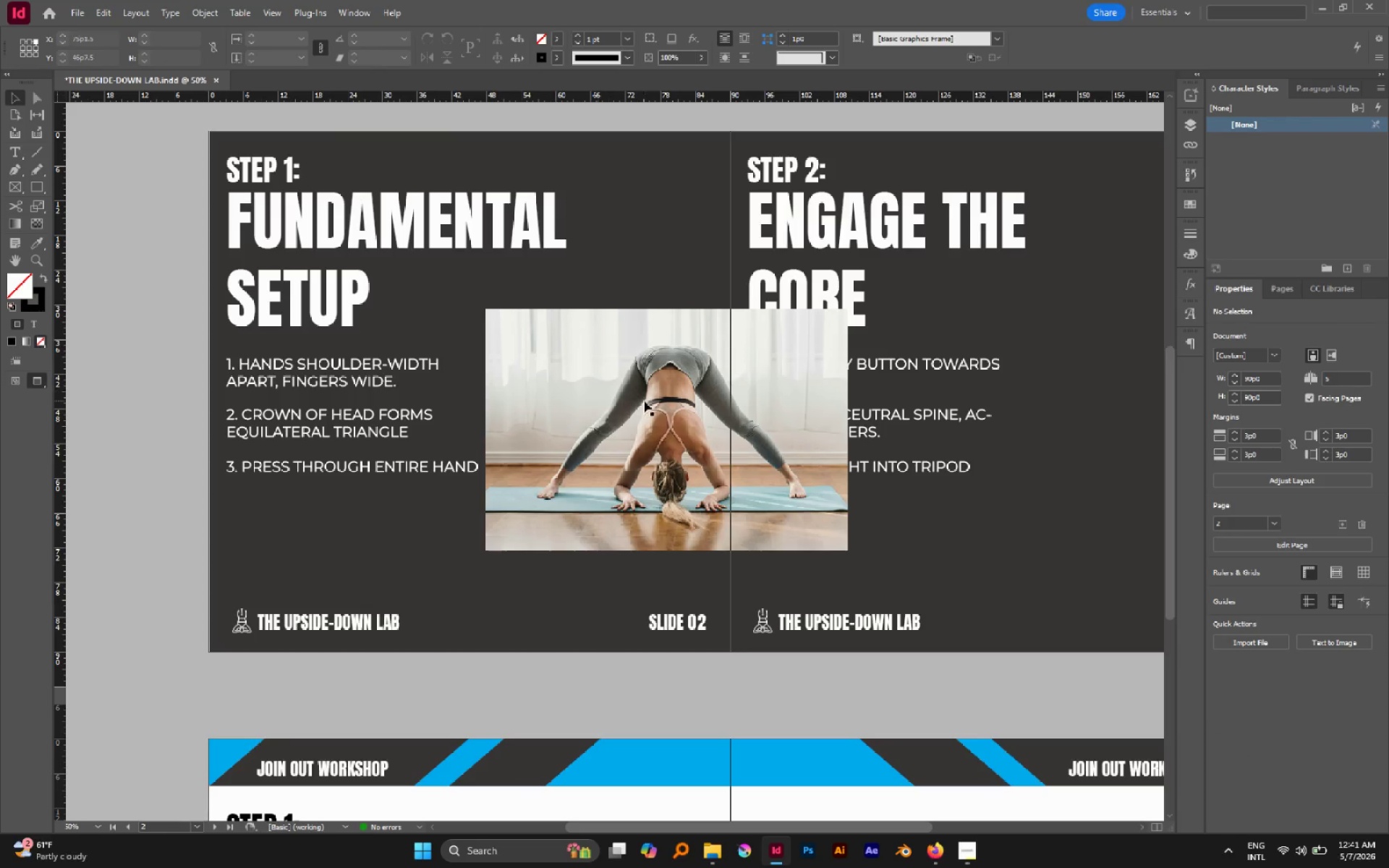 
left_click([644, 401])
 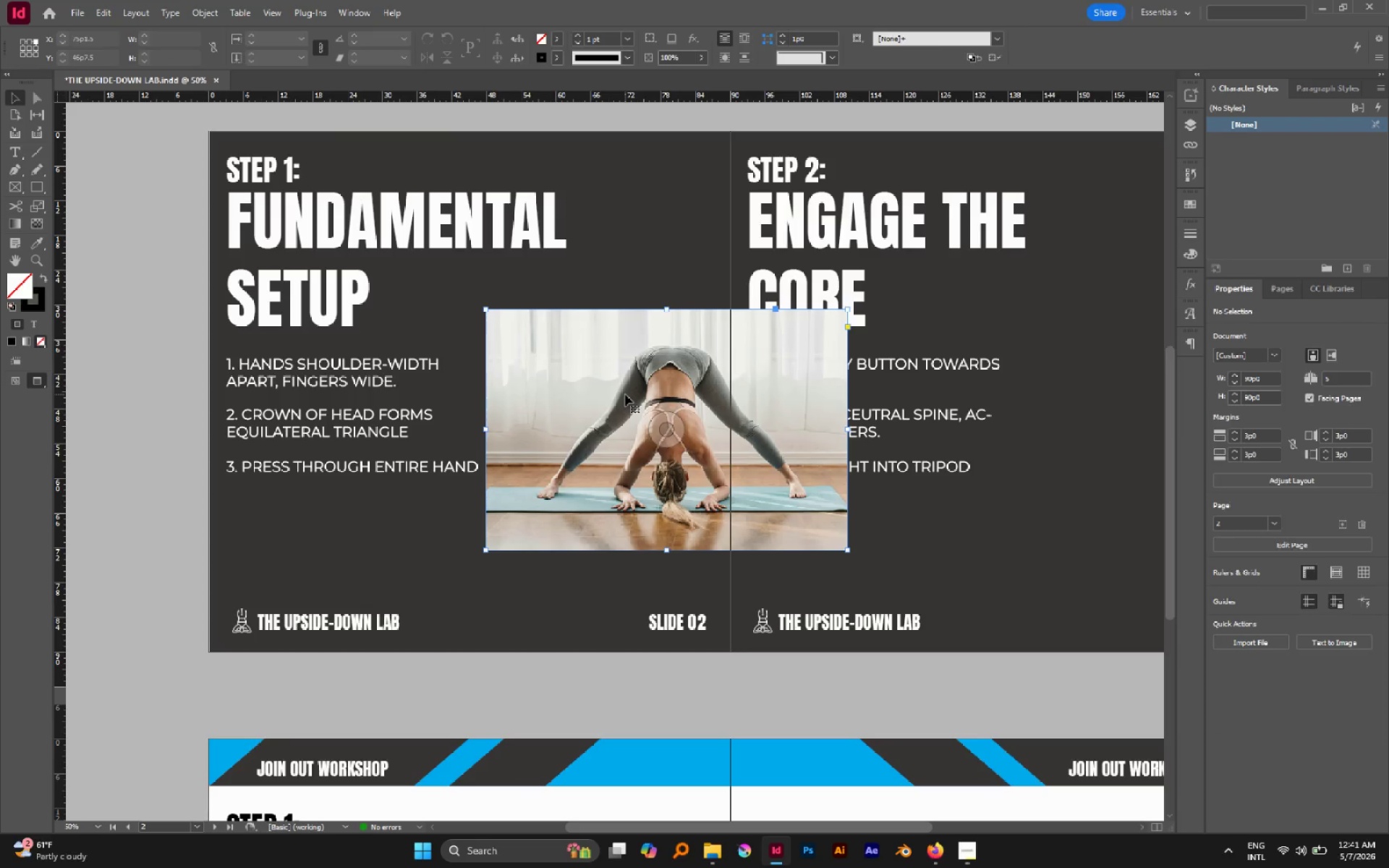 
left_click_drag(start_coordinate=[625, 394], to_coordinate=[495, 422])
 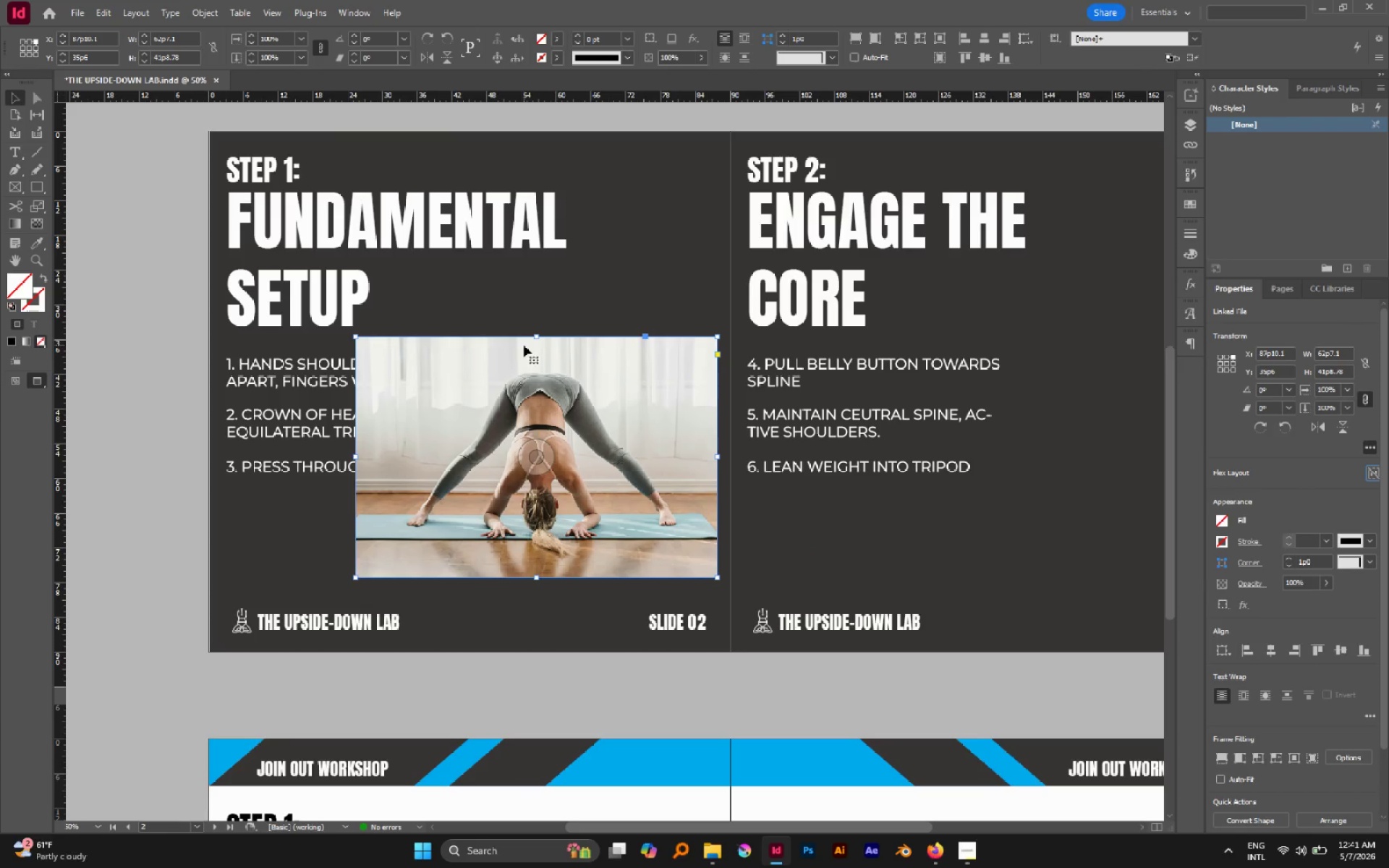 
hold_key(key=ControlLeft, duration=2.7)
 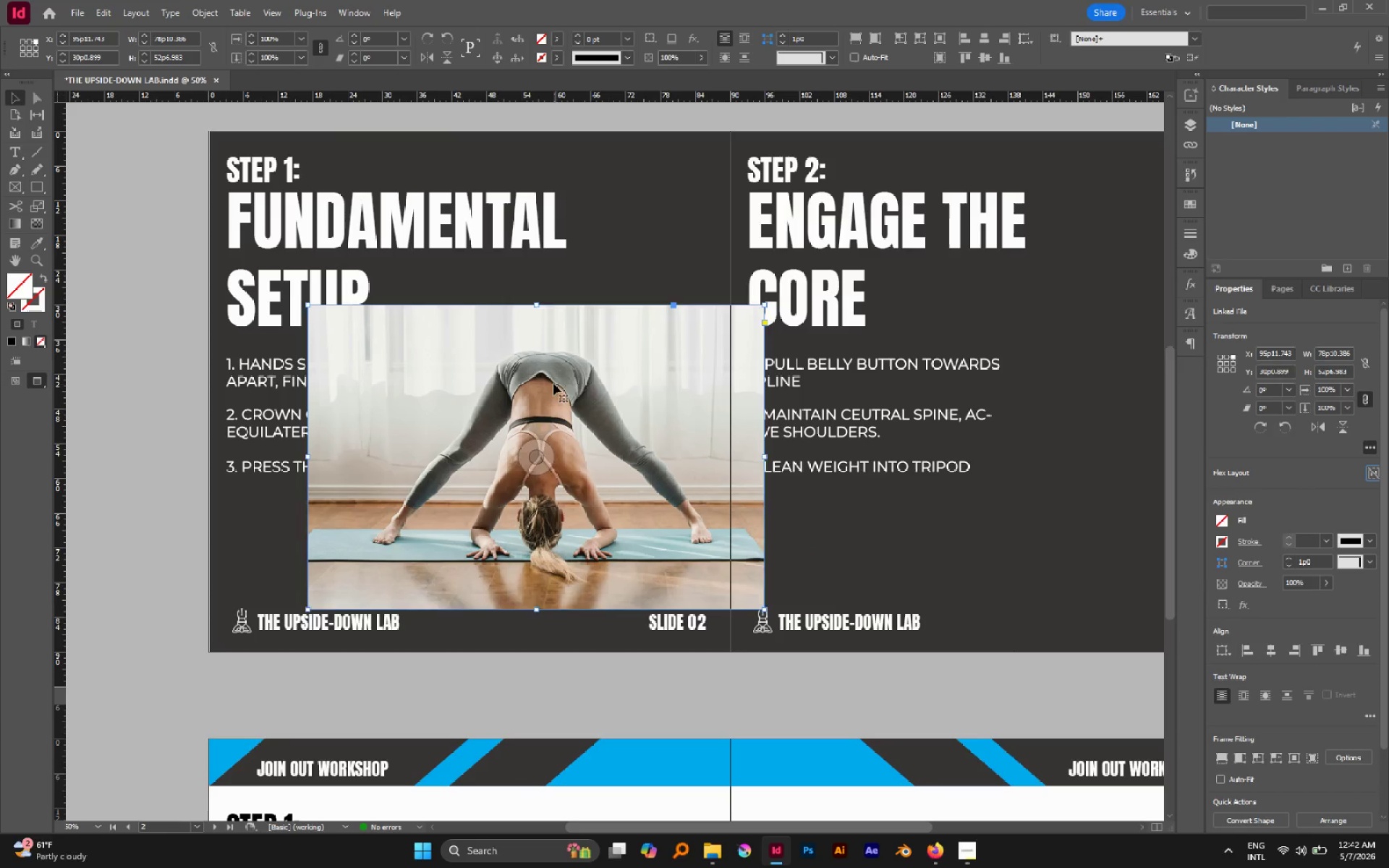 
hold_key(key=ShiftLeft, duration=2.3)
 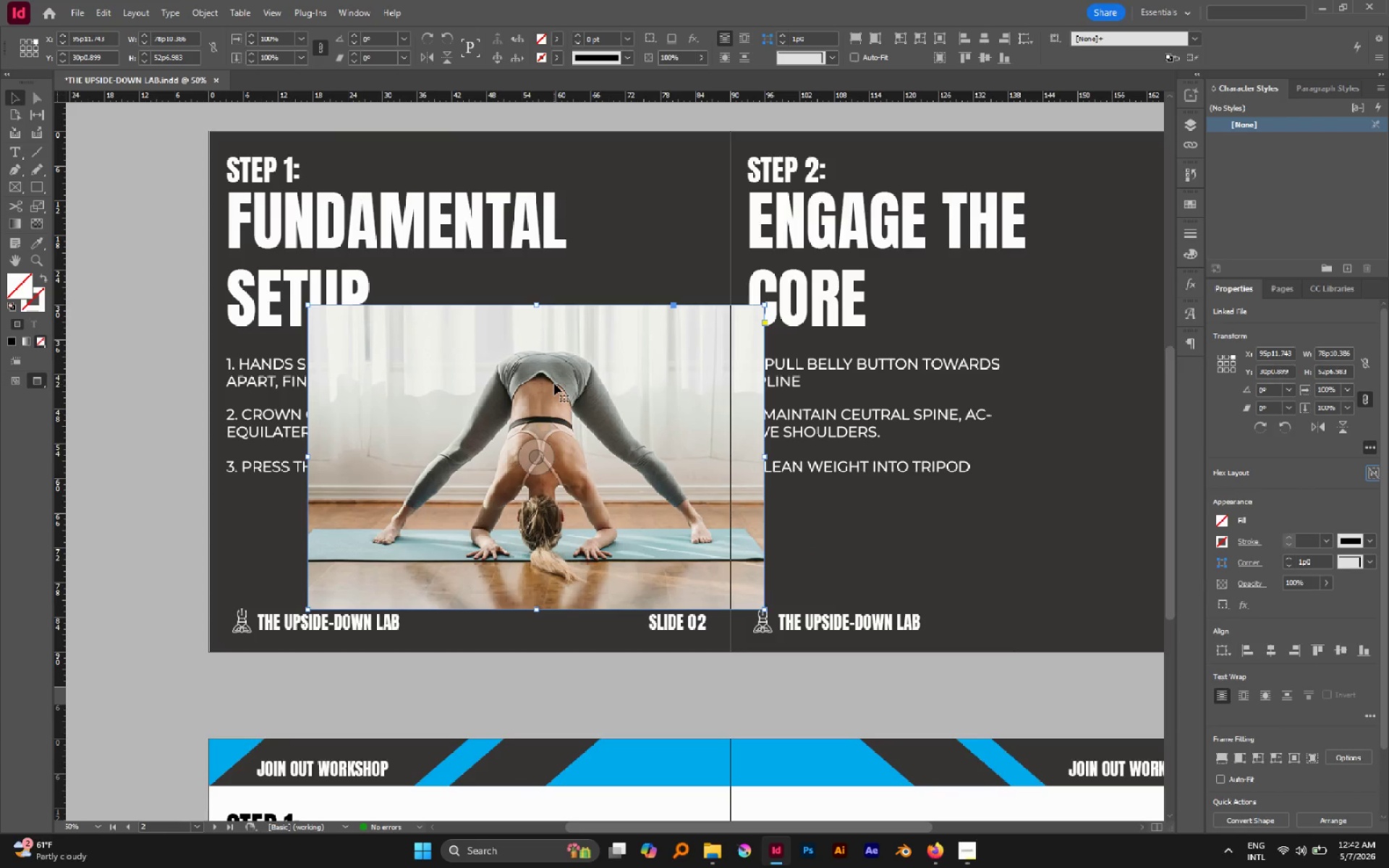 
key(Alt+Control+Shift+AltLeft)
 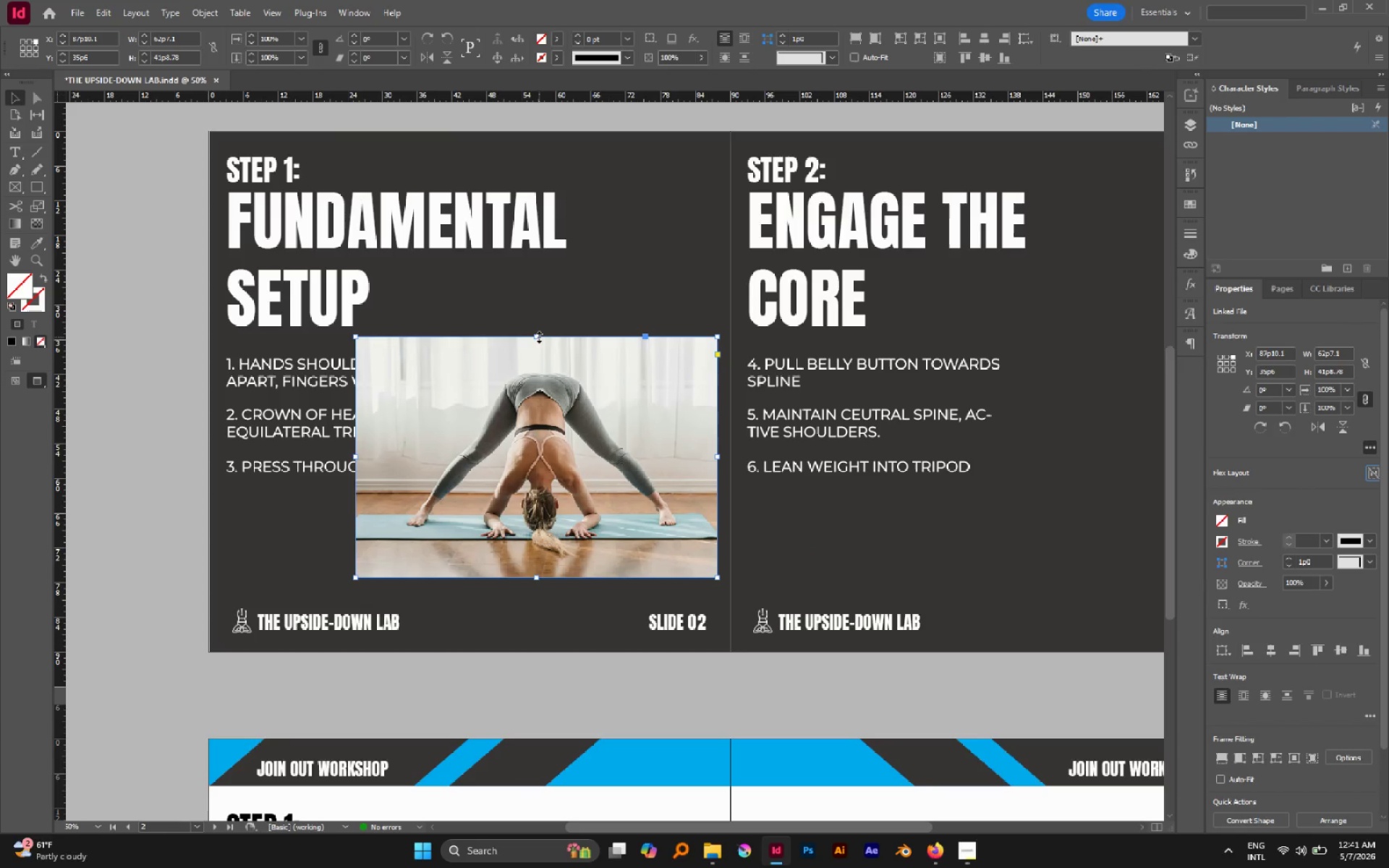 
hold_key(key=AltLeft, duration=1.41)
left_click_drag(start_coordinate=[539, 336], to_coordinate=[543, 305])
 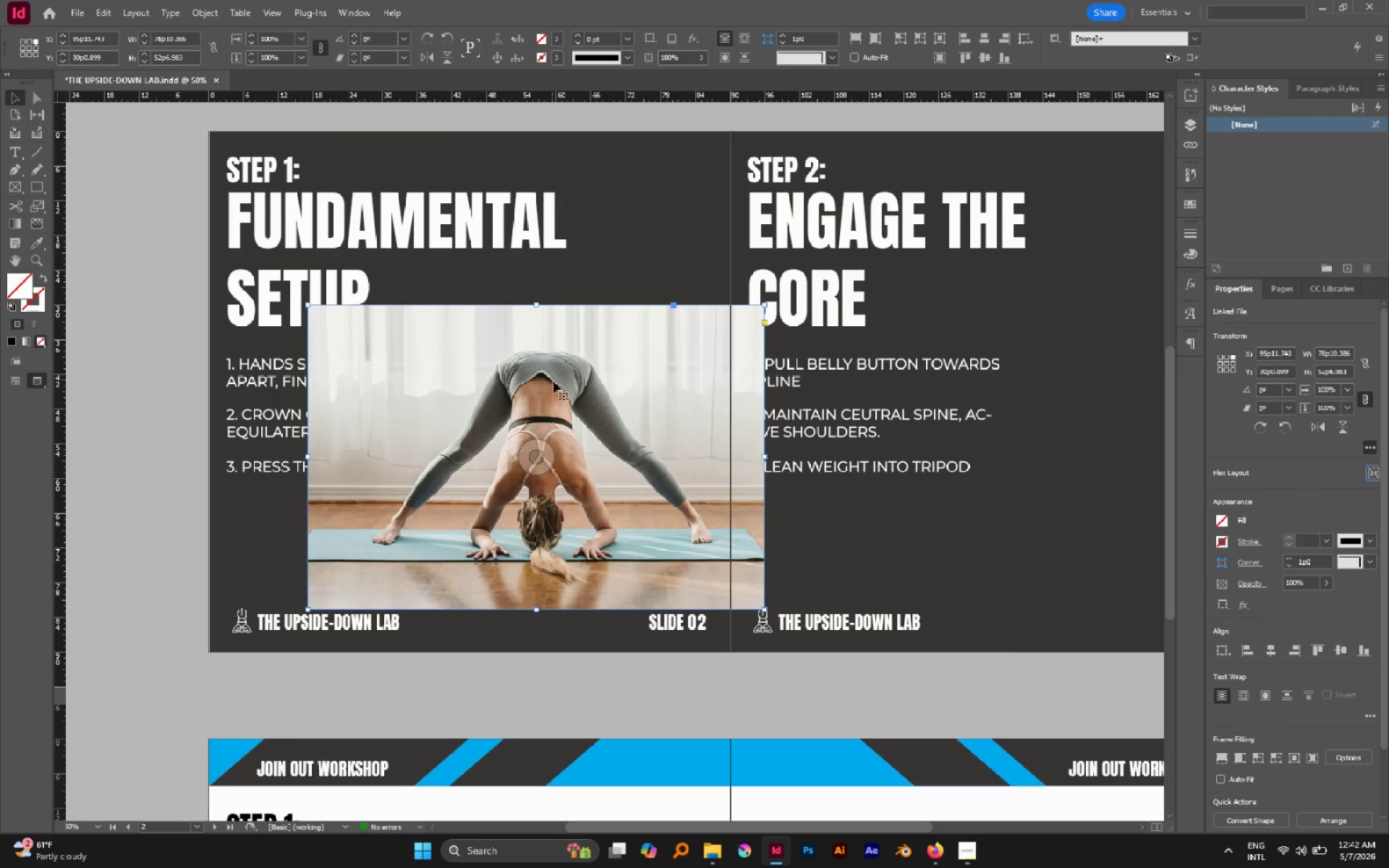 
left_click_drag(start_coordinate=[554, 383], to_coordinate=[528, 369])
 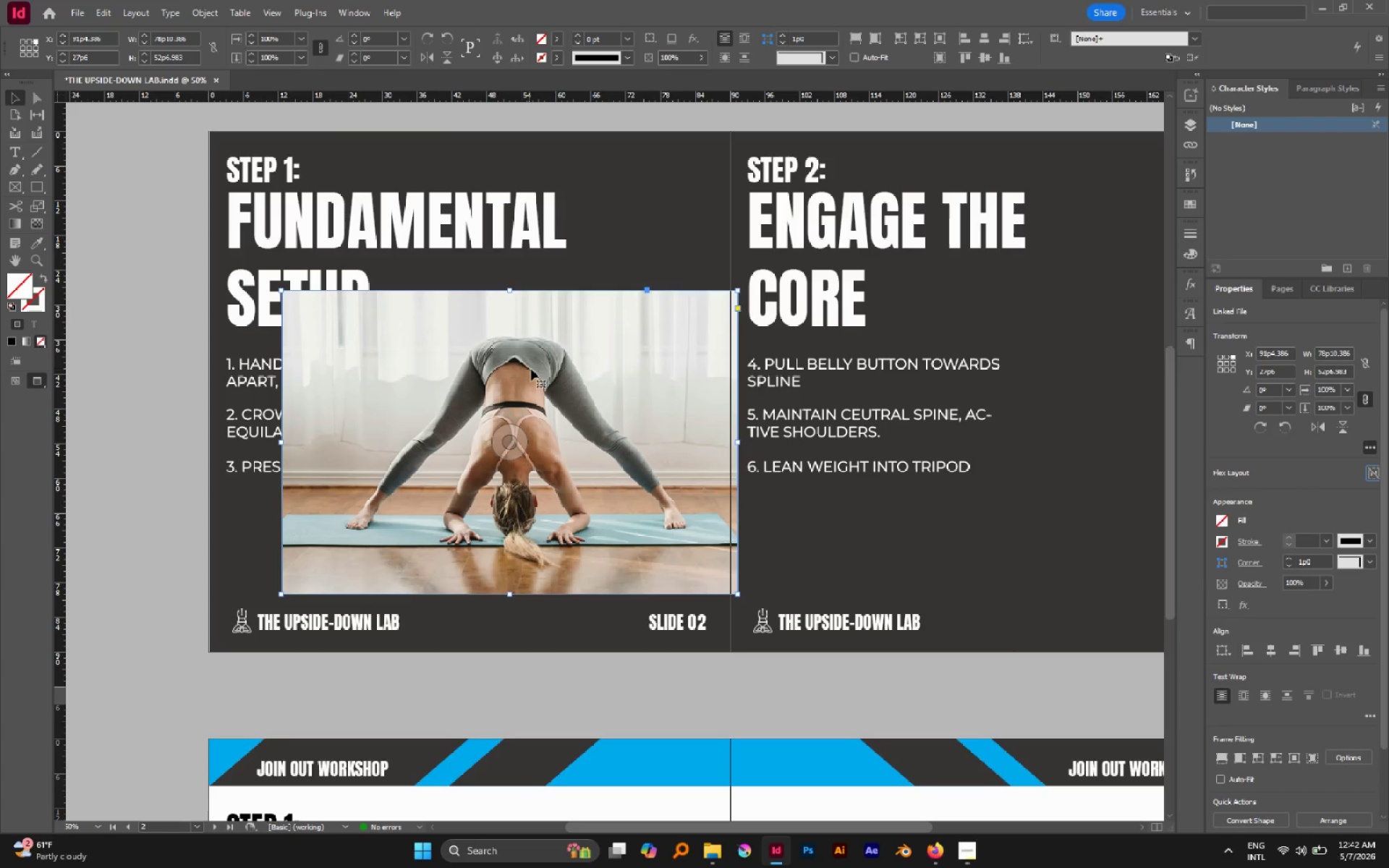 
left_click_drag(start_coordinate=[533, 369], to_coordinate=[537, 380])
 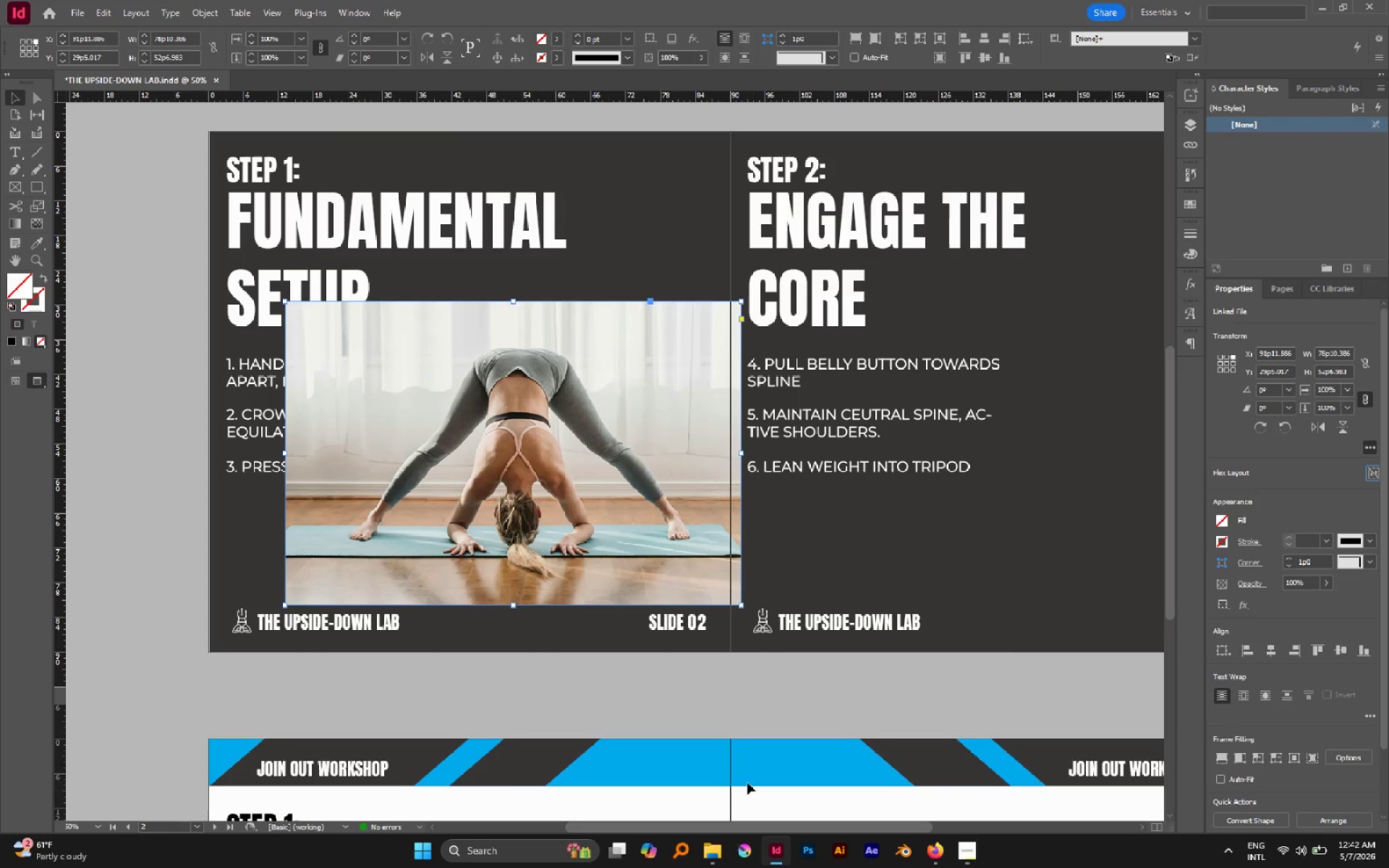 
left_click([804, 846])
 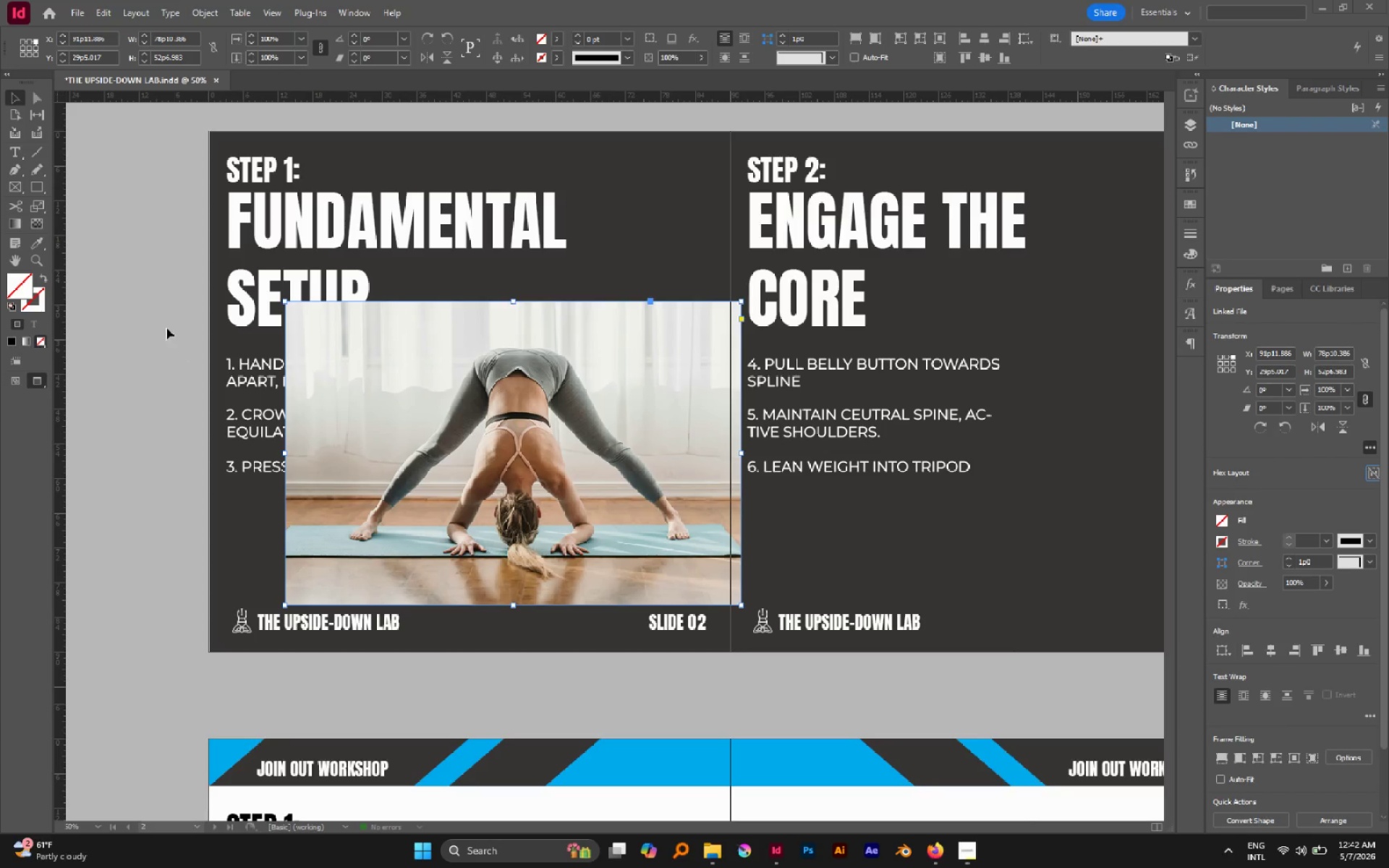 
left_click([143, 315])
 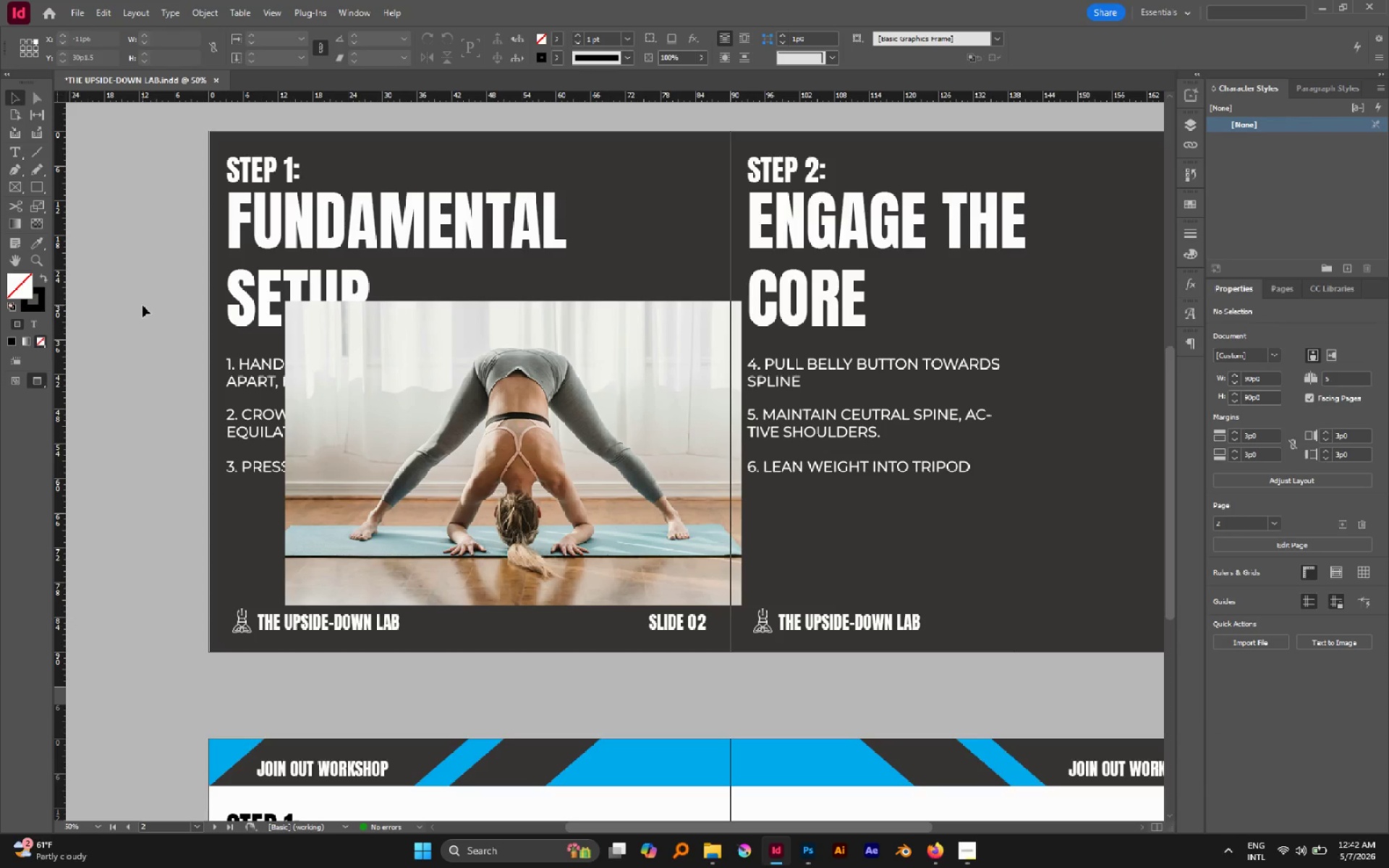 
wait(9.98)
 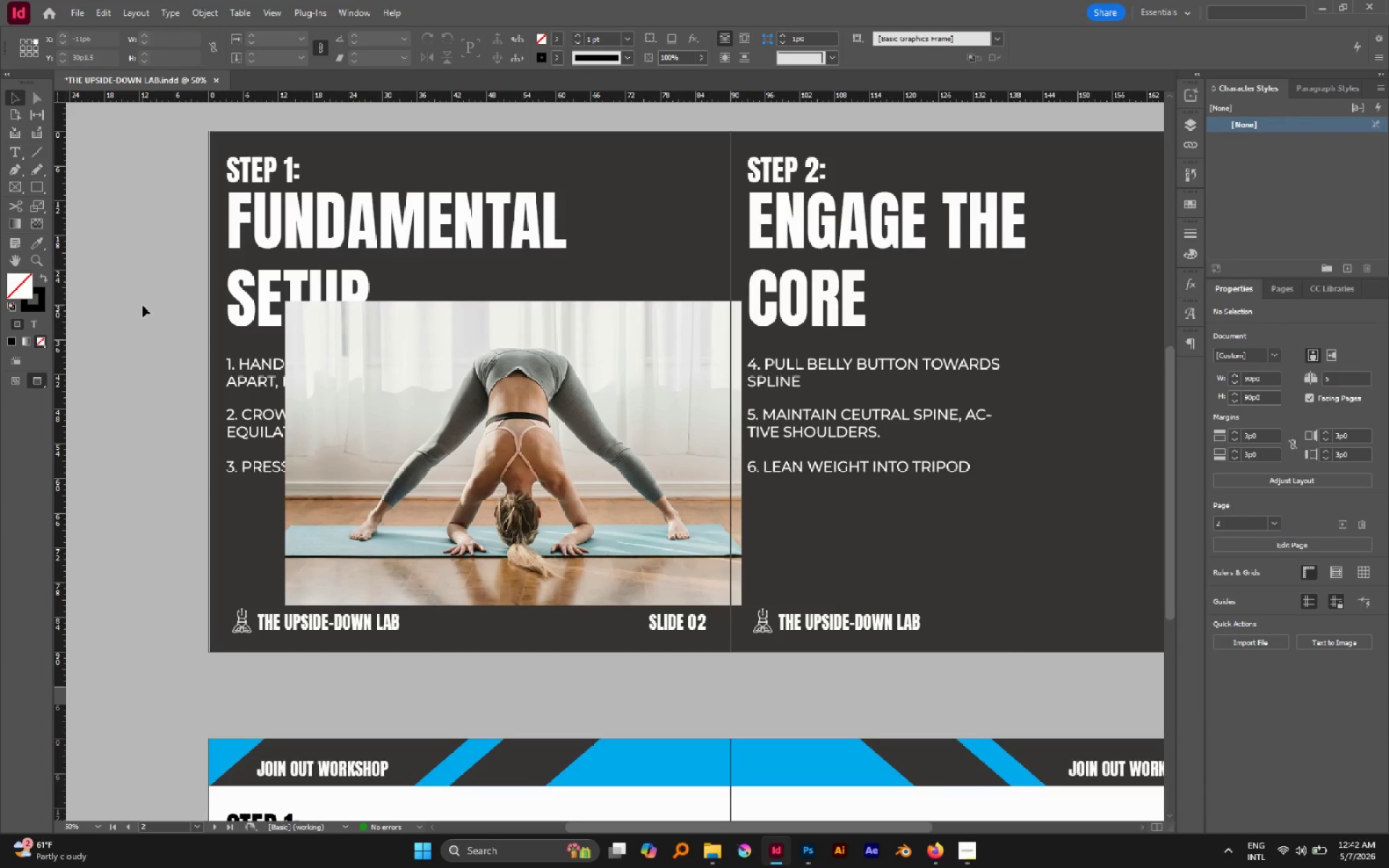 
left_click([940, 857])
 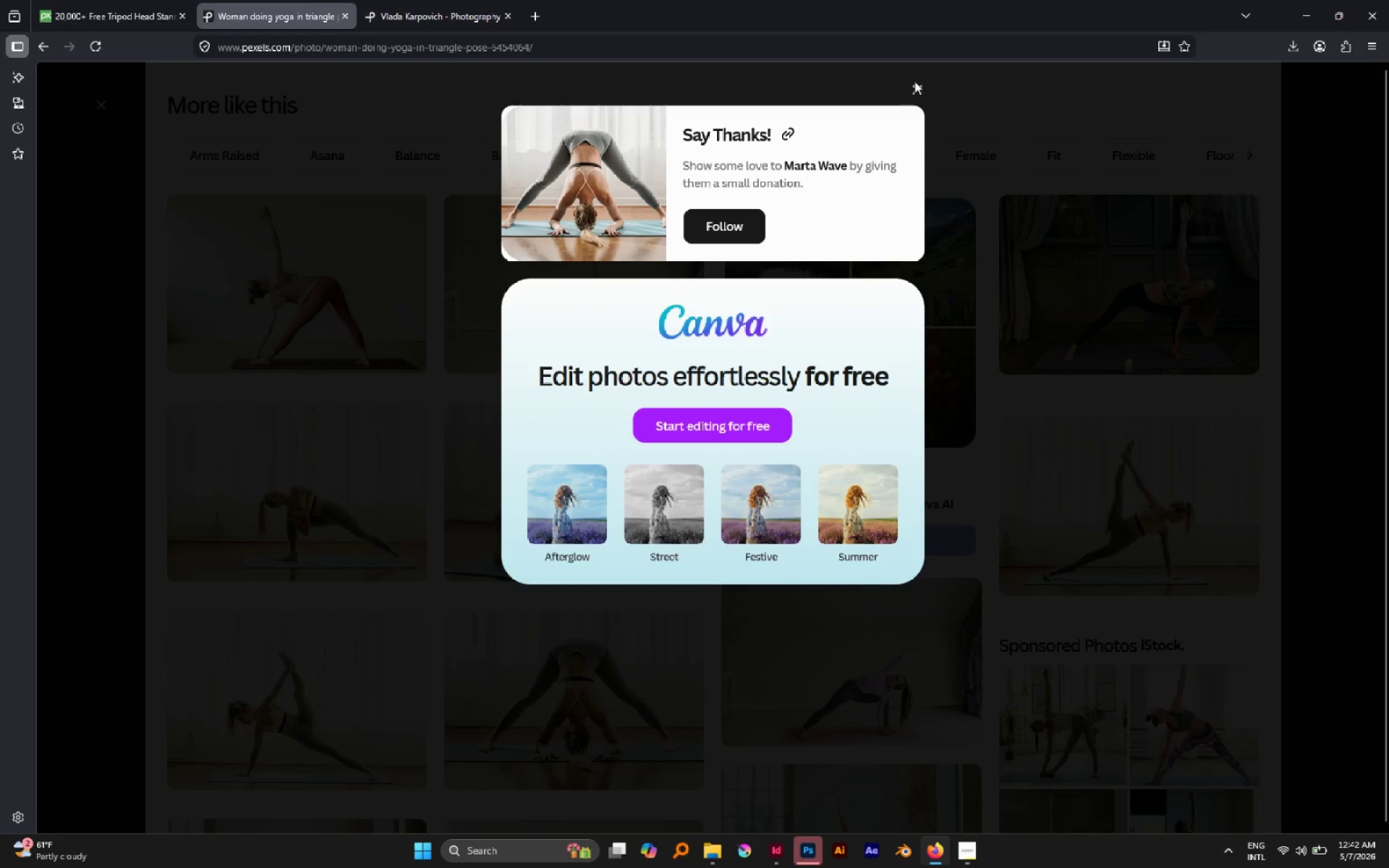 
left_click([919, 89])
 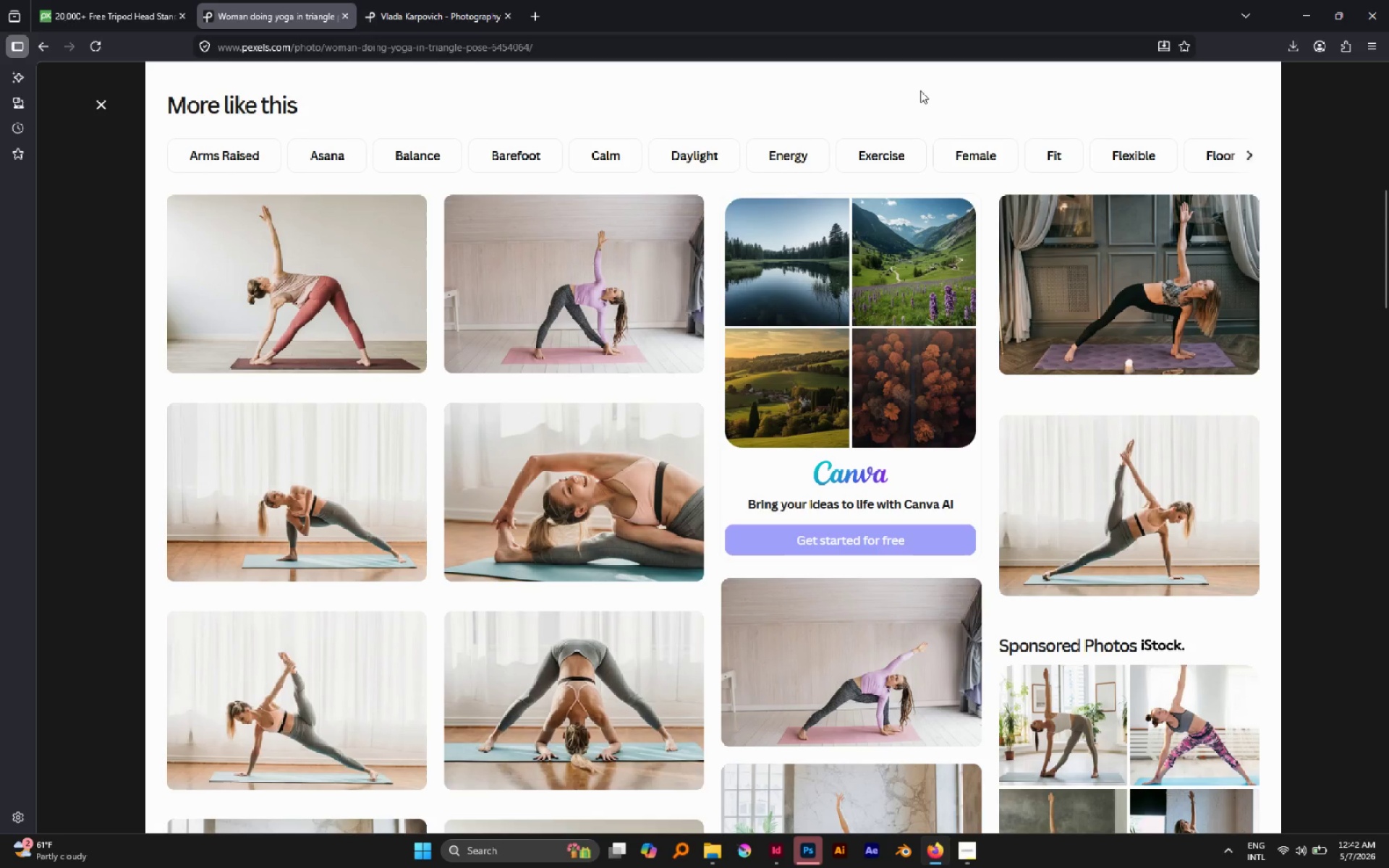 
scroll: coordinate [870, 235], scroll_direction: down, amount: 7.0
 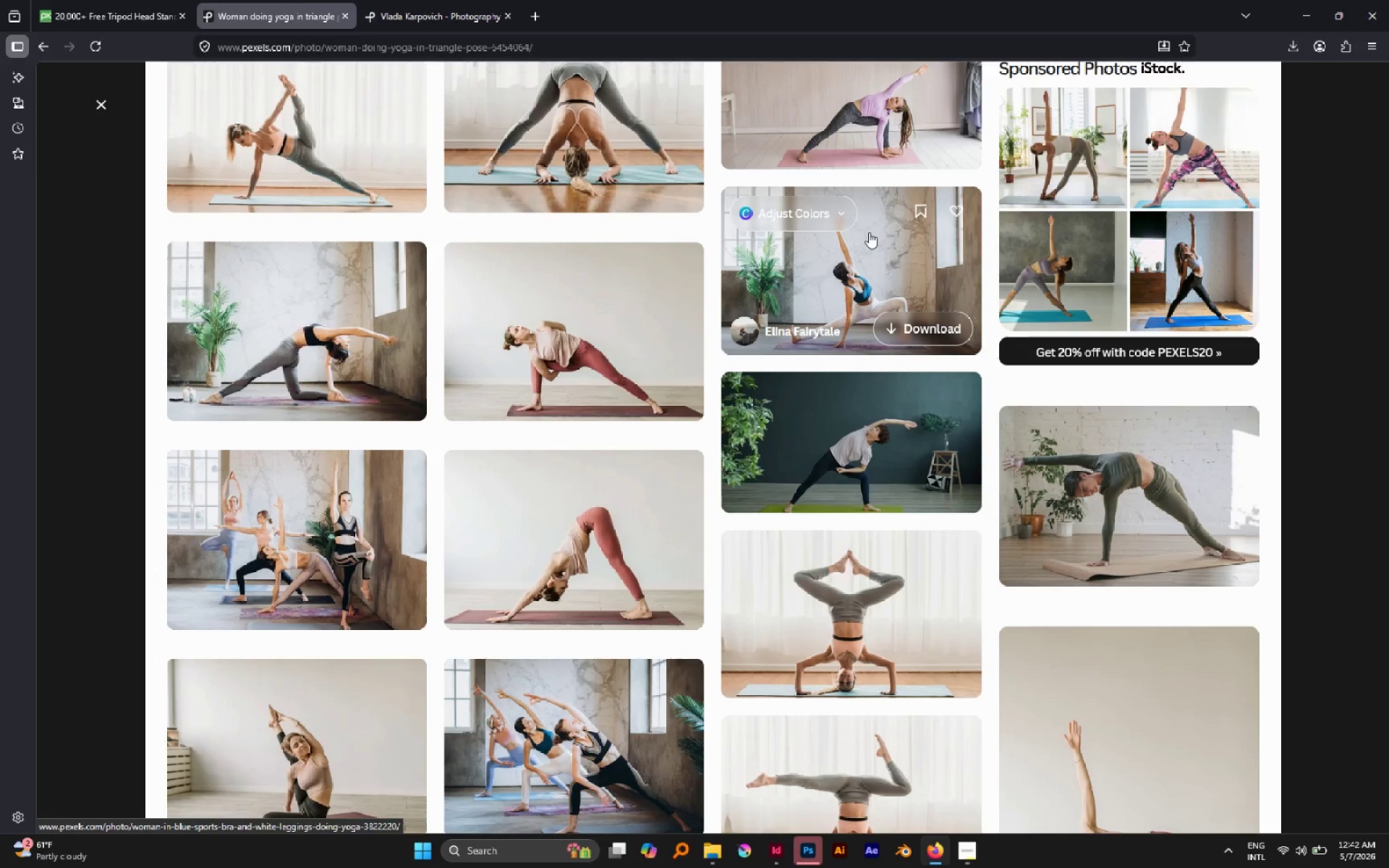 
wait(21.49)
 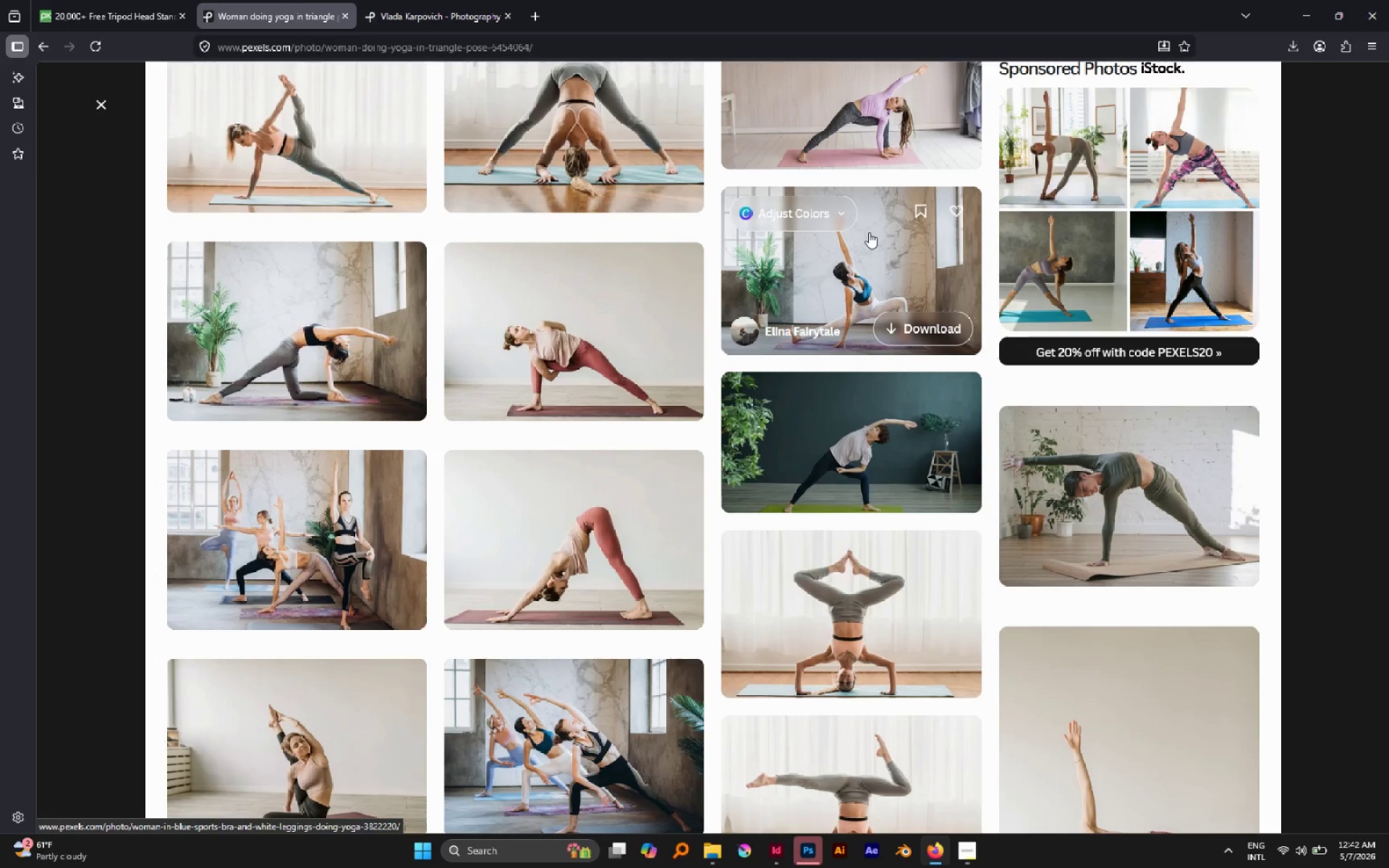 
scroll: coordinate [778, 230], scroll_direction: down, amount: 8.0
 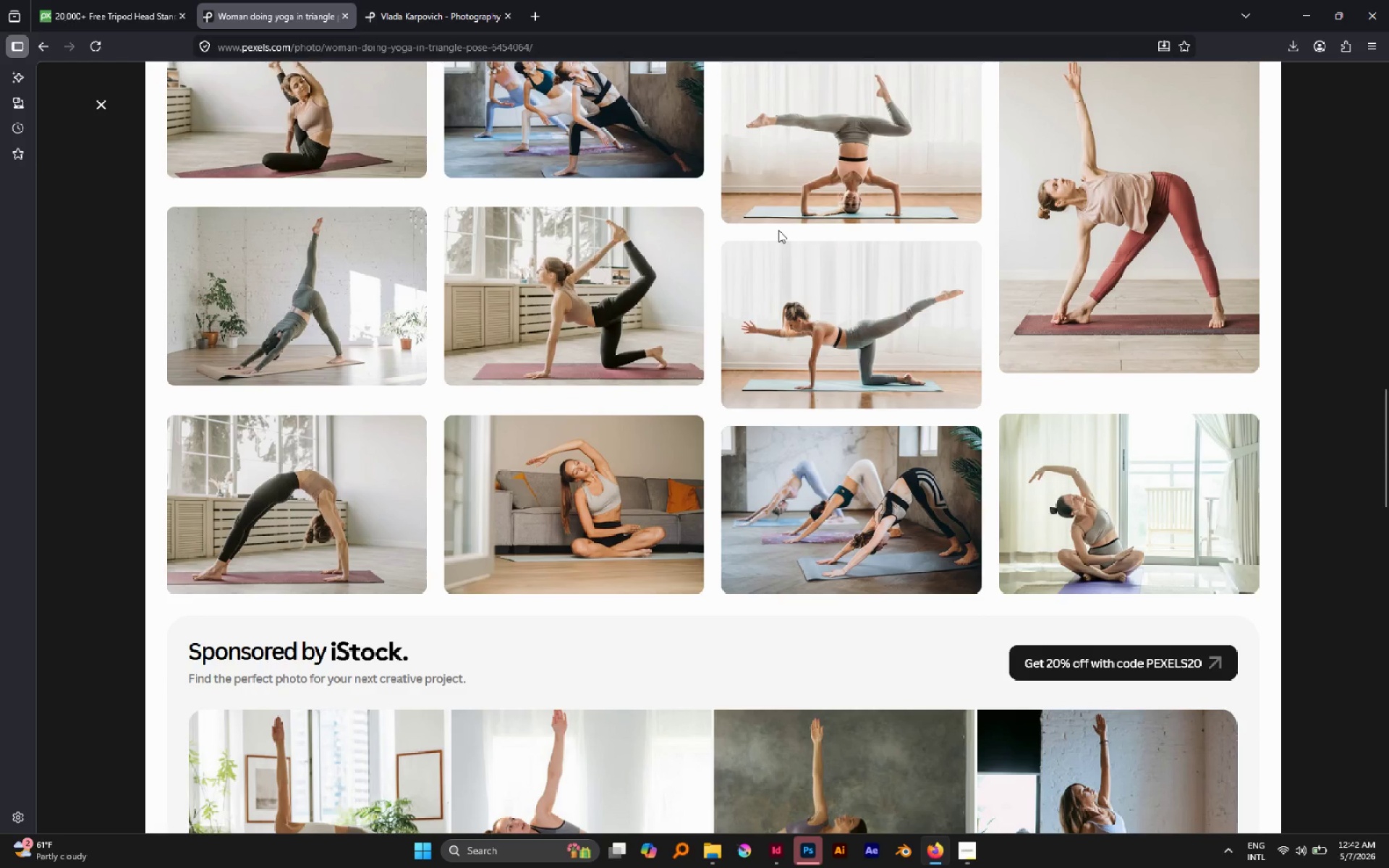 
scroll: coordinate [779, 228], scroll_direction: up, amount: 11.0
 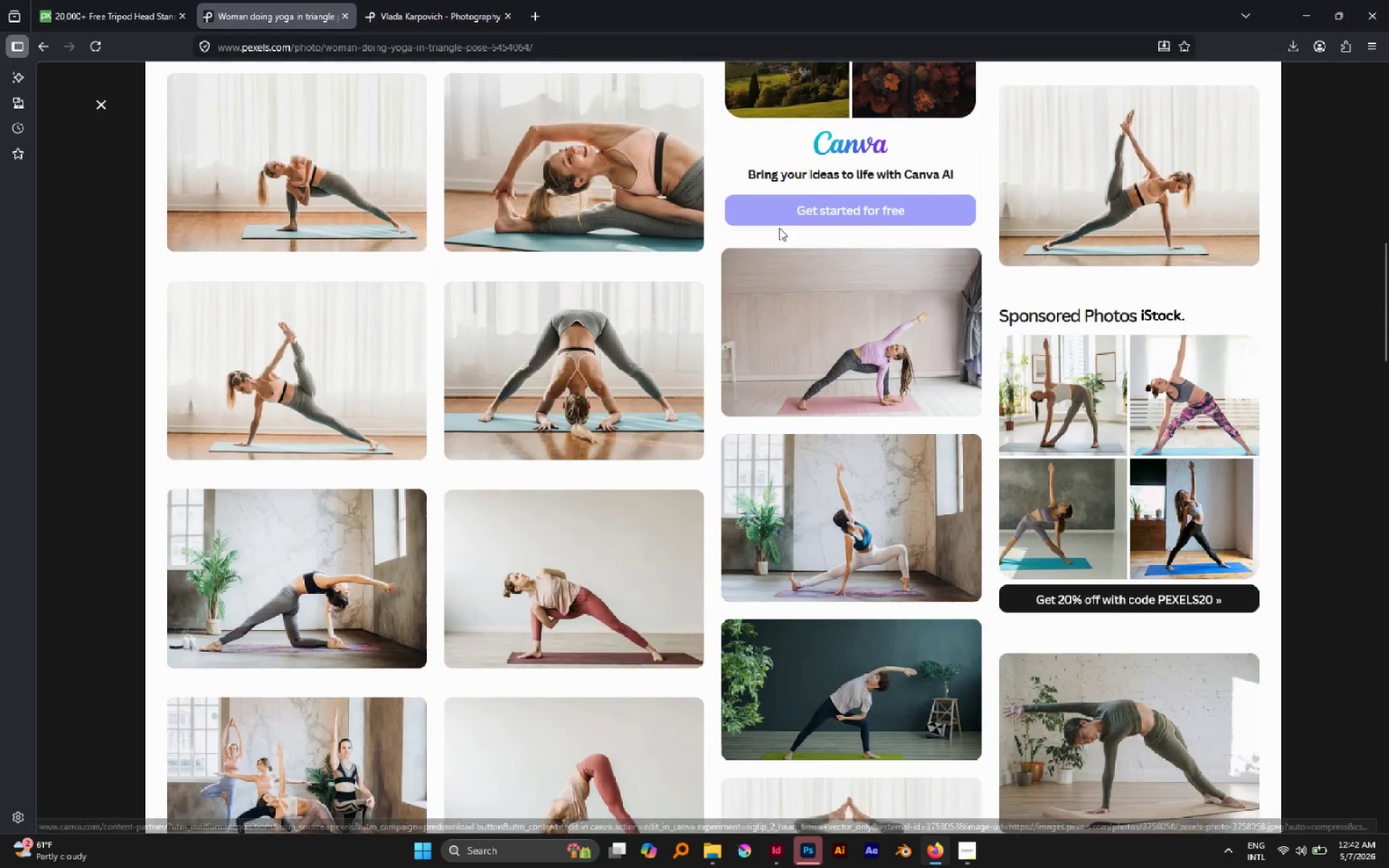 
scroll: coordinate [440, 244], scroll_direction: down, amount: 37.0
 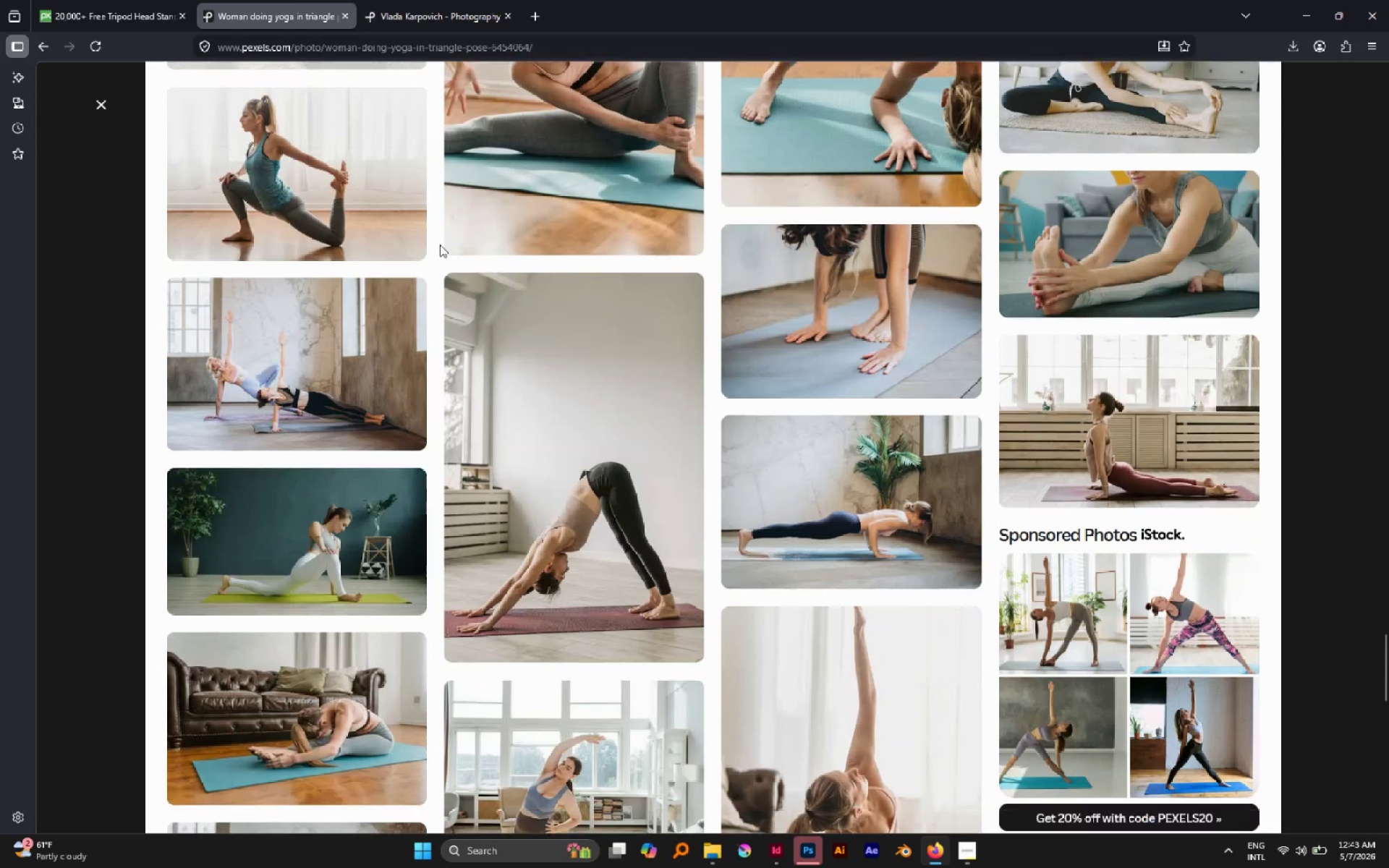 
scroll: coordinate [440, 244], scroll_direction: down, amount: 24.0
 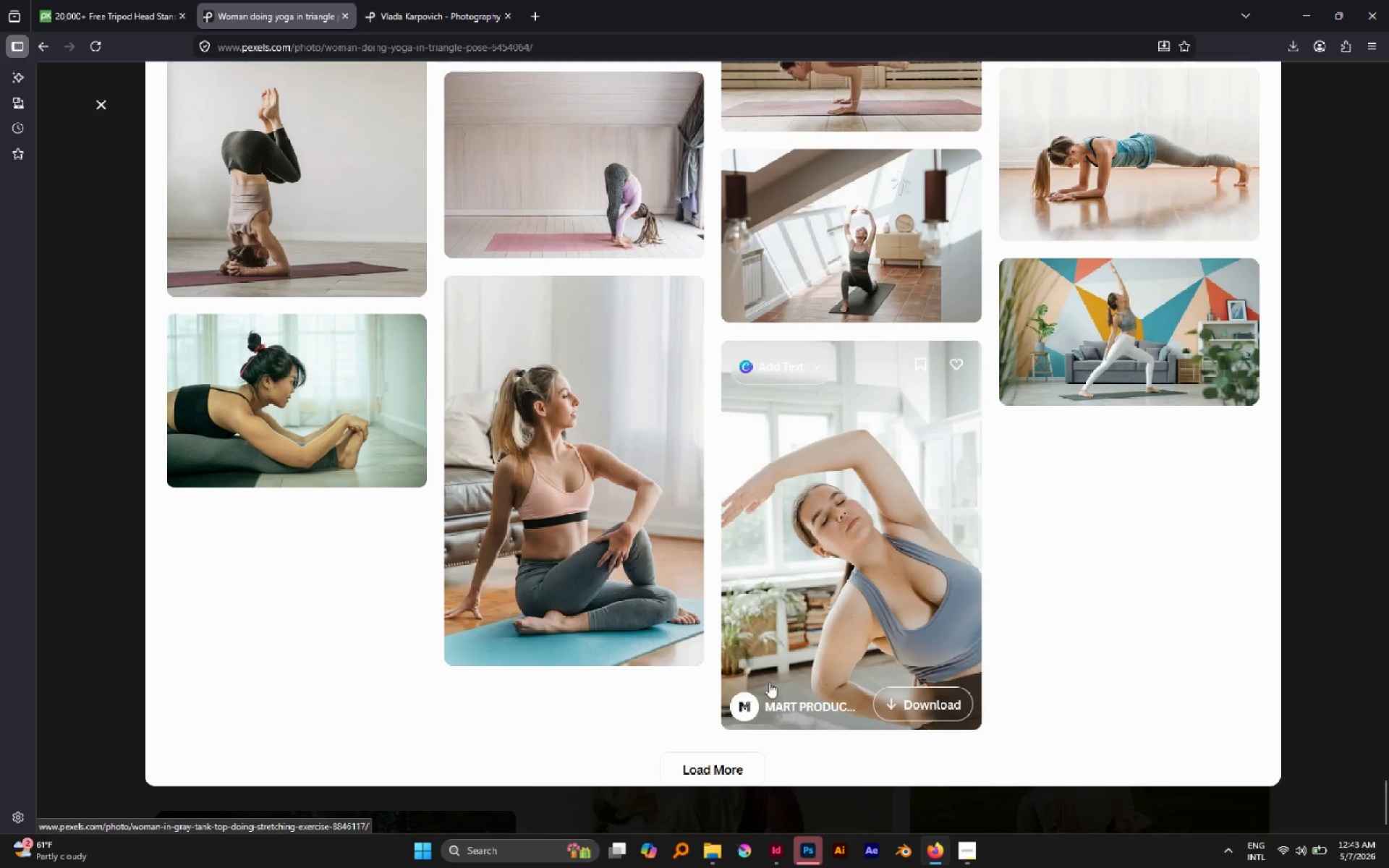 
left_click([739, 764])
 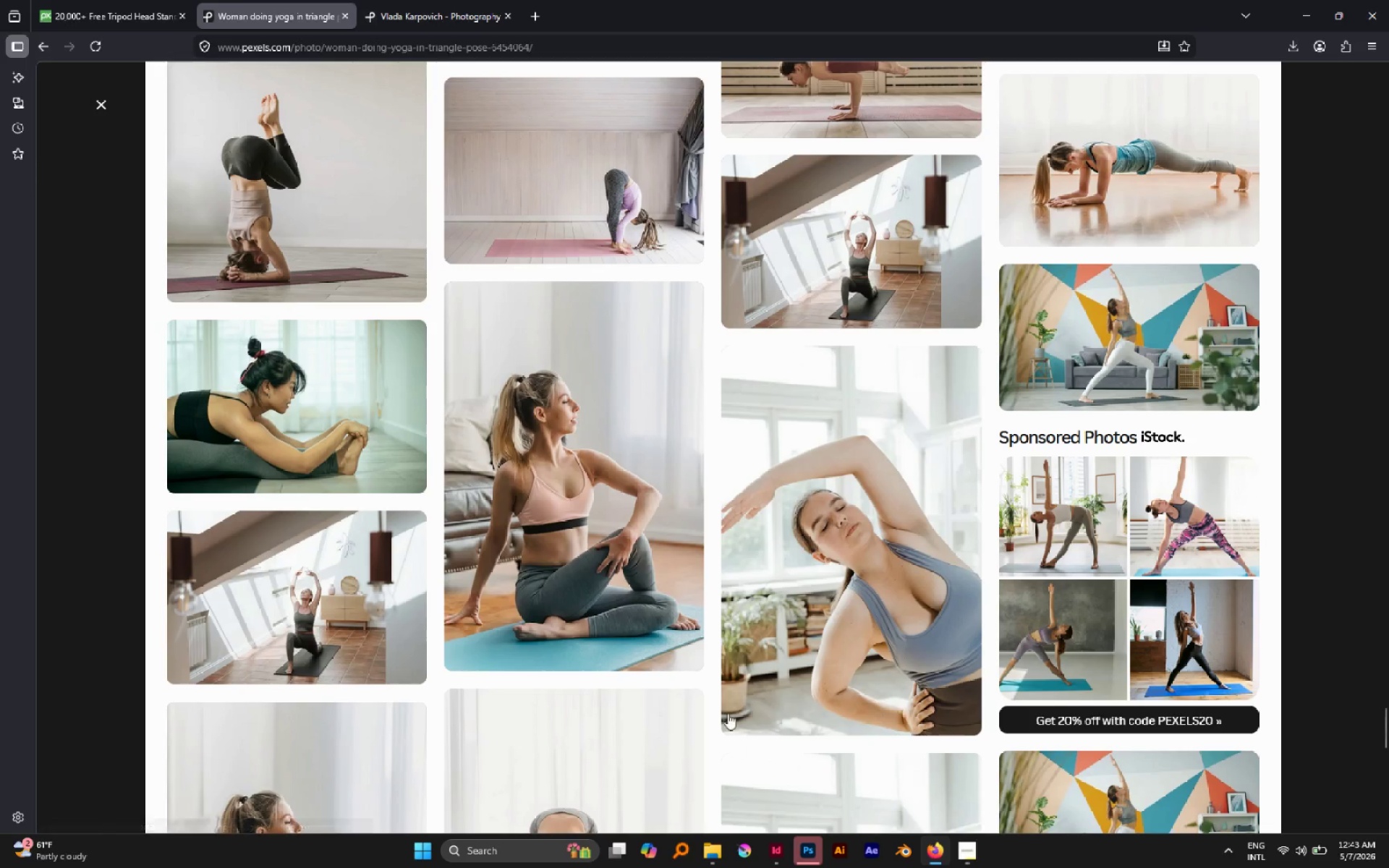 
scroll: coordinate [710, 618], scroll_direction: down, amount: 23.0
 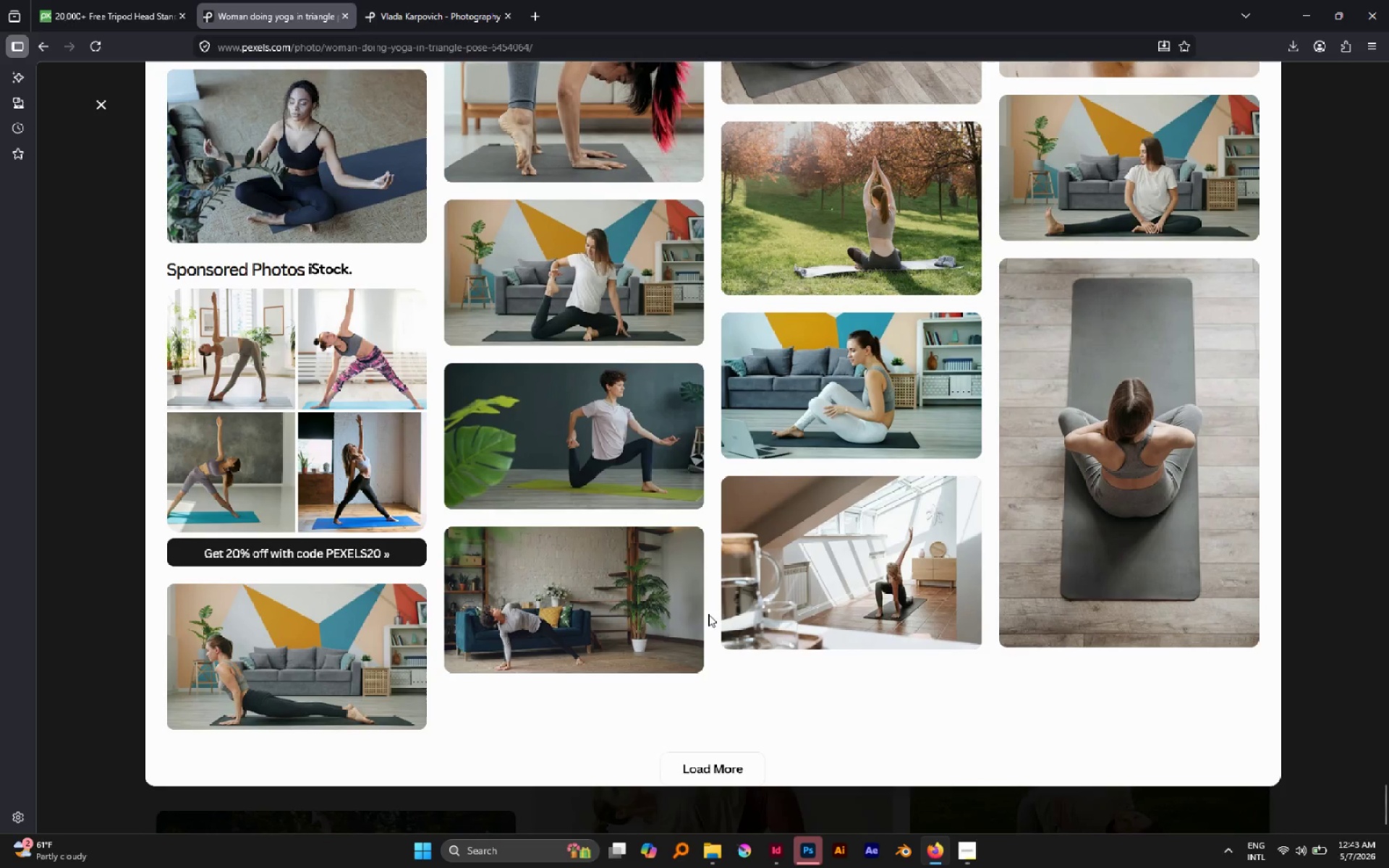 
mouse_move([703, 586])
 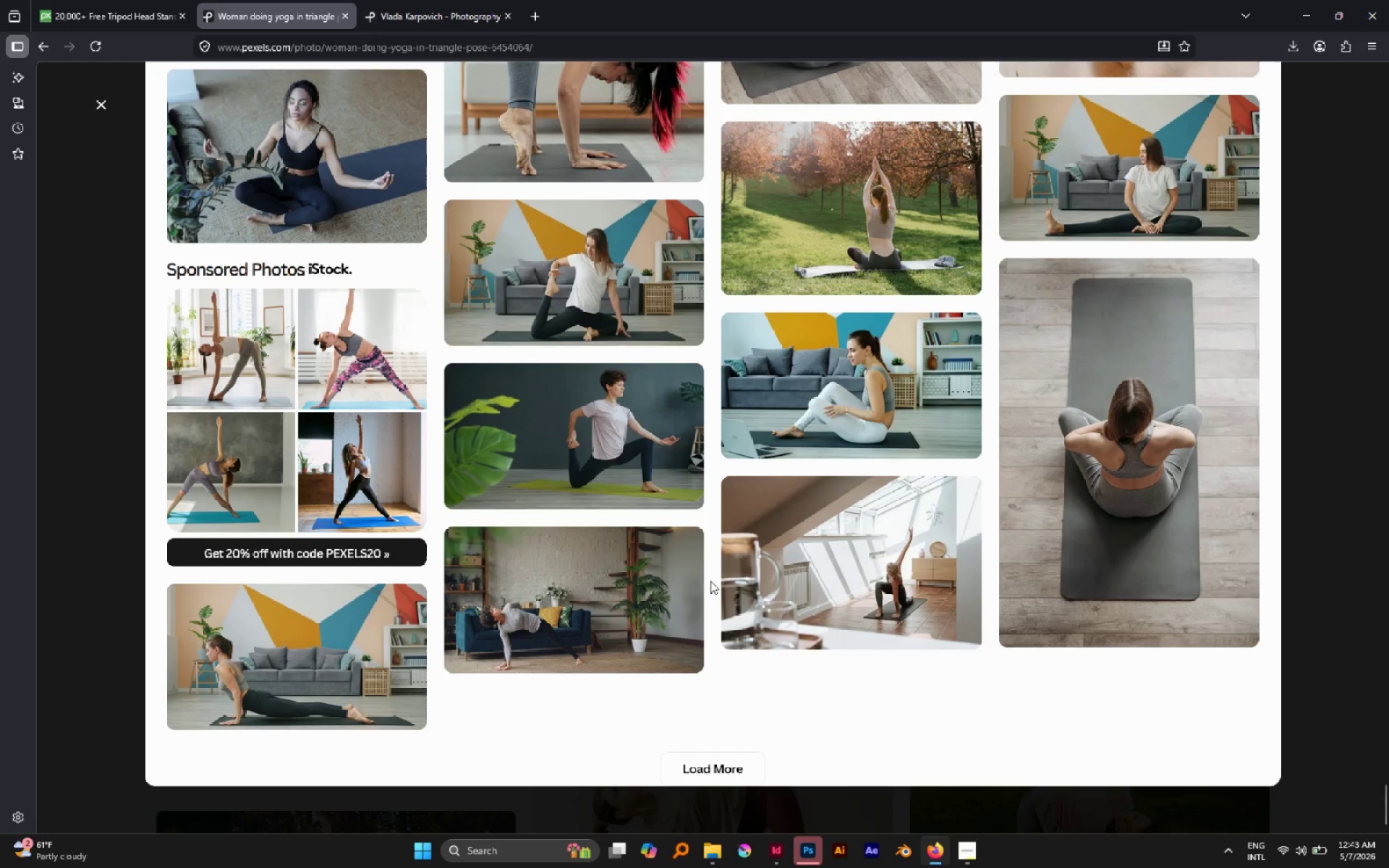 
scroll: coordinate [711, 583], scroll_direction: down, amount: 2.0
 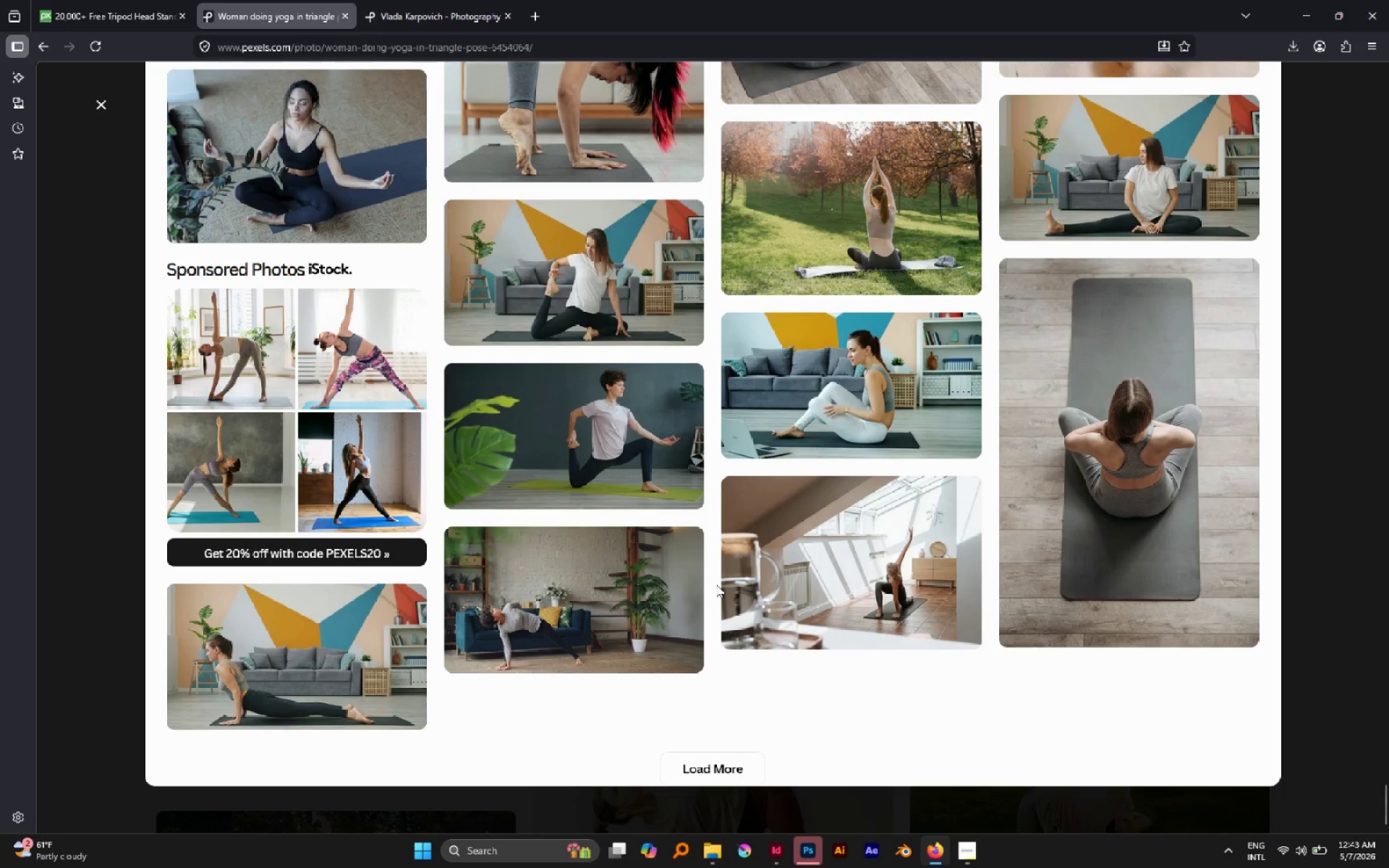 
wait(5.09)
 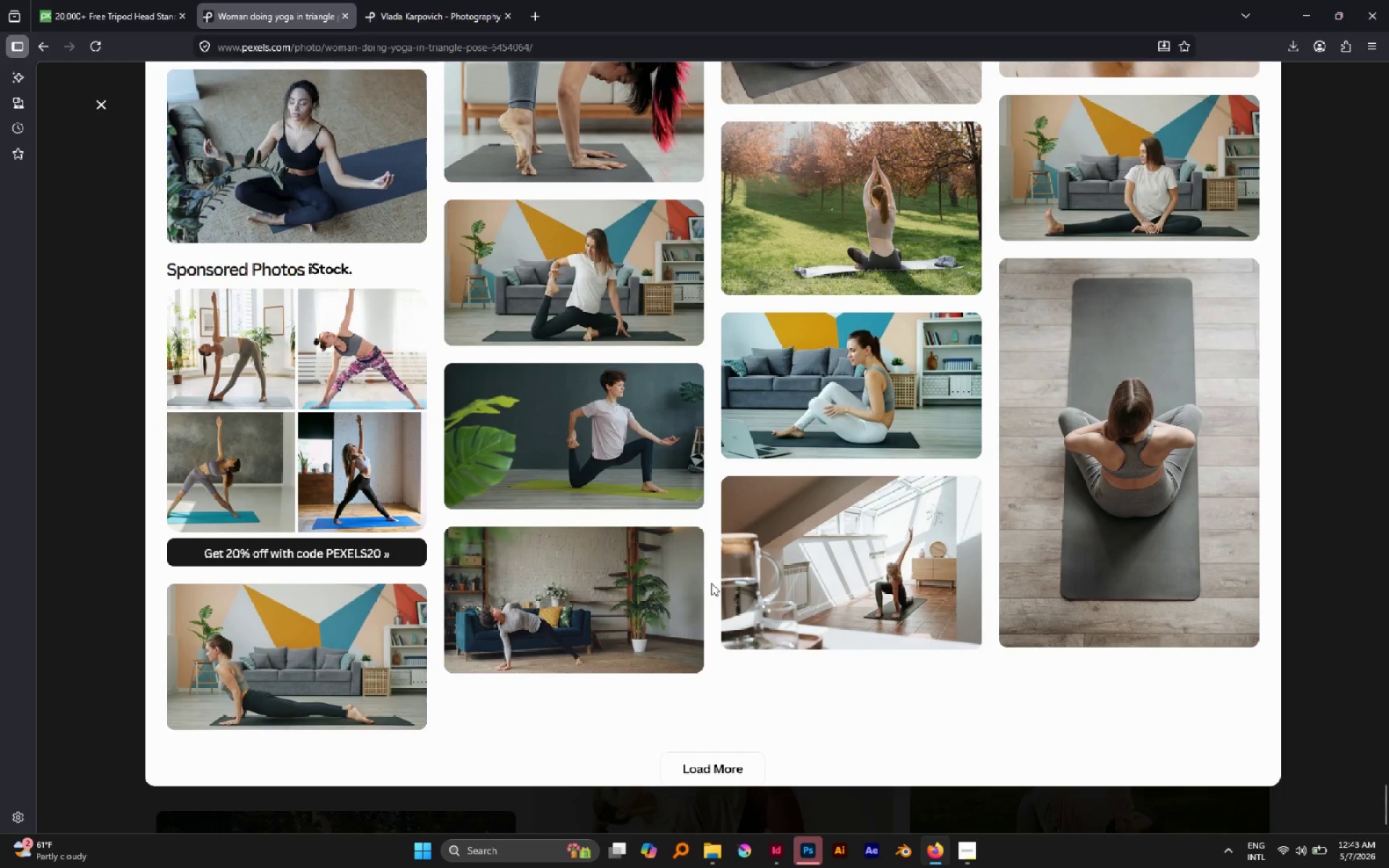 
scroll: coordinate [717, 585], scroll_direction: up, amount: 7.0
 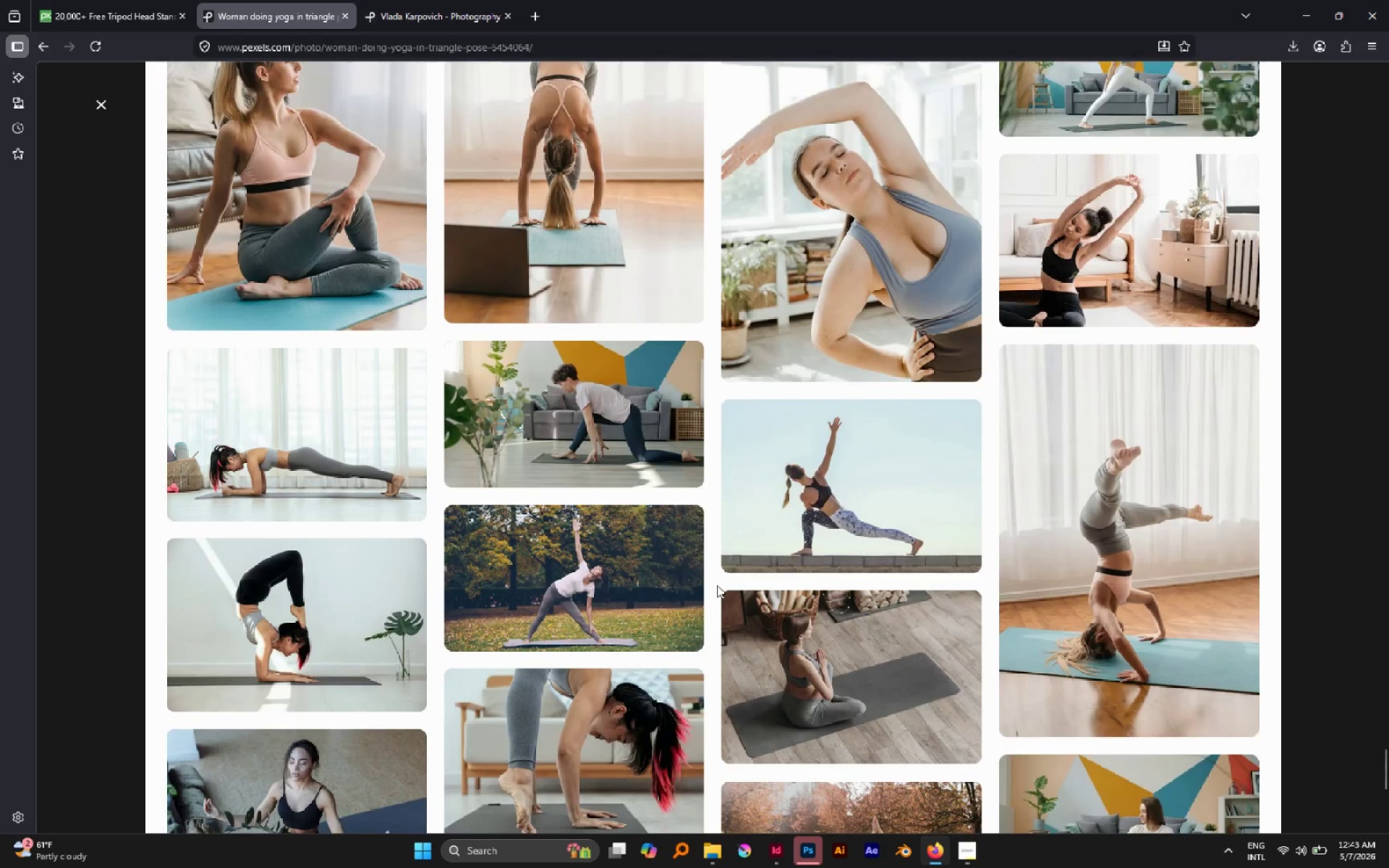 
scroll: coordinate [714, 587], scroll_direction: down, amount: 27.0
 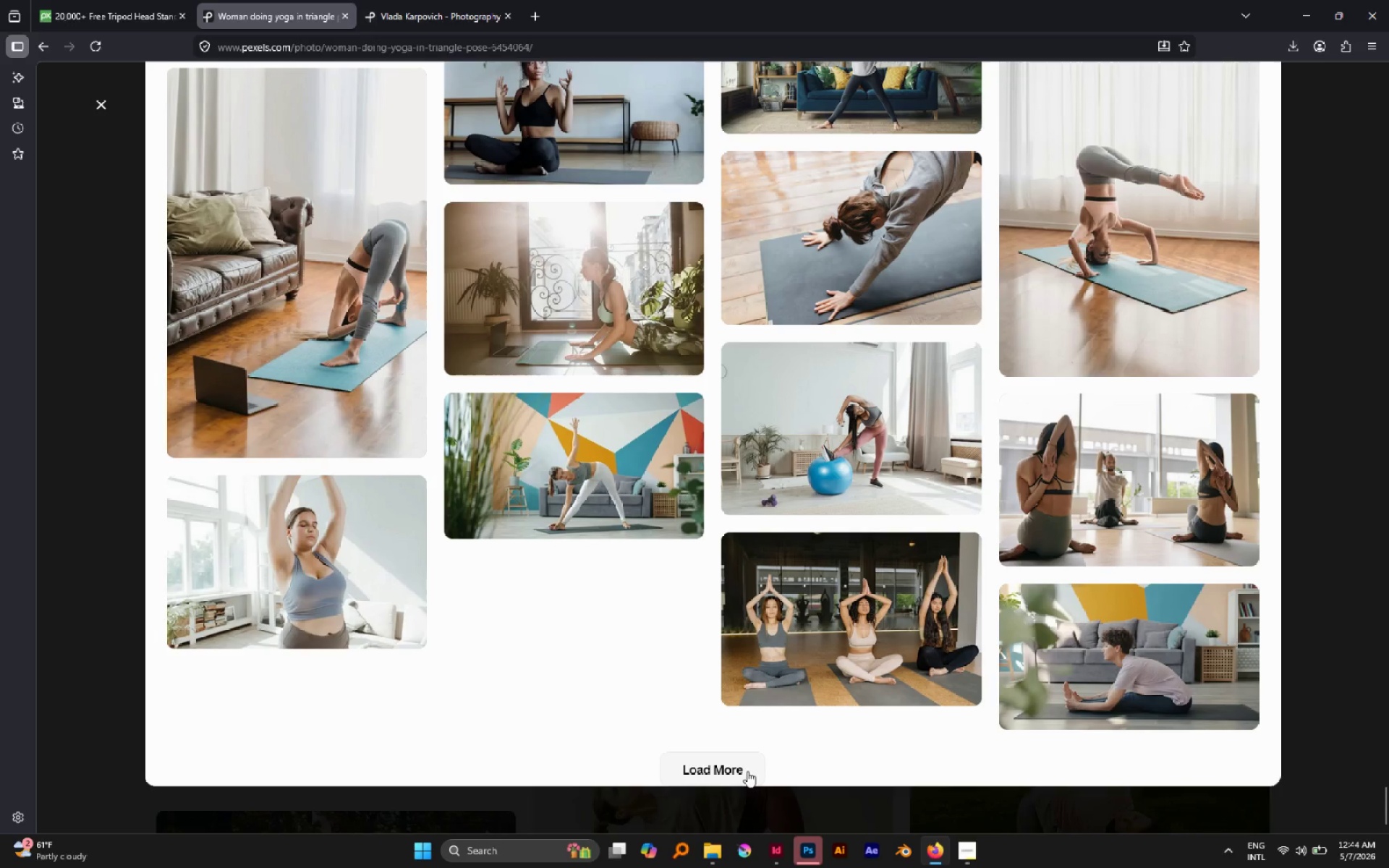 
left_click([732, 768])
 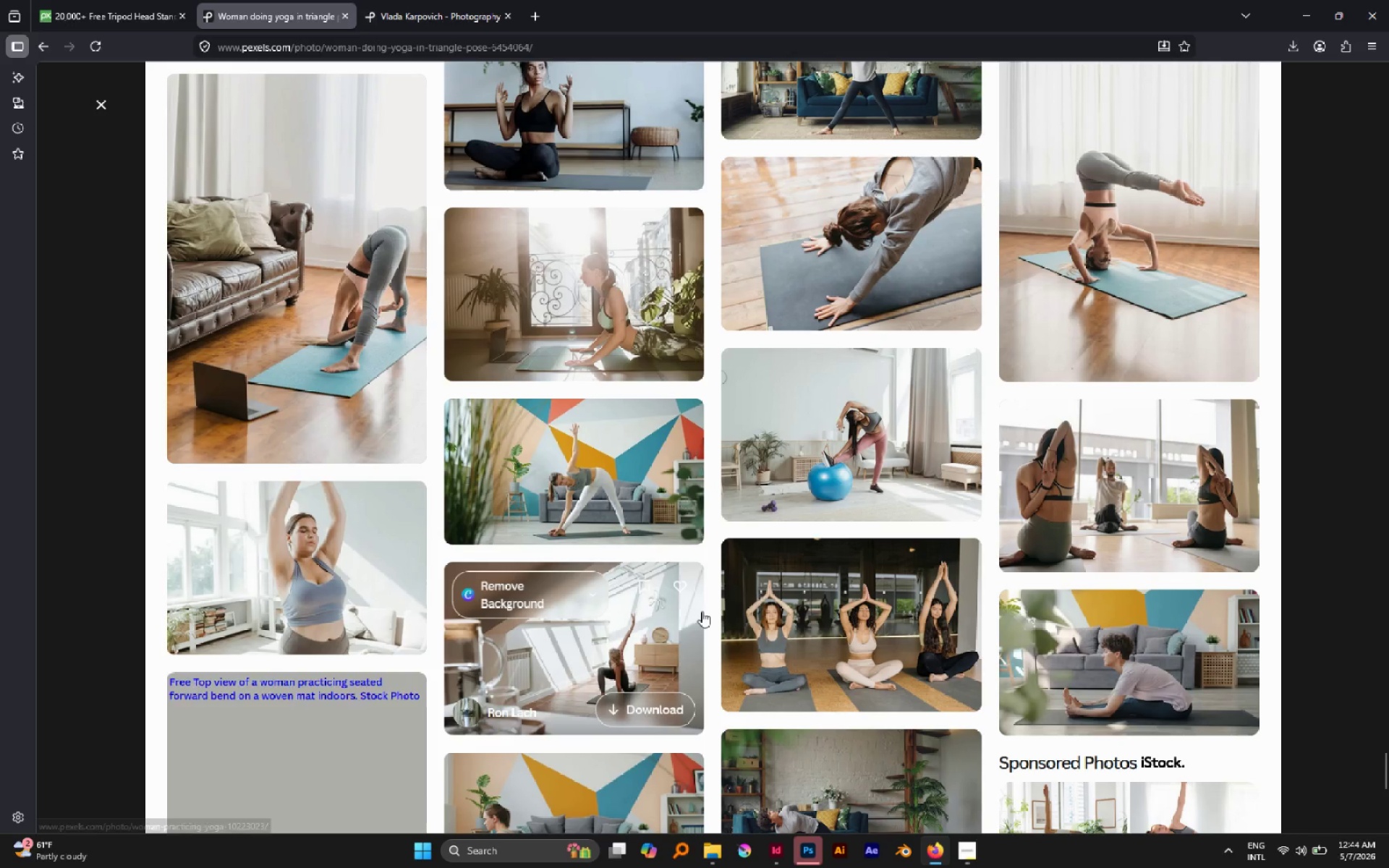 
scroll: coordinate [704, 590], scroll_direction: down, amount: 17.0
 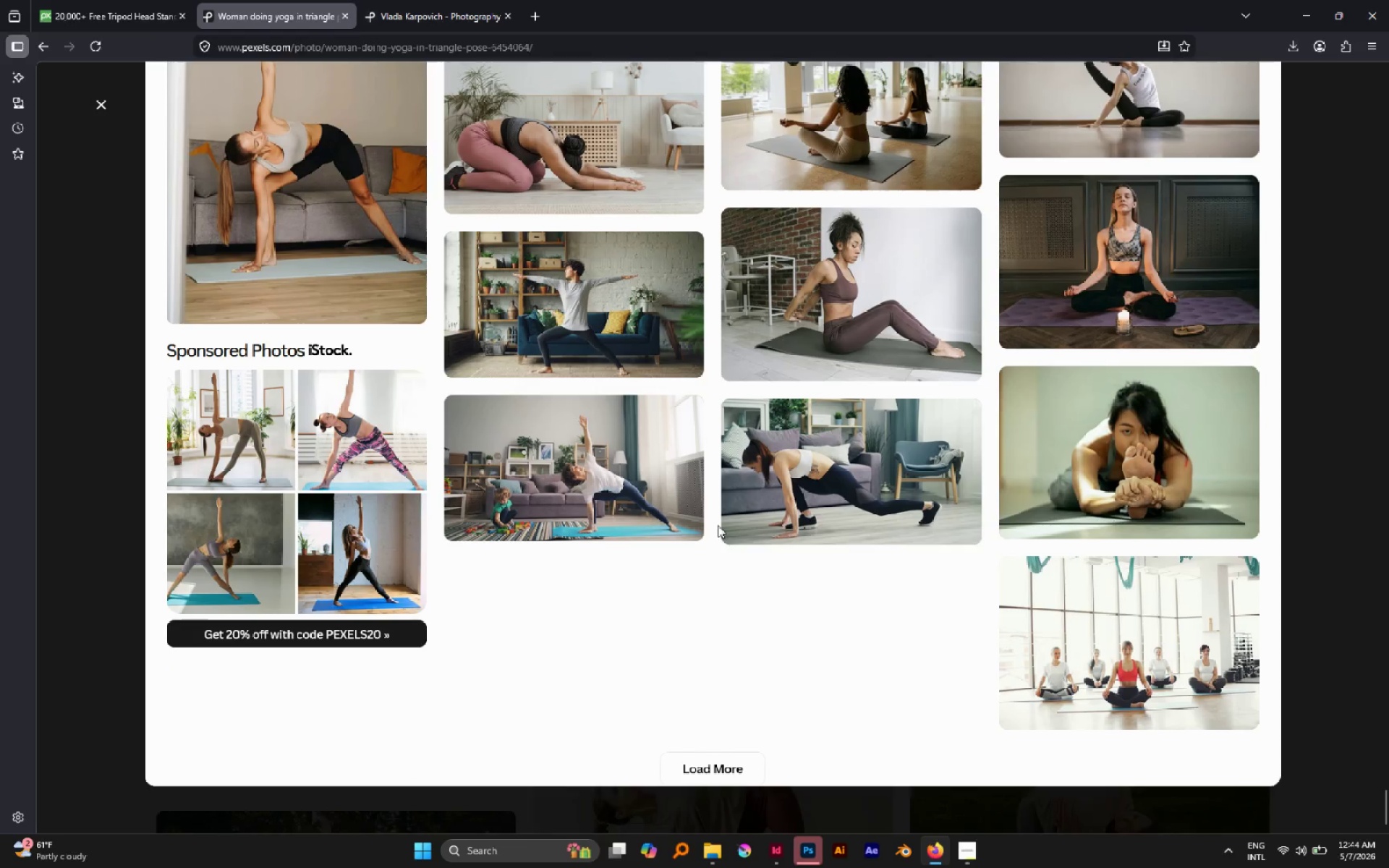 
scroll: coordinate [718, 522], scroll_direction: up, amount: 4.0
 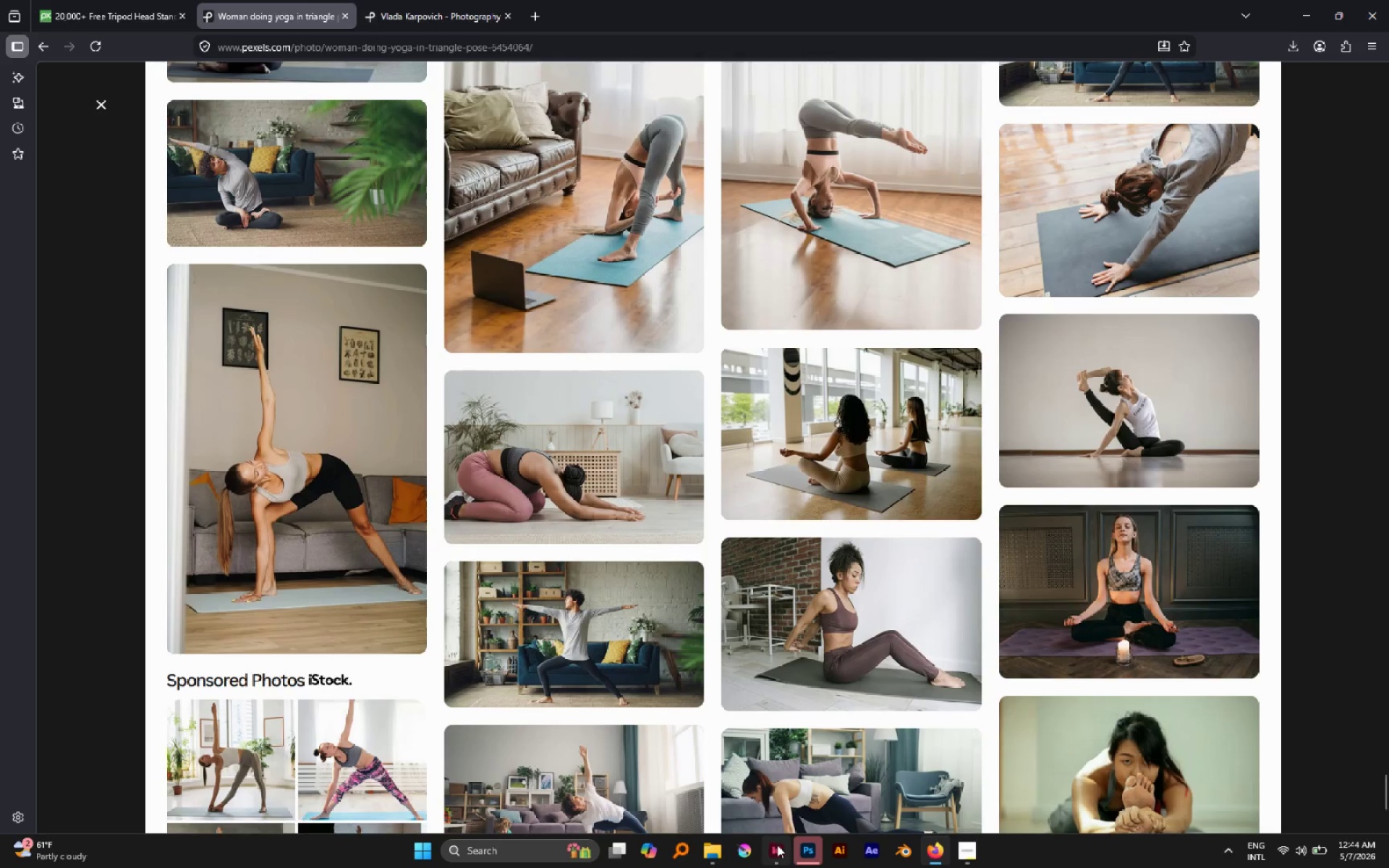 
left_click([778, 851])
 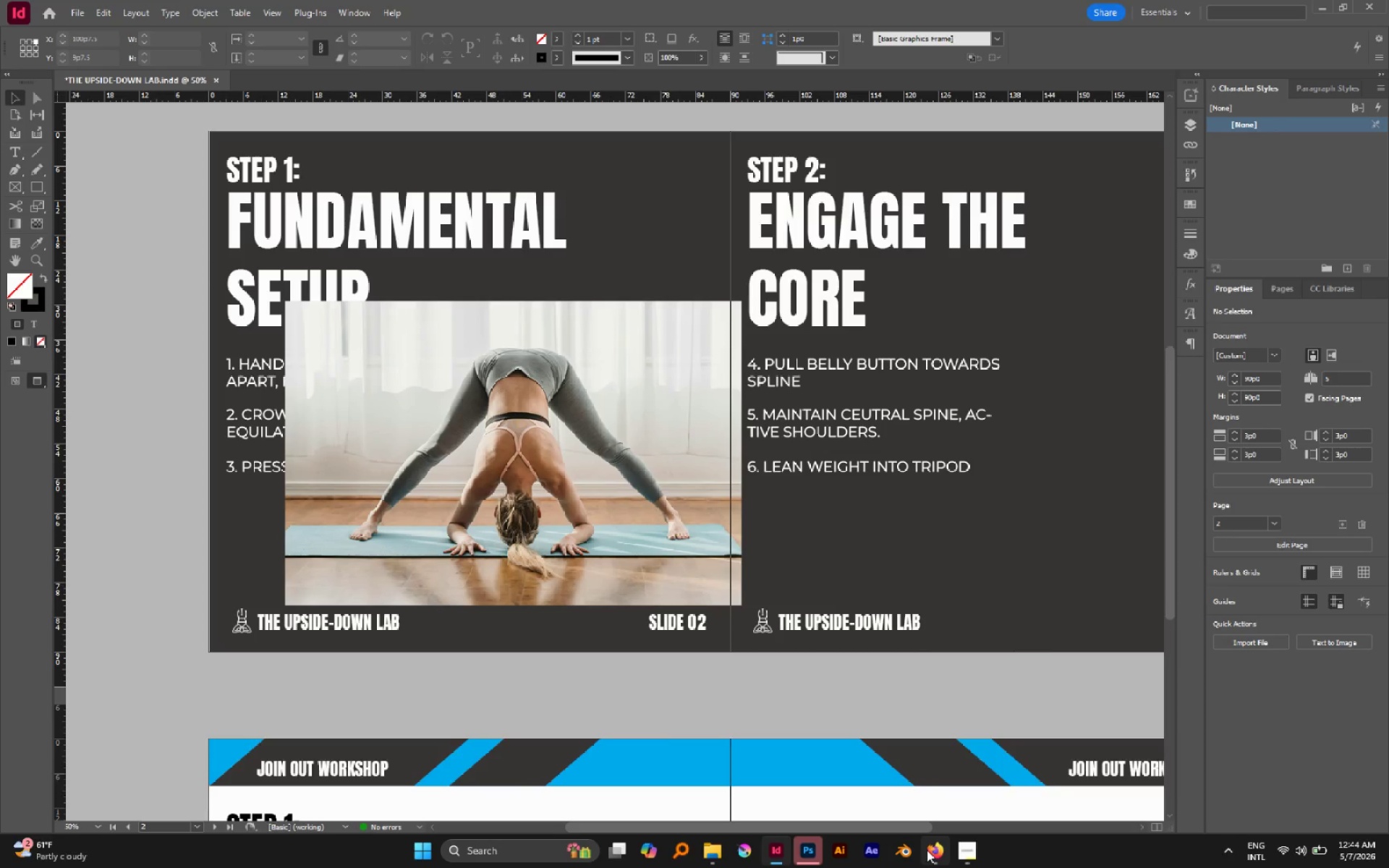 
left_click([803, 851])
 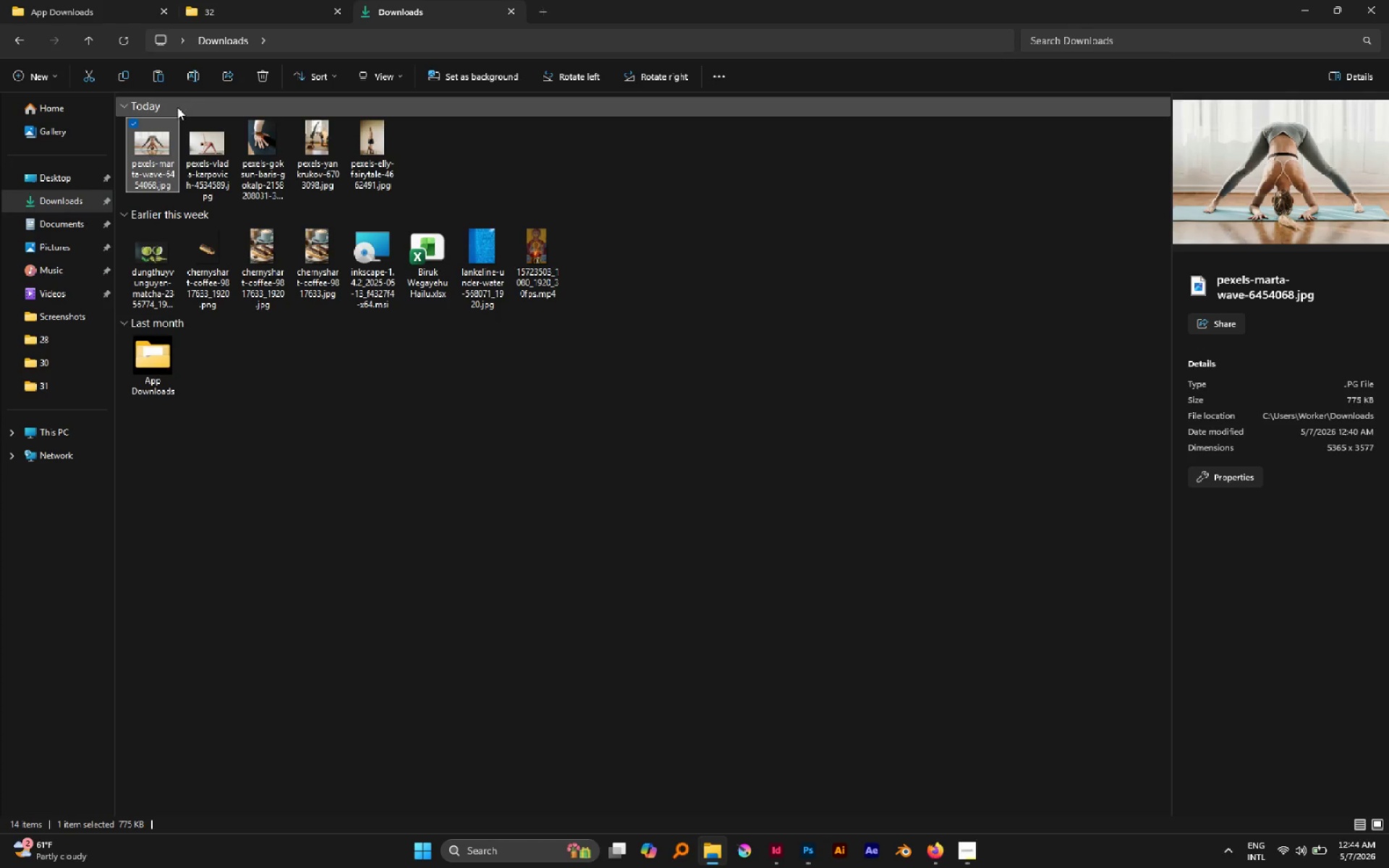 
left_click_drag(start_coordinate=[148, 150], to_coordinate=[689, 461])
 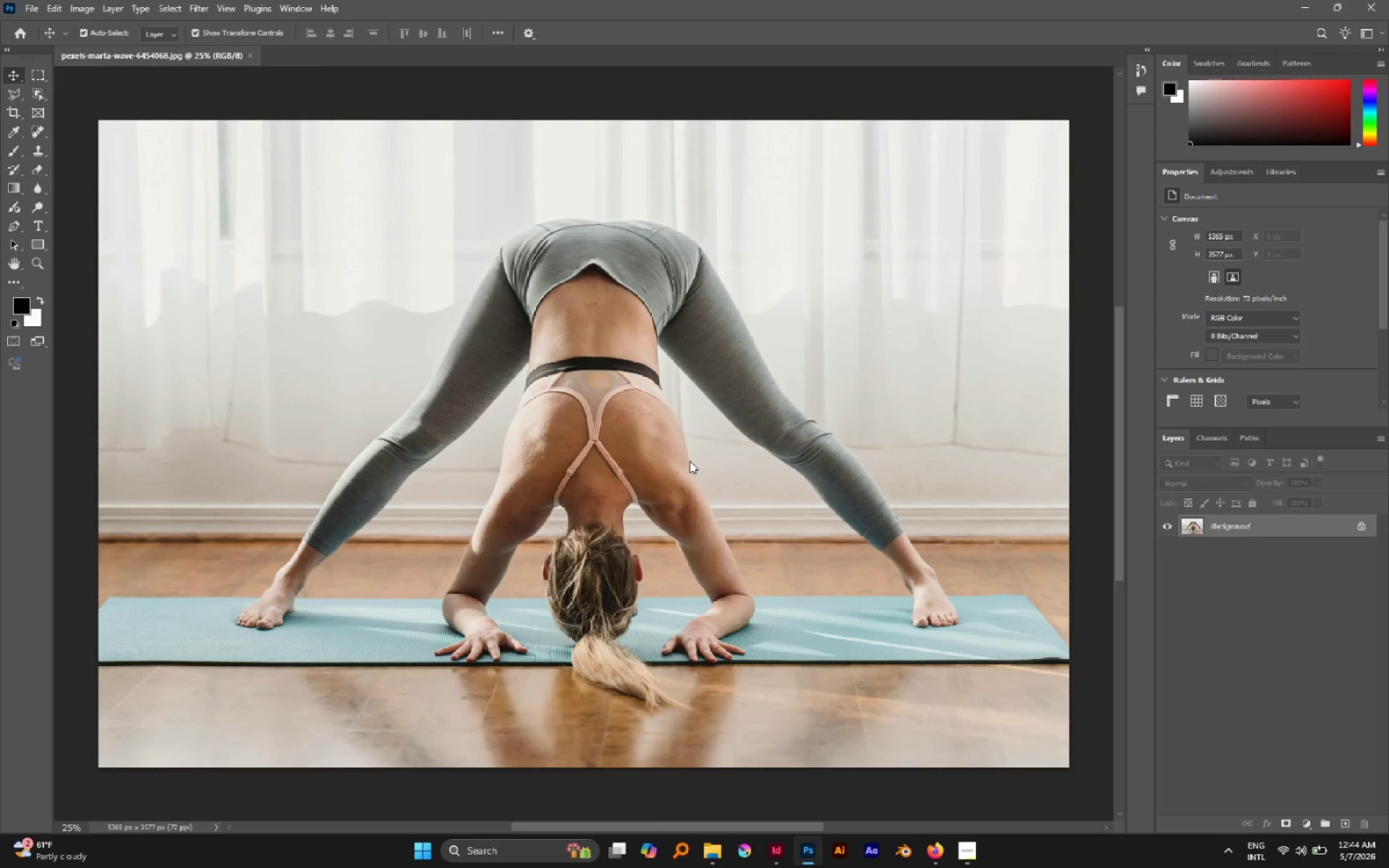 
wait(9.31)
 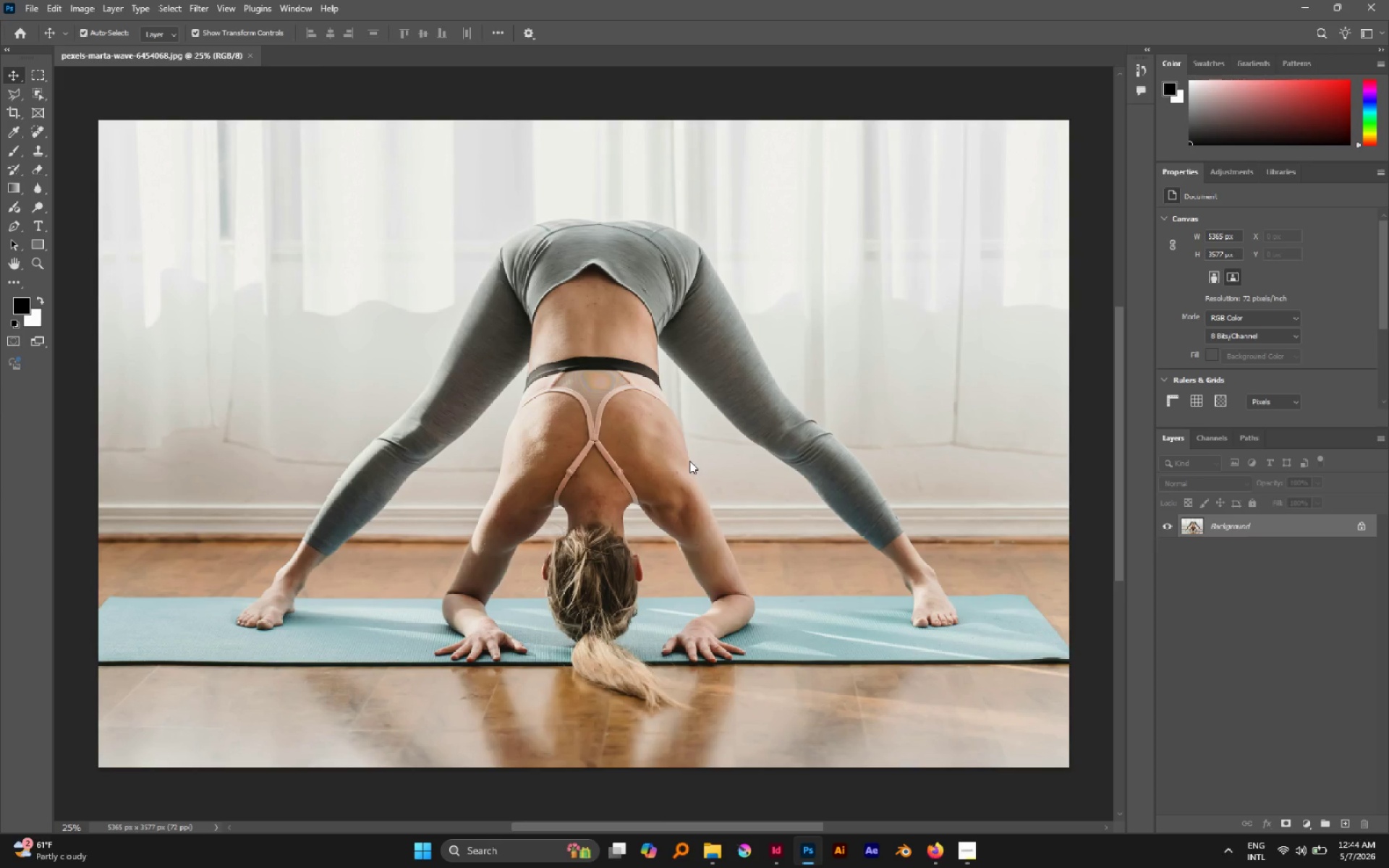 
left_click([36, 95])
 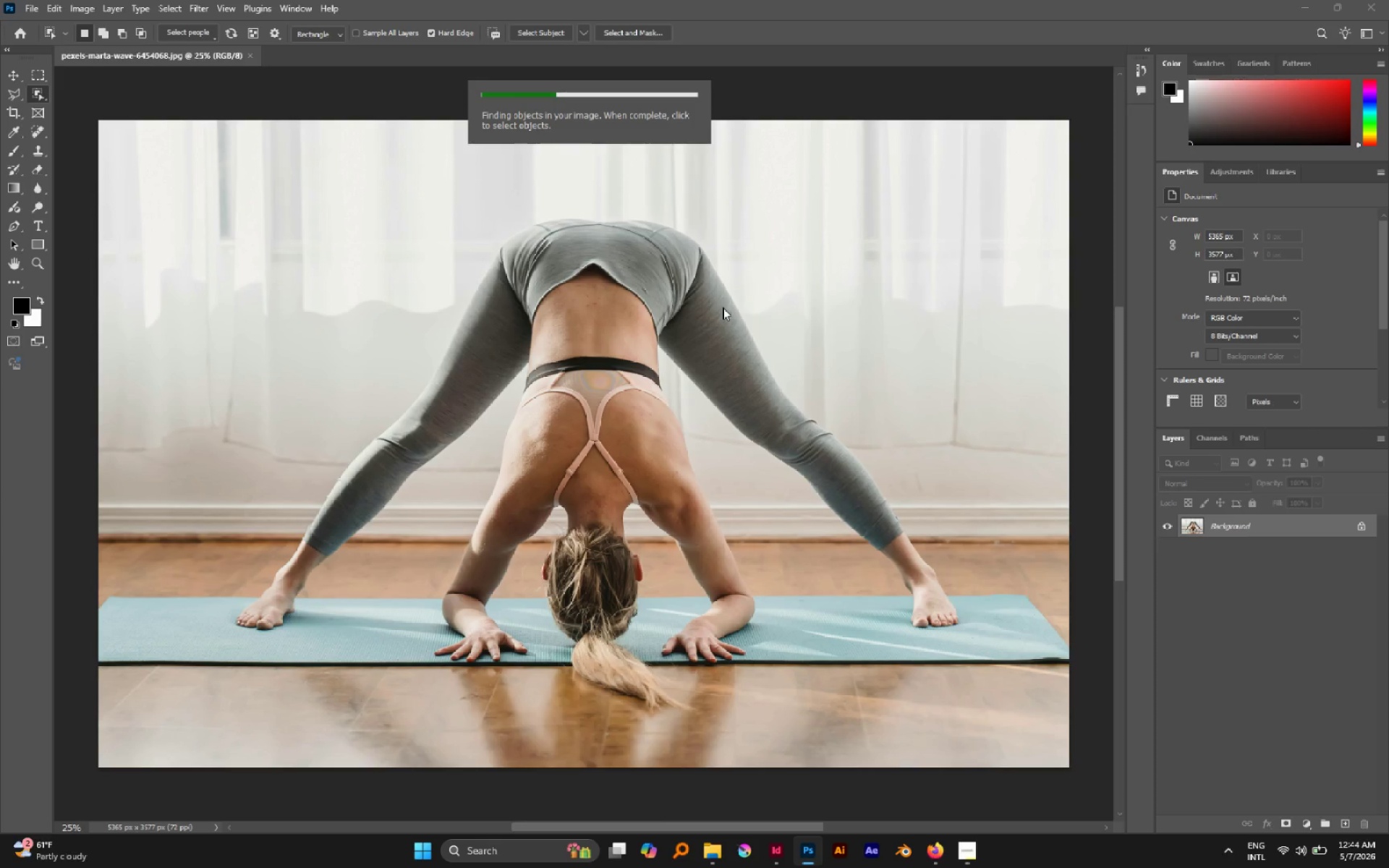 
wait(11.16)
 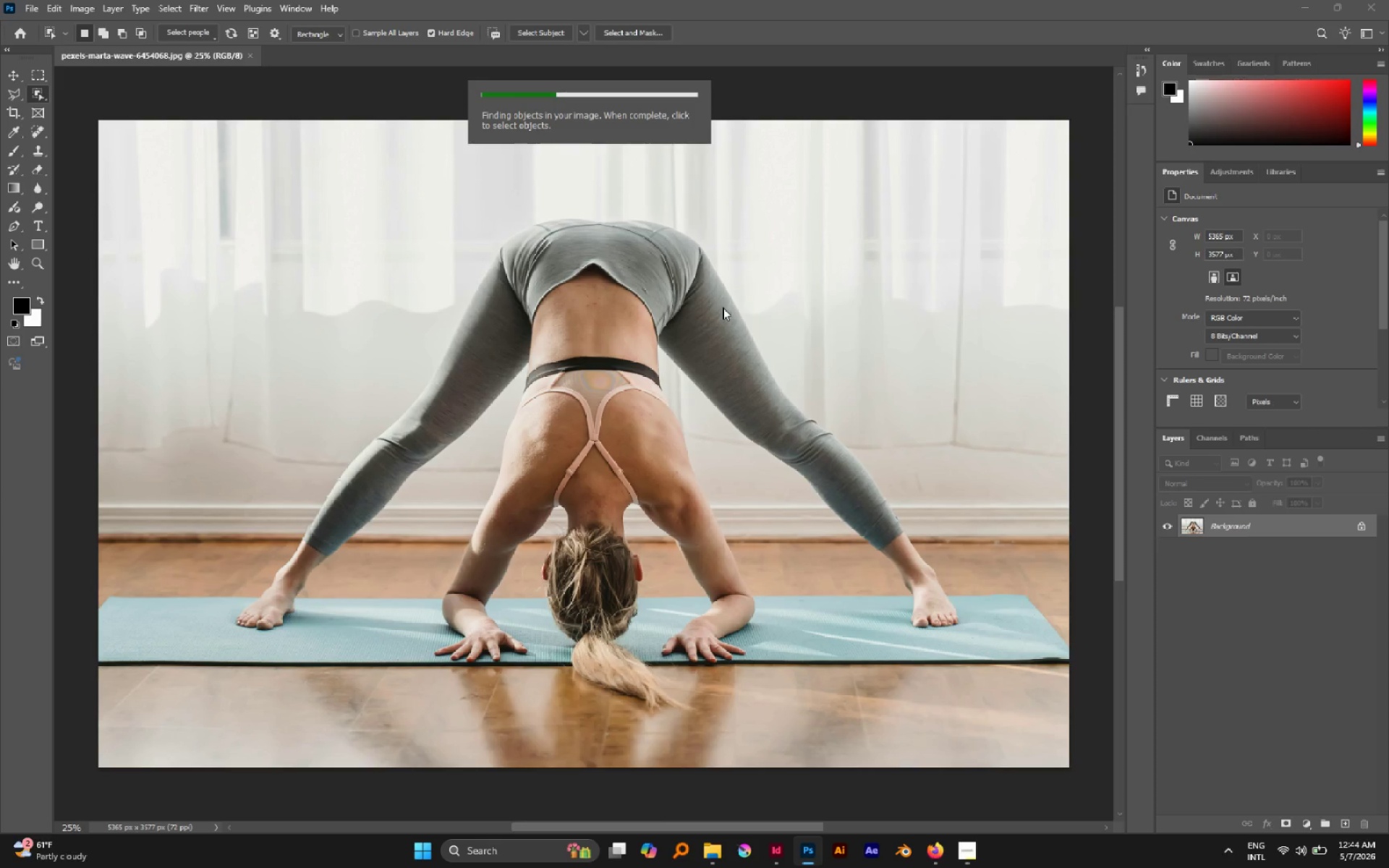 
left_click([721, 275])
 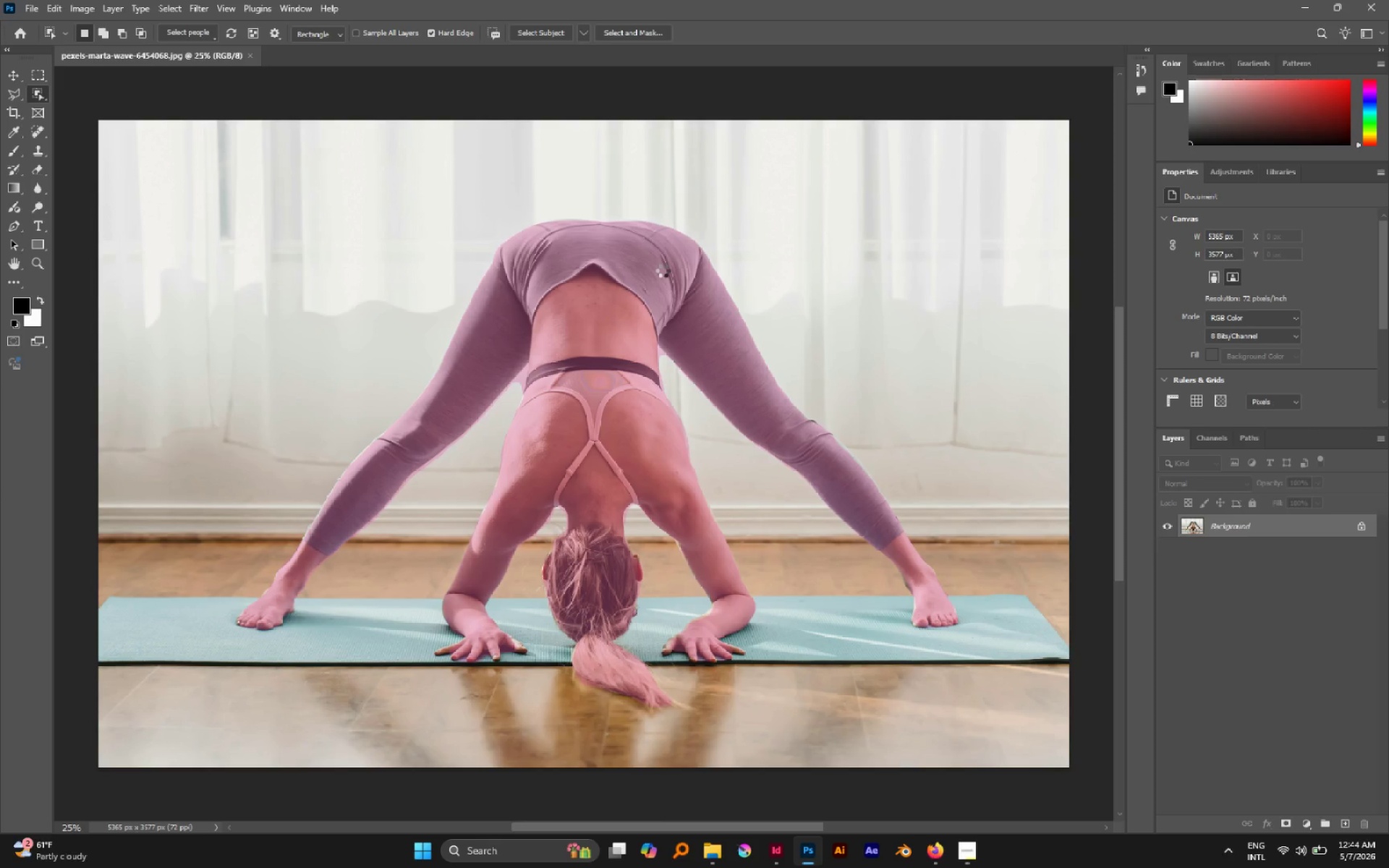 
wait(10.16)
 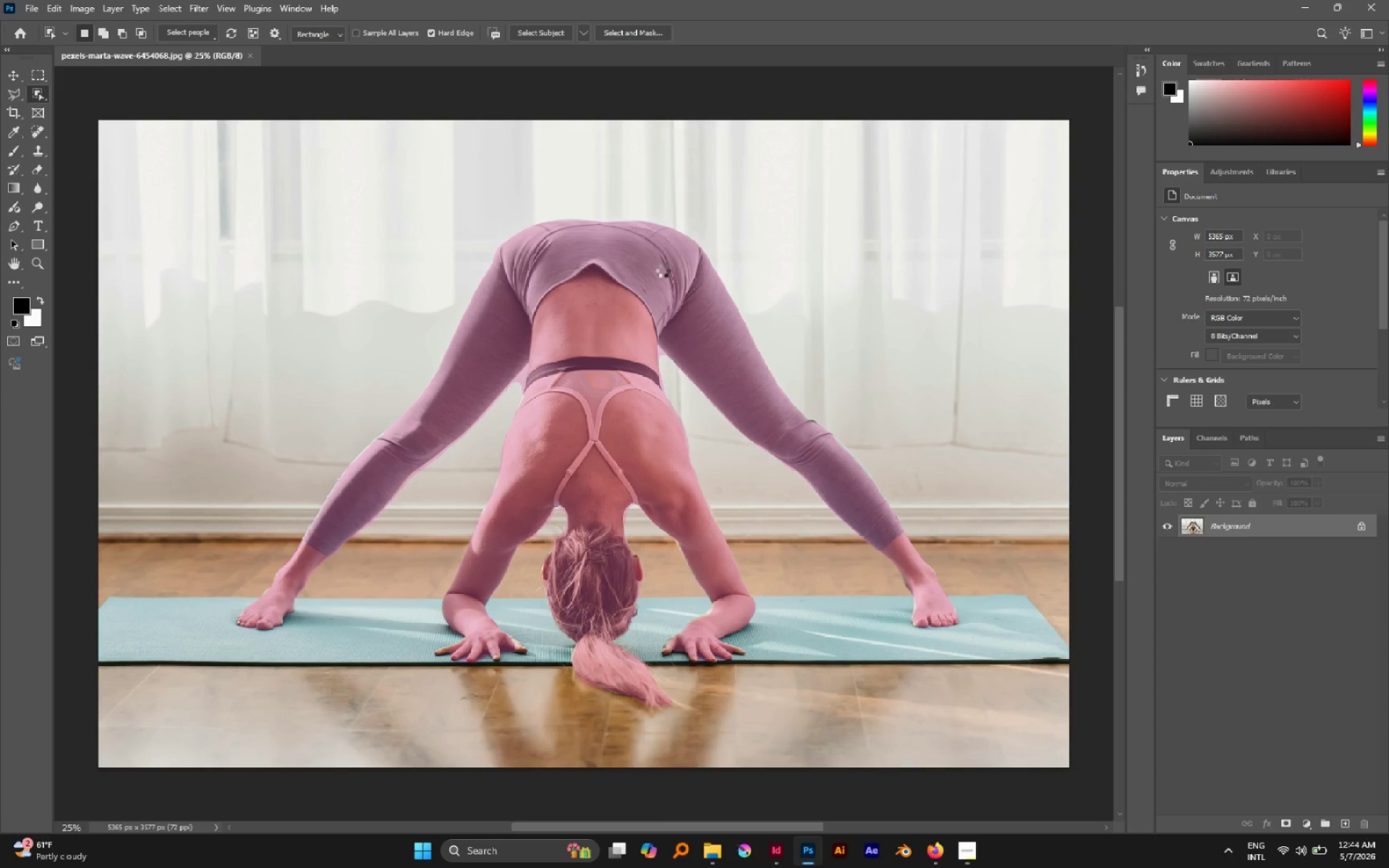 
left_click([24, 94])
 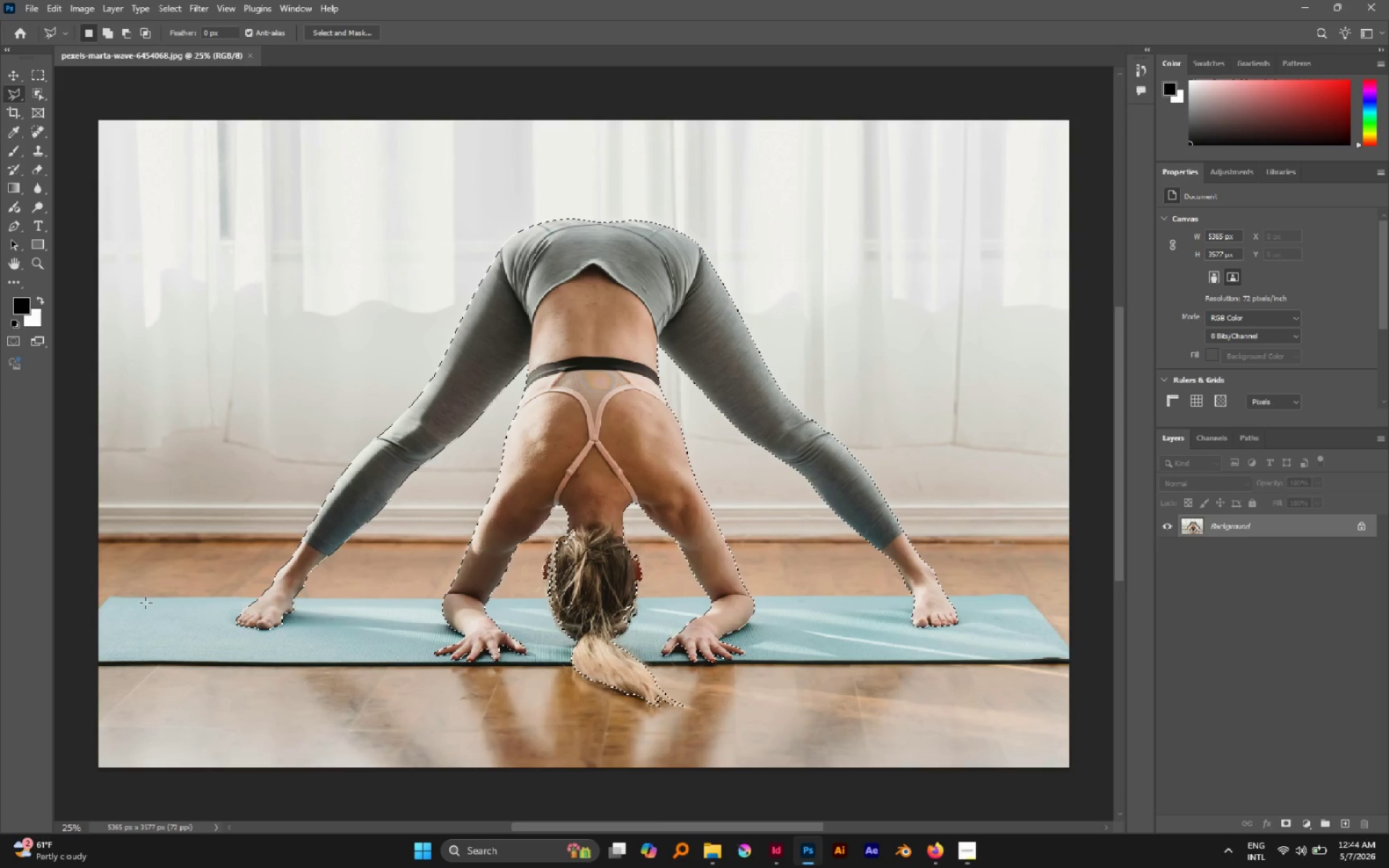 
hold_key(key=ShiftLeft, duration=15.0)
left_click([288, 599])
 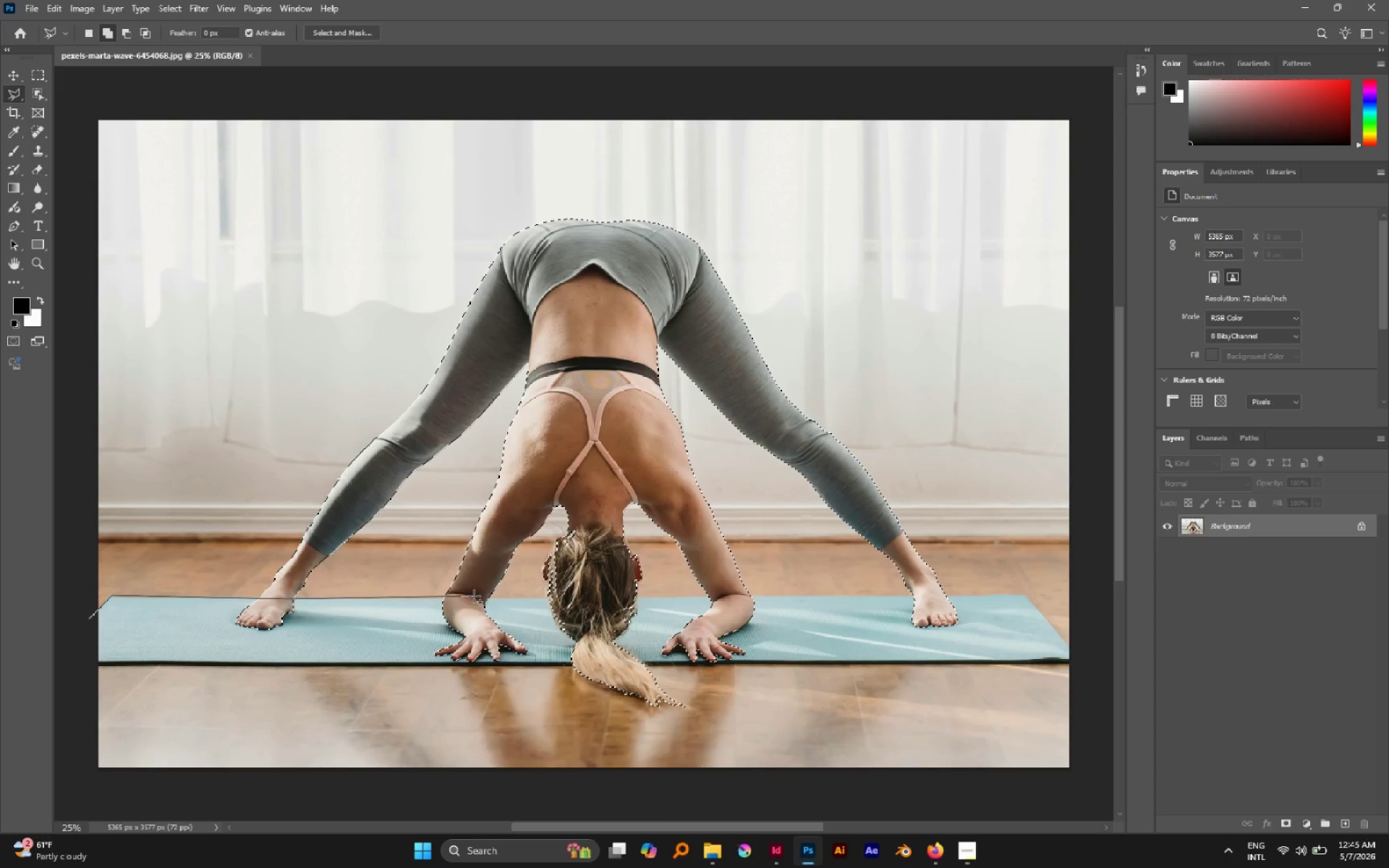 
left_click([475, 595])
 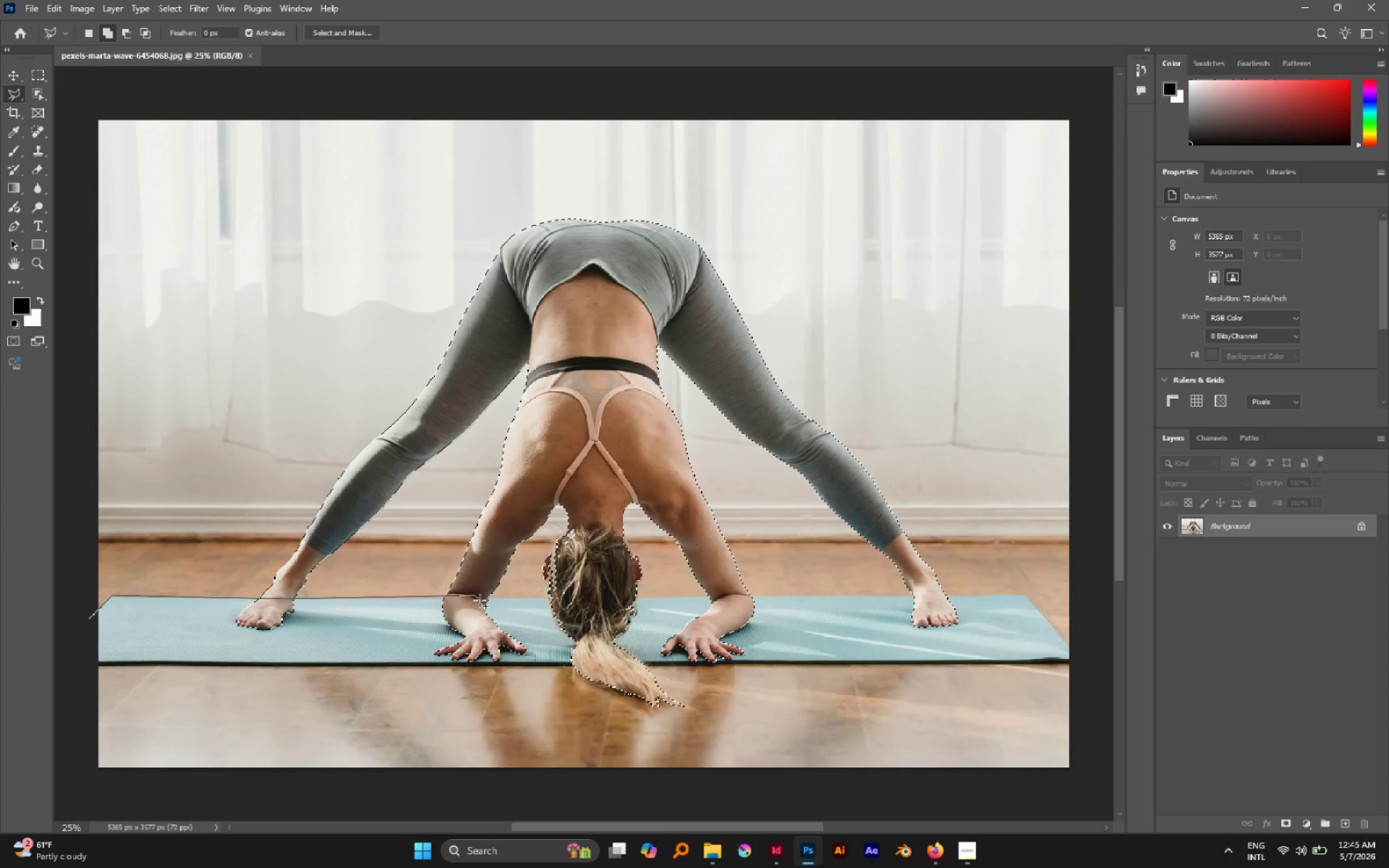 
hold_key(key=AltLeft, duration=1.14)
scroll: coordinate [483, 600], scroll_direction: up, amount: 6.0
 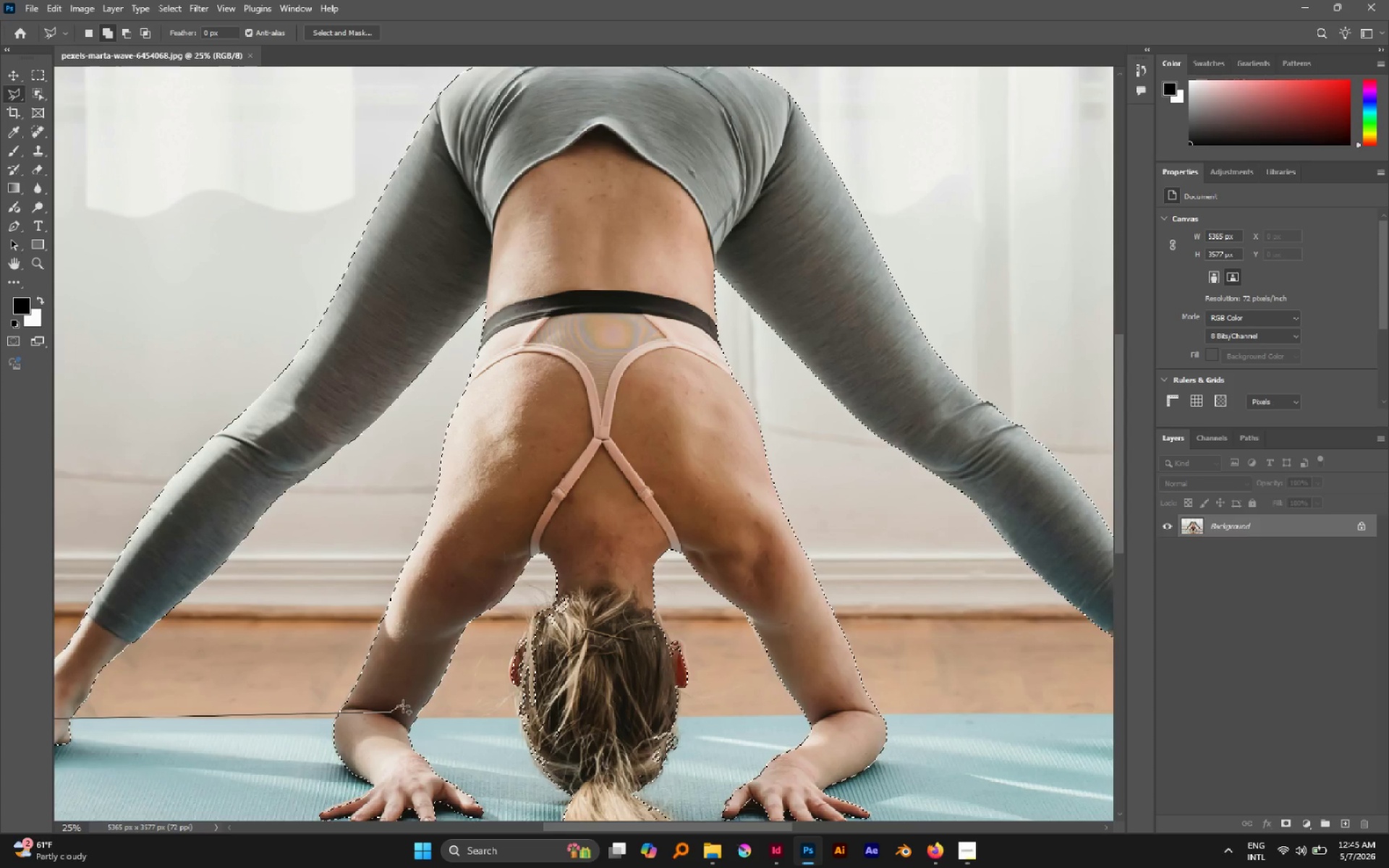 
hold_key(key=ShiftLeft, duration=1.61)
 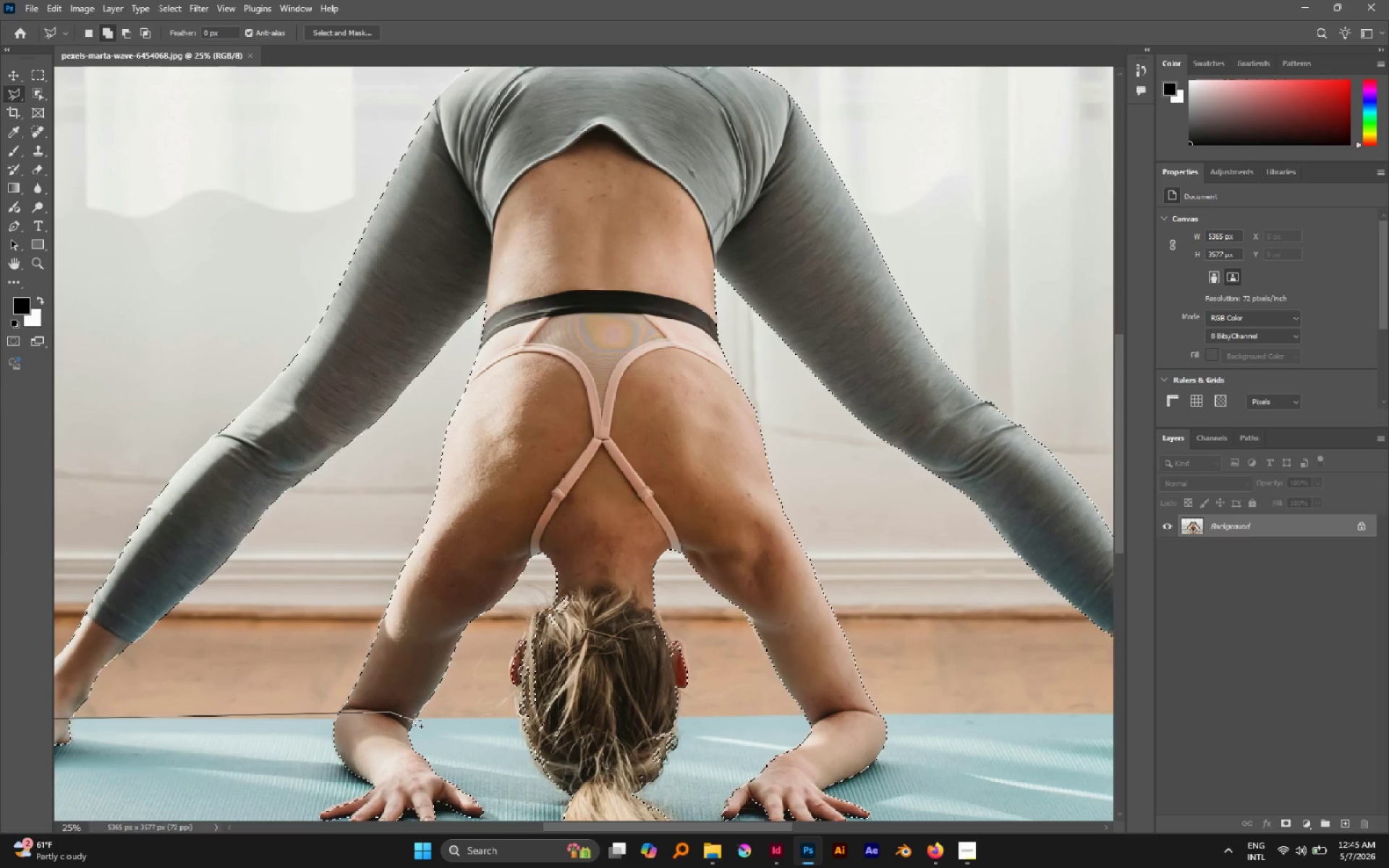 
left_click([415, 720])
 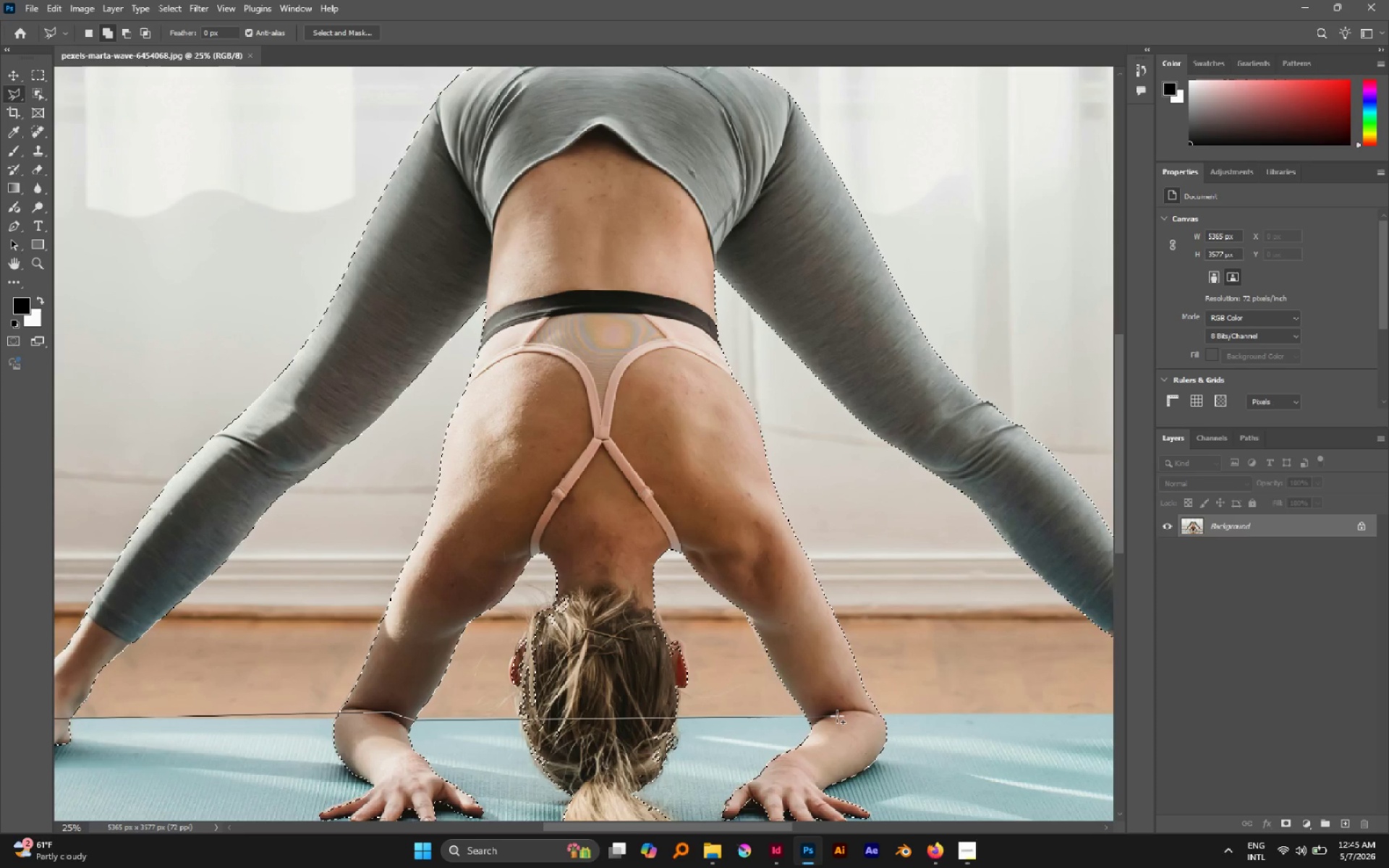 
left_click([837, 716])
 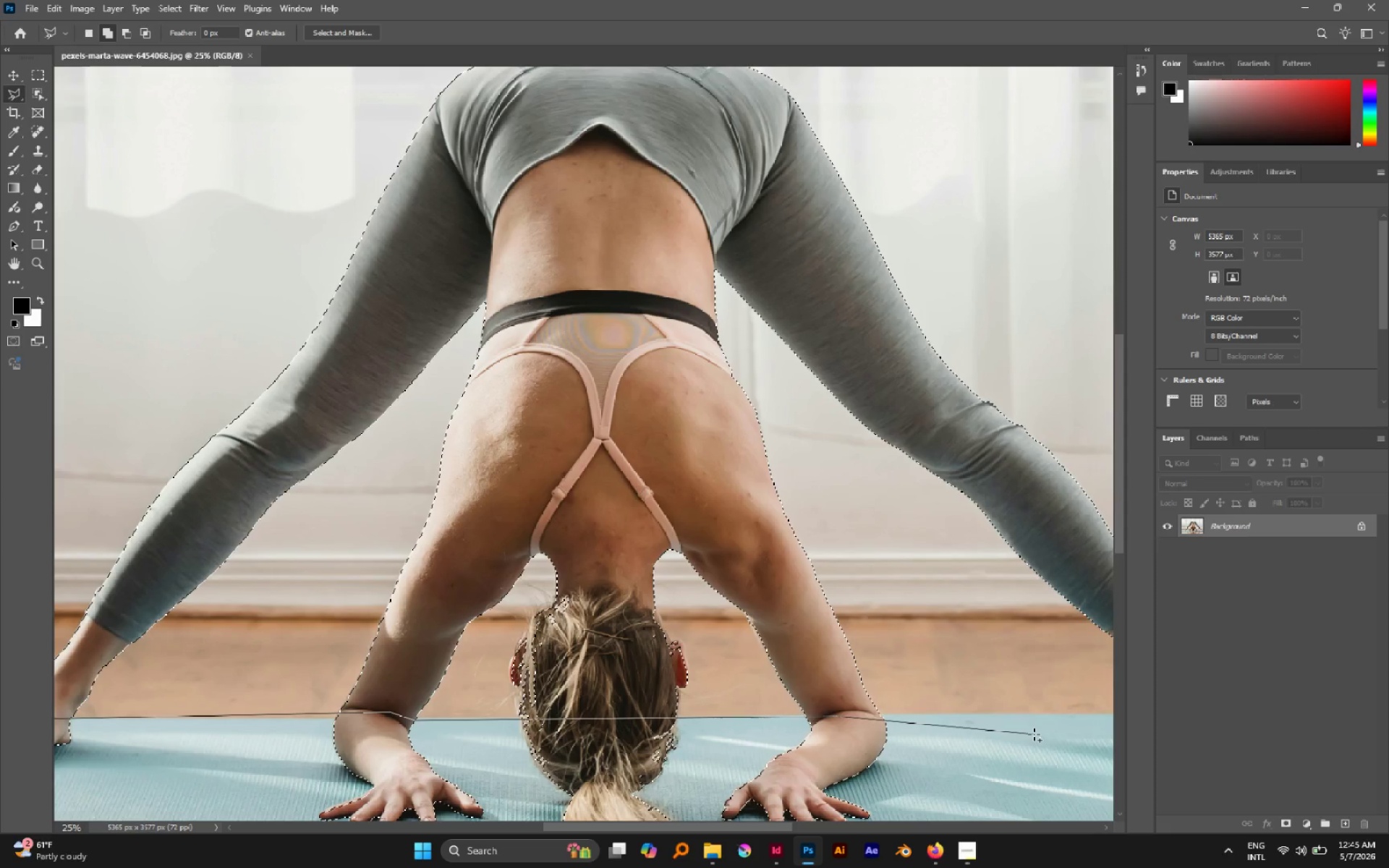 
hold_key(key=Space, duration=0.92)
 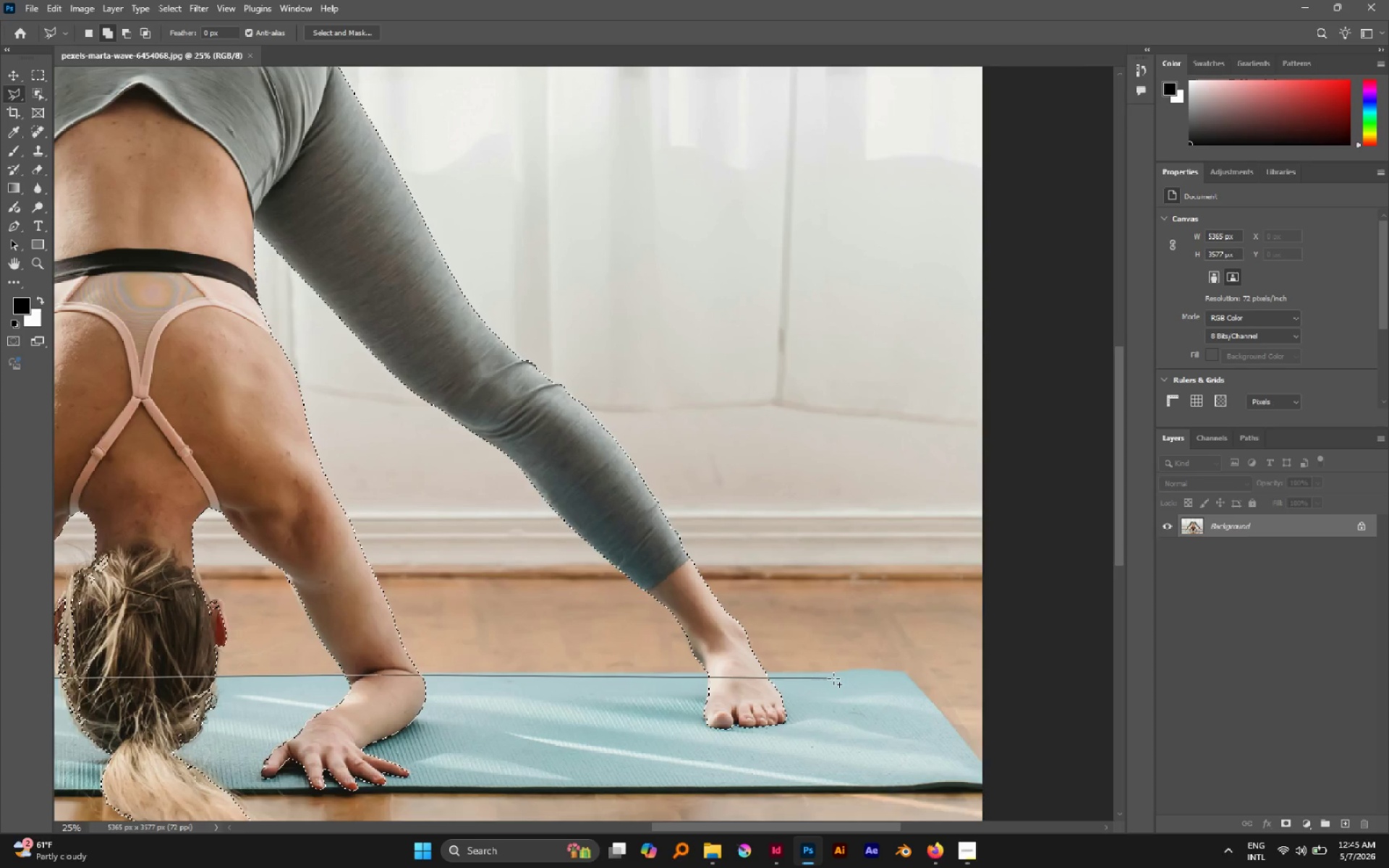 
left_click_drag(start_coordinate=[999, 734], to_coordinate=[536, 693])
 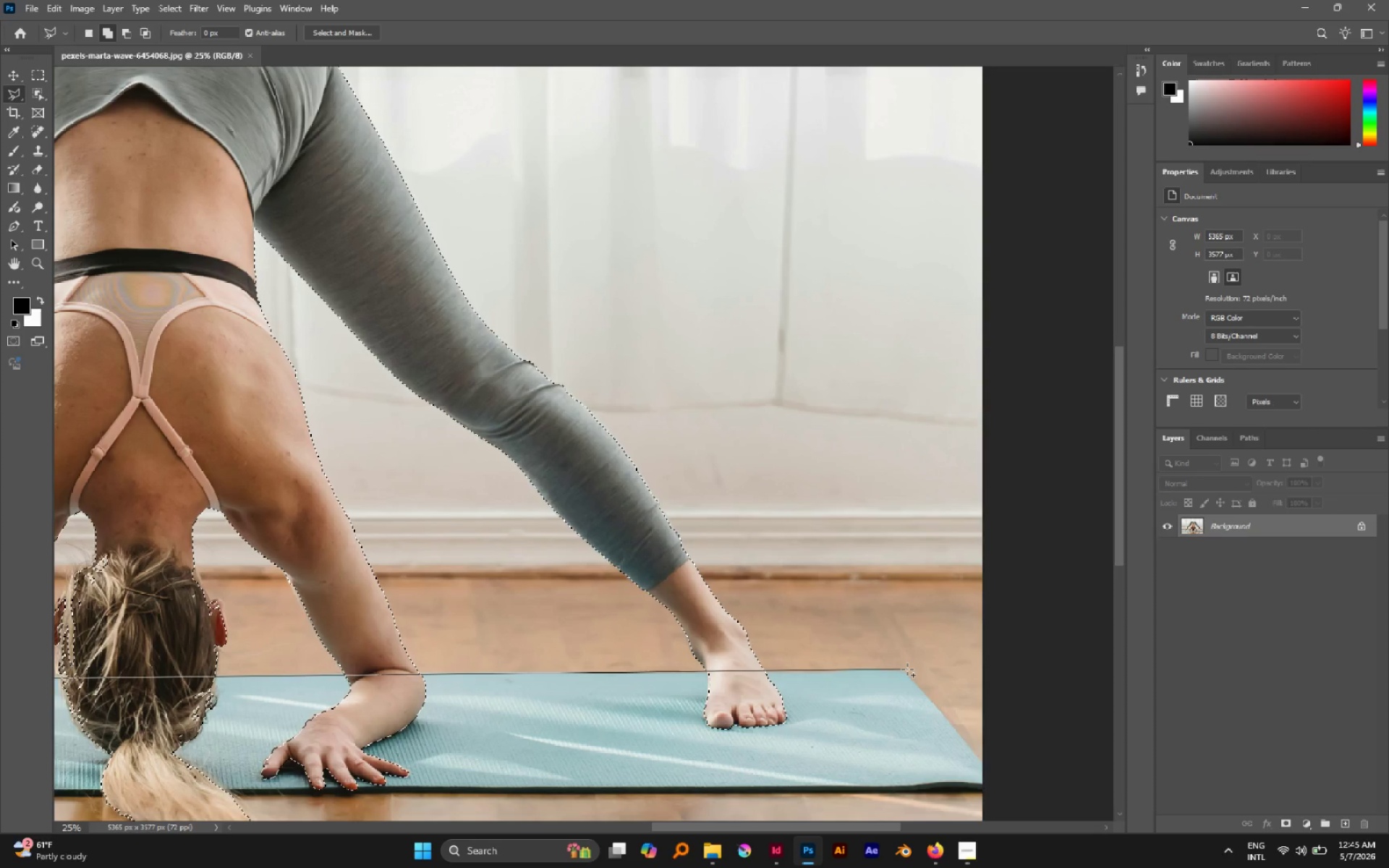 
wait(5.45)
 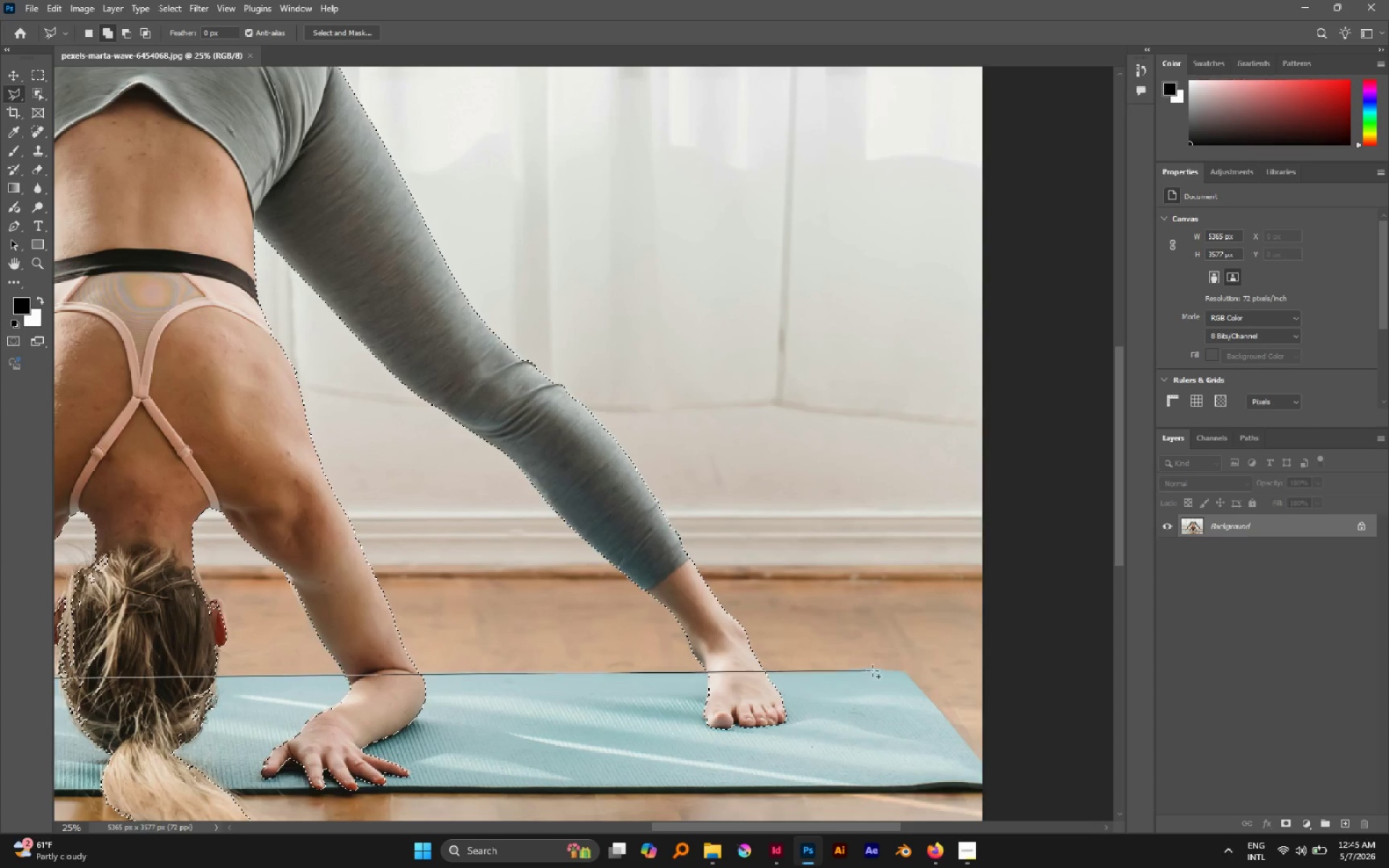 
left_click([907, 671])
 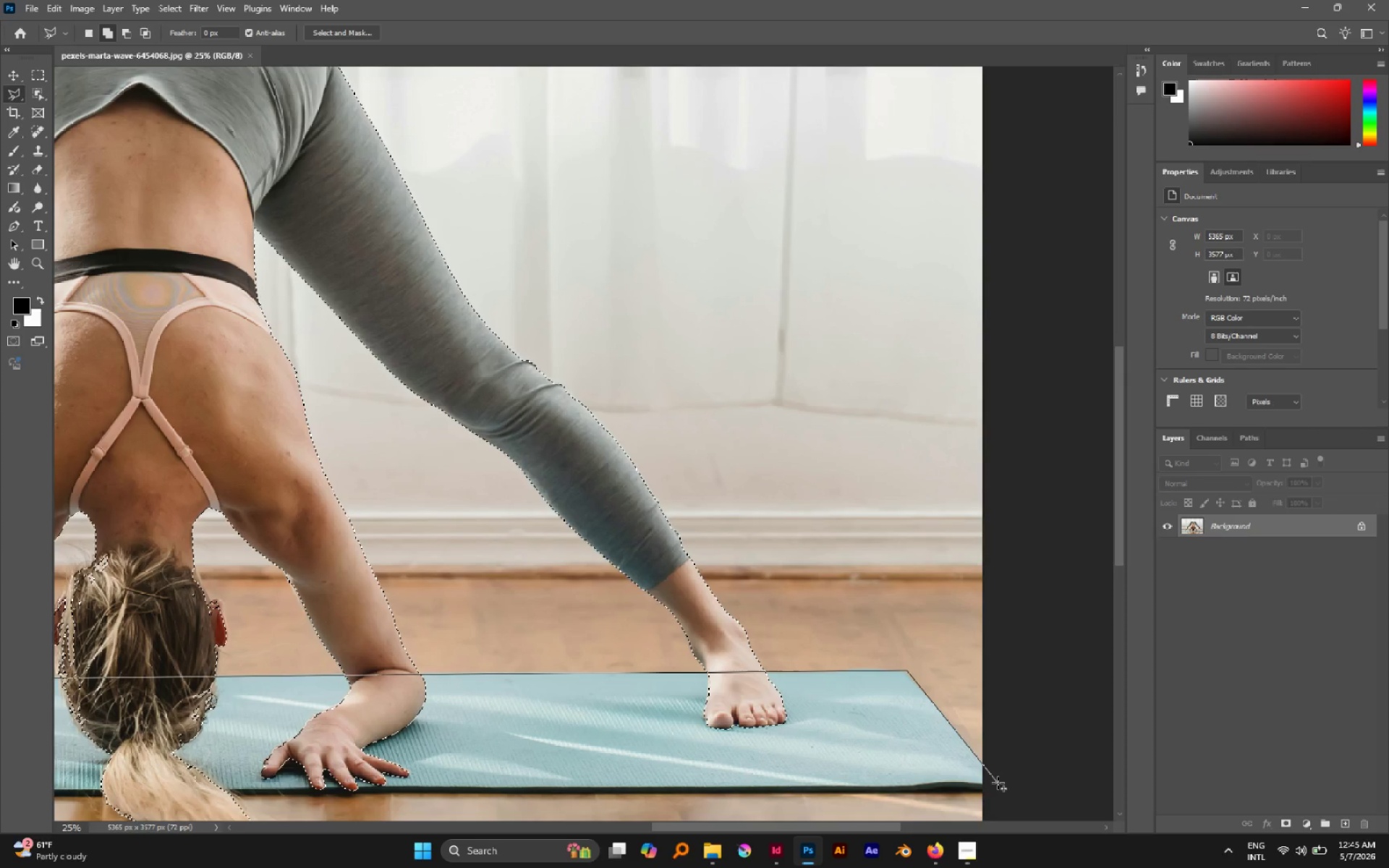 
left_click([998, 783])
 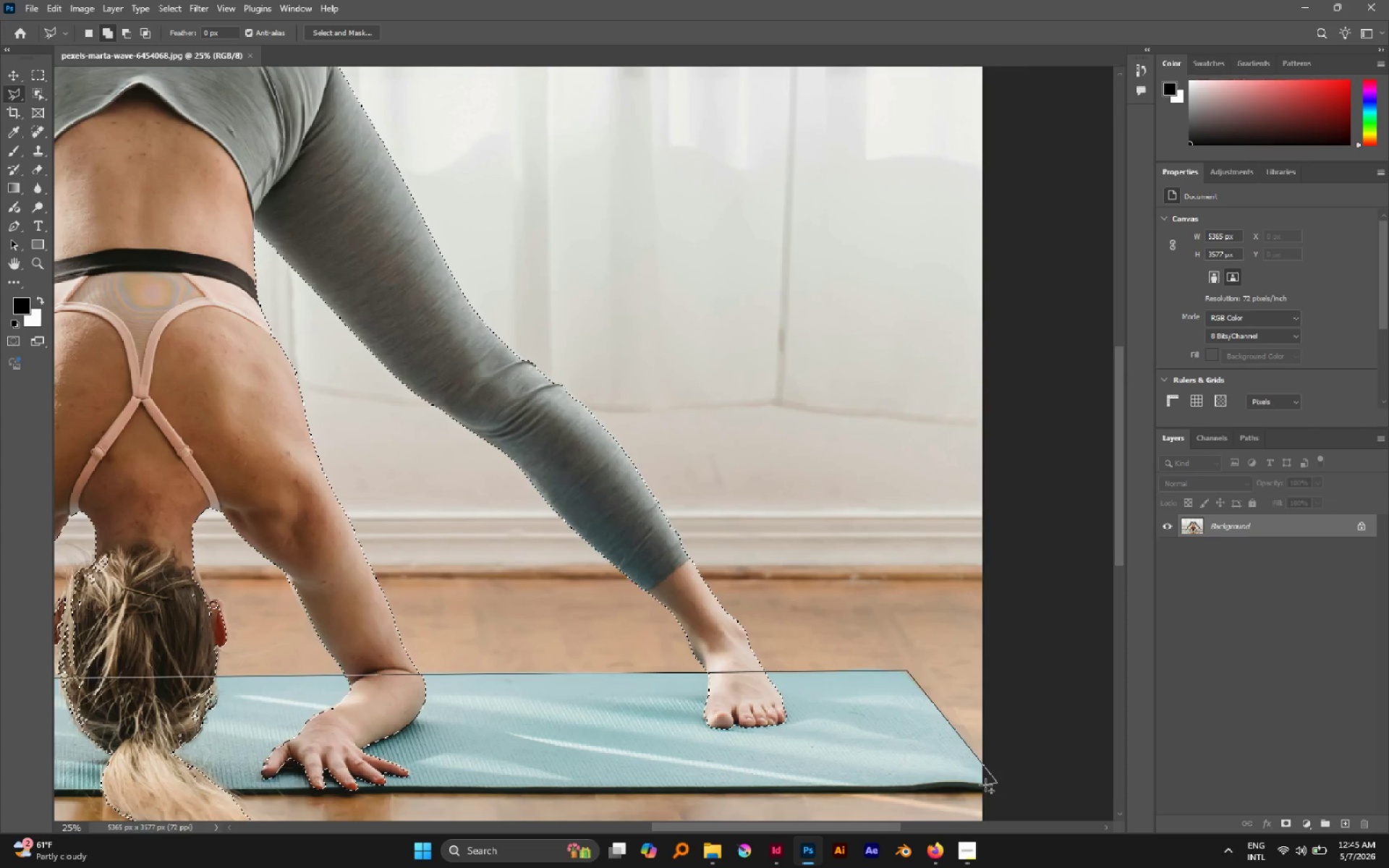 
left_click([985, 785])
 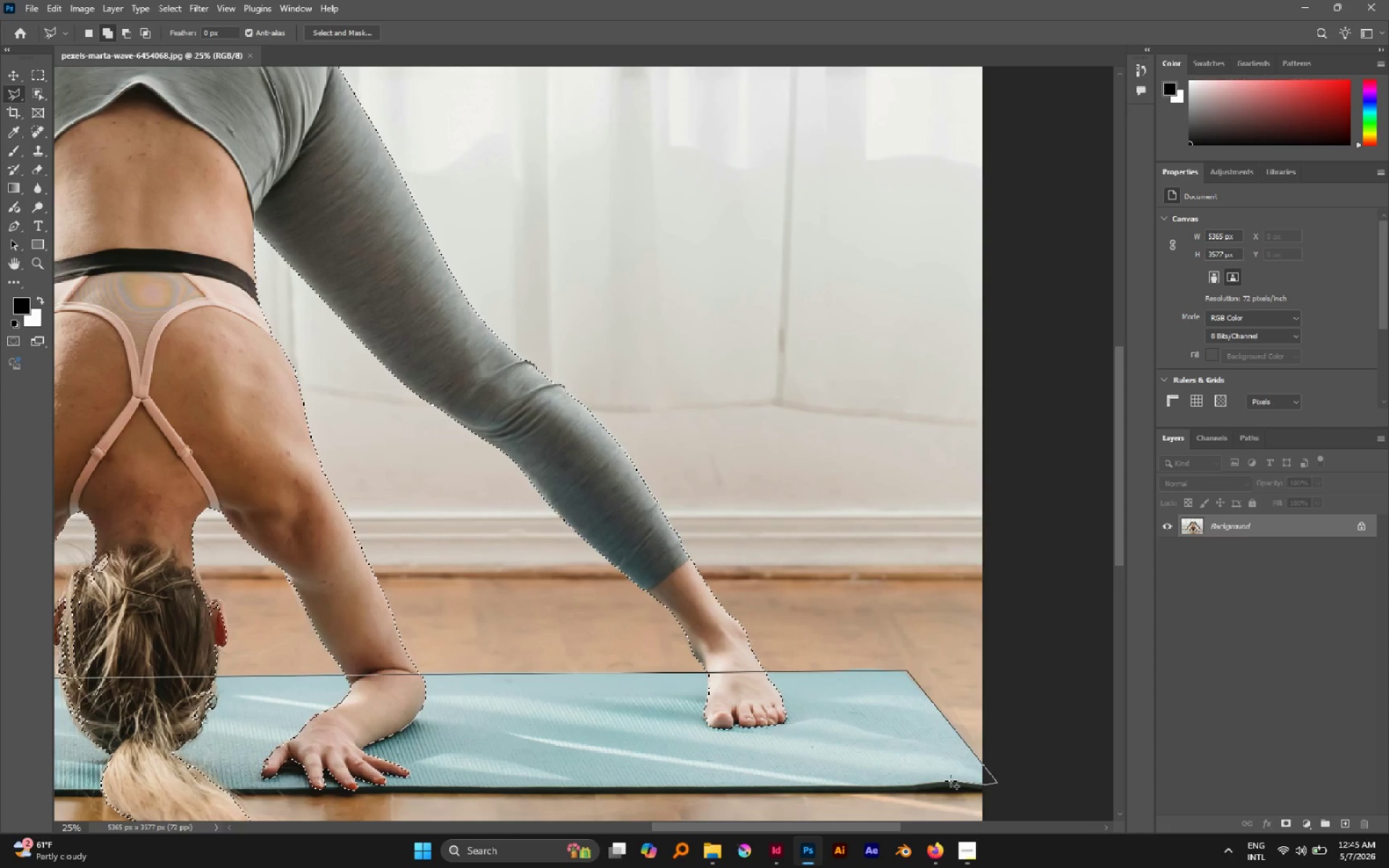 
left_click([951, 780])
 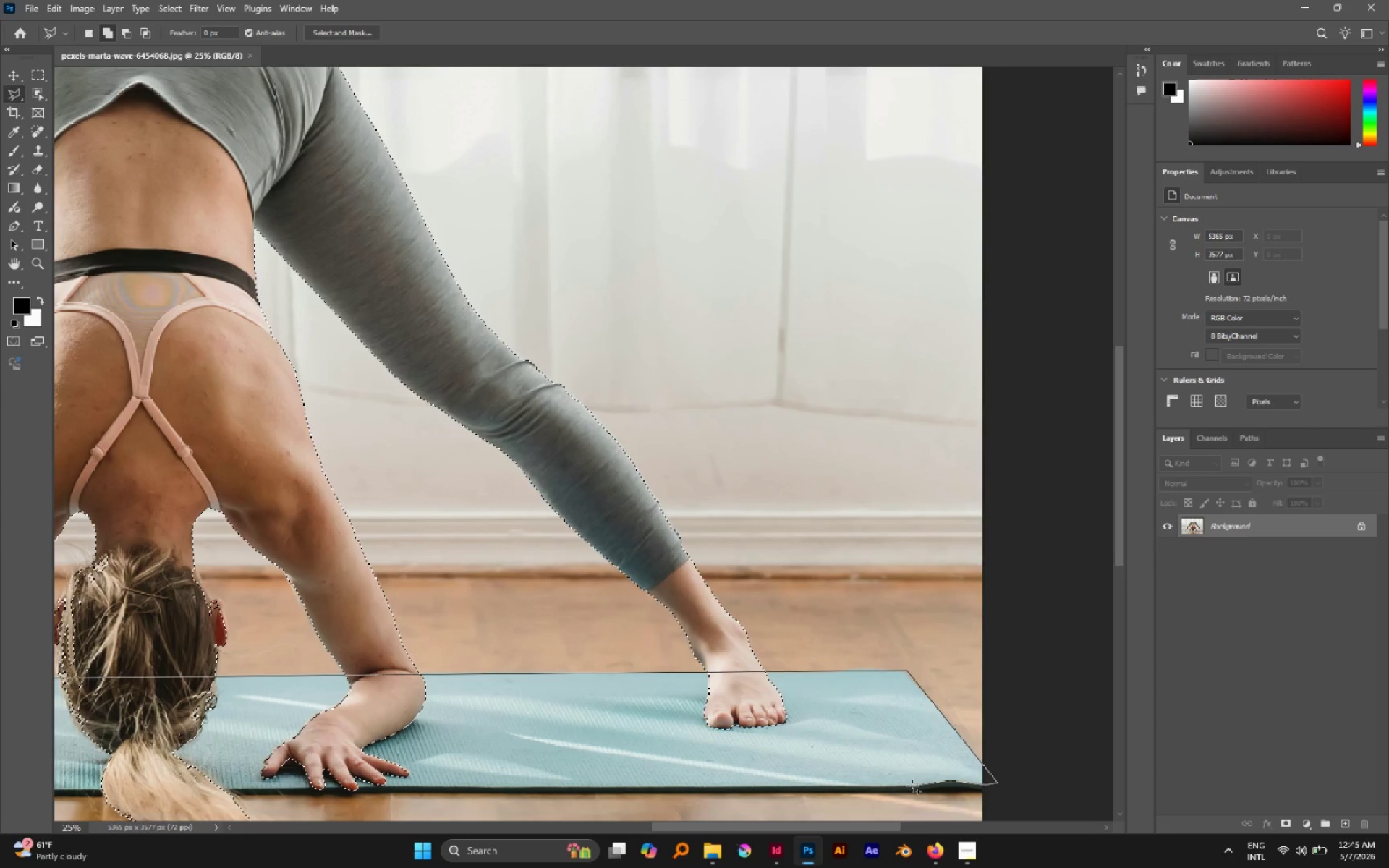 
left_click([912, 786])
 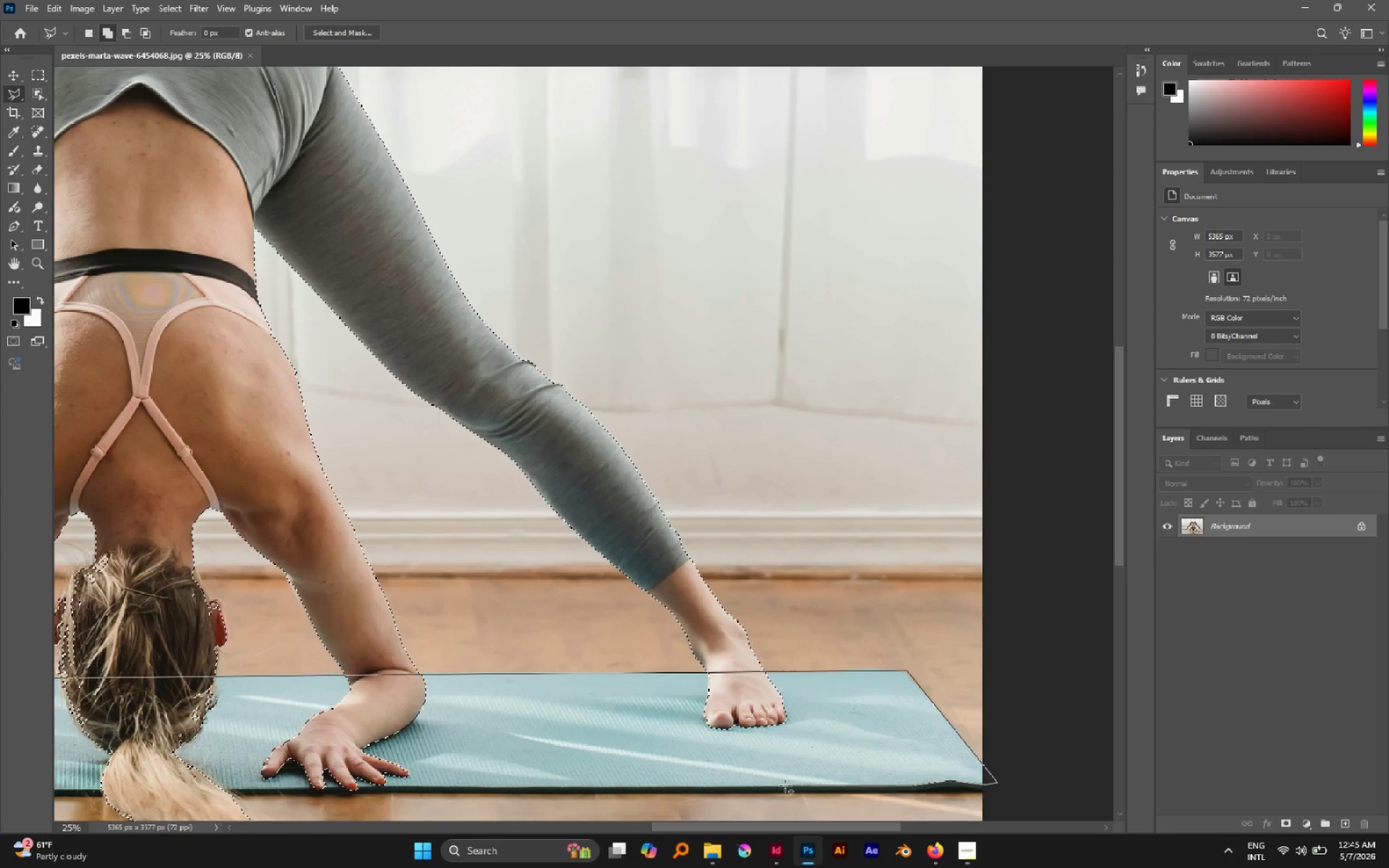 
left_click([785, 786])
 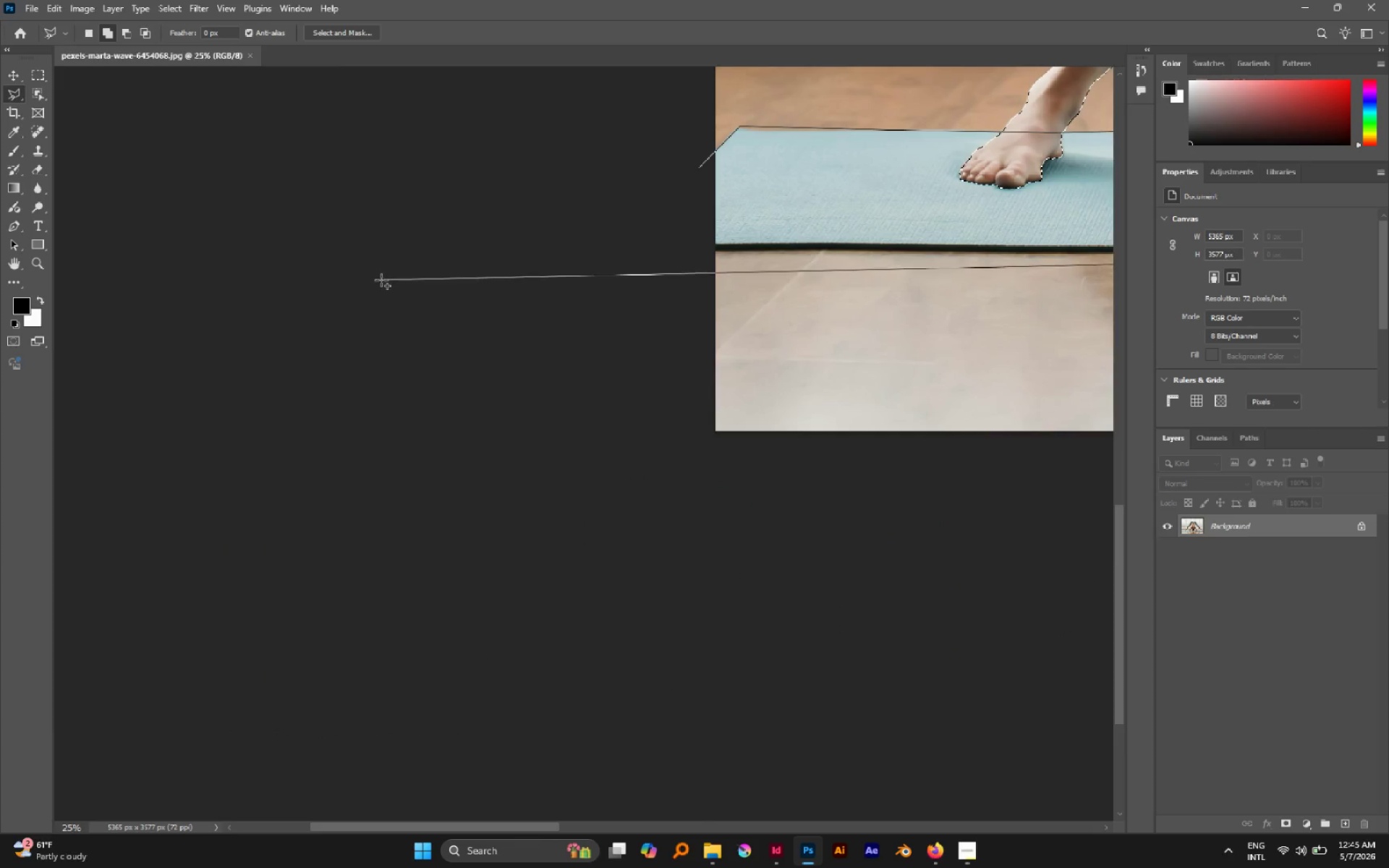 
left_click([381, 244])
 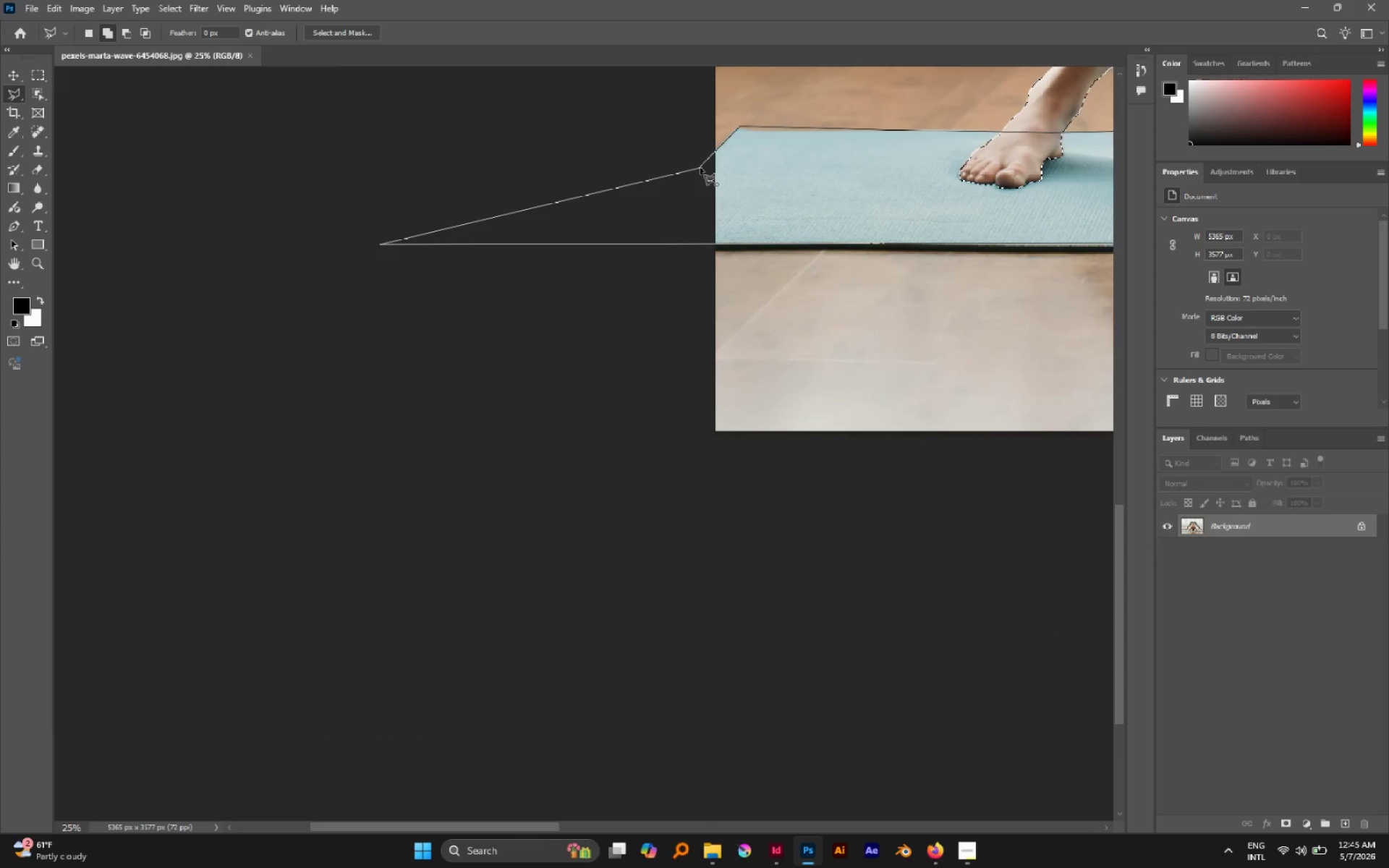 
left_click([700, 168])
 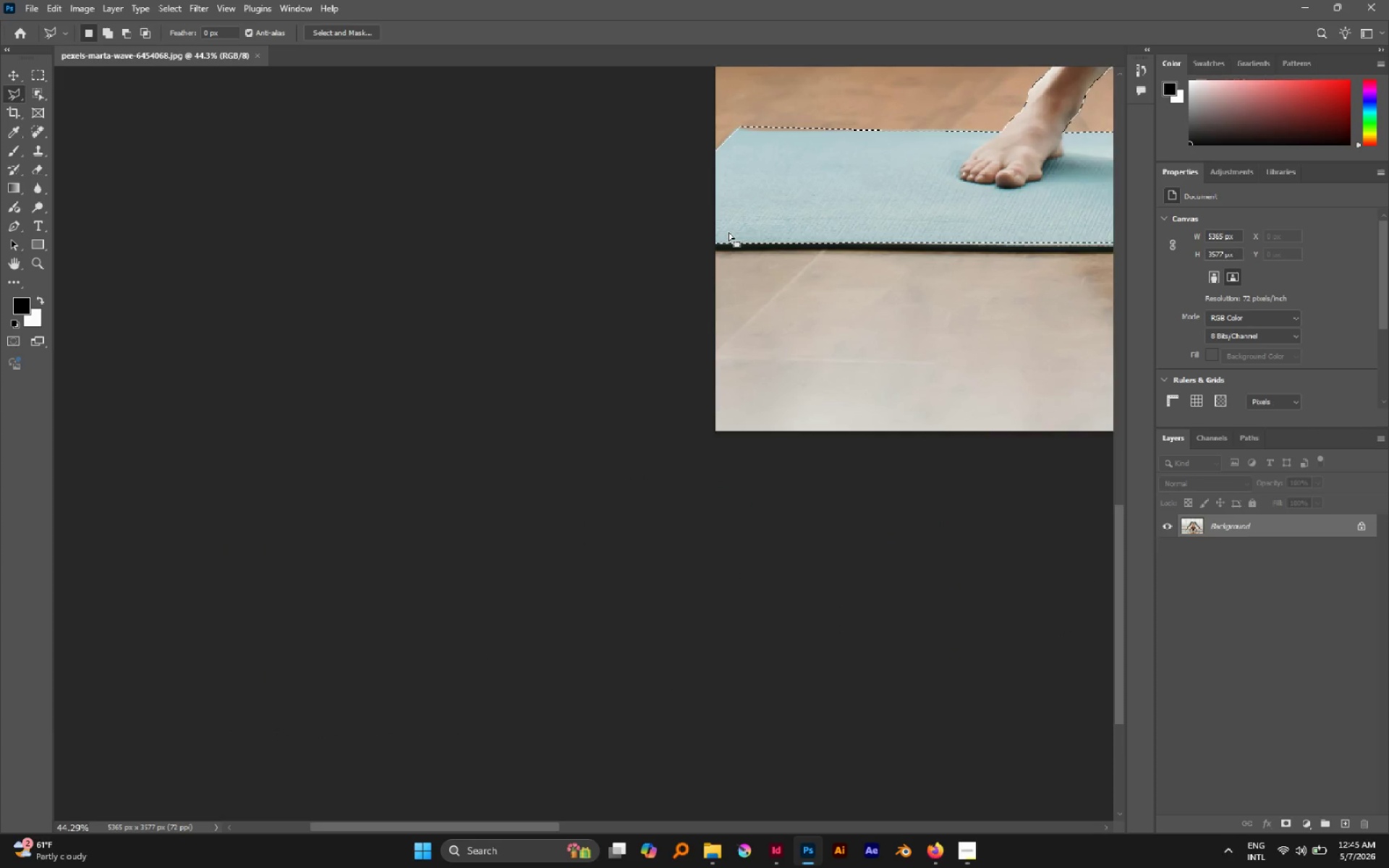 
hold_key(key=ShiftLeft, duration=3.5)
left_click([697, 226])
 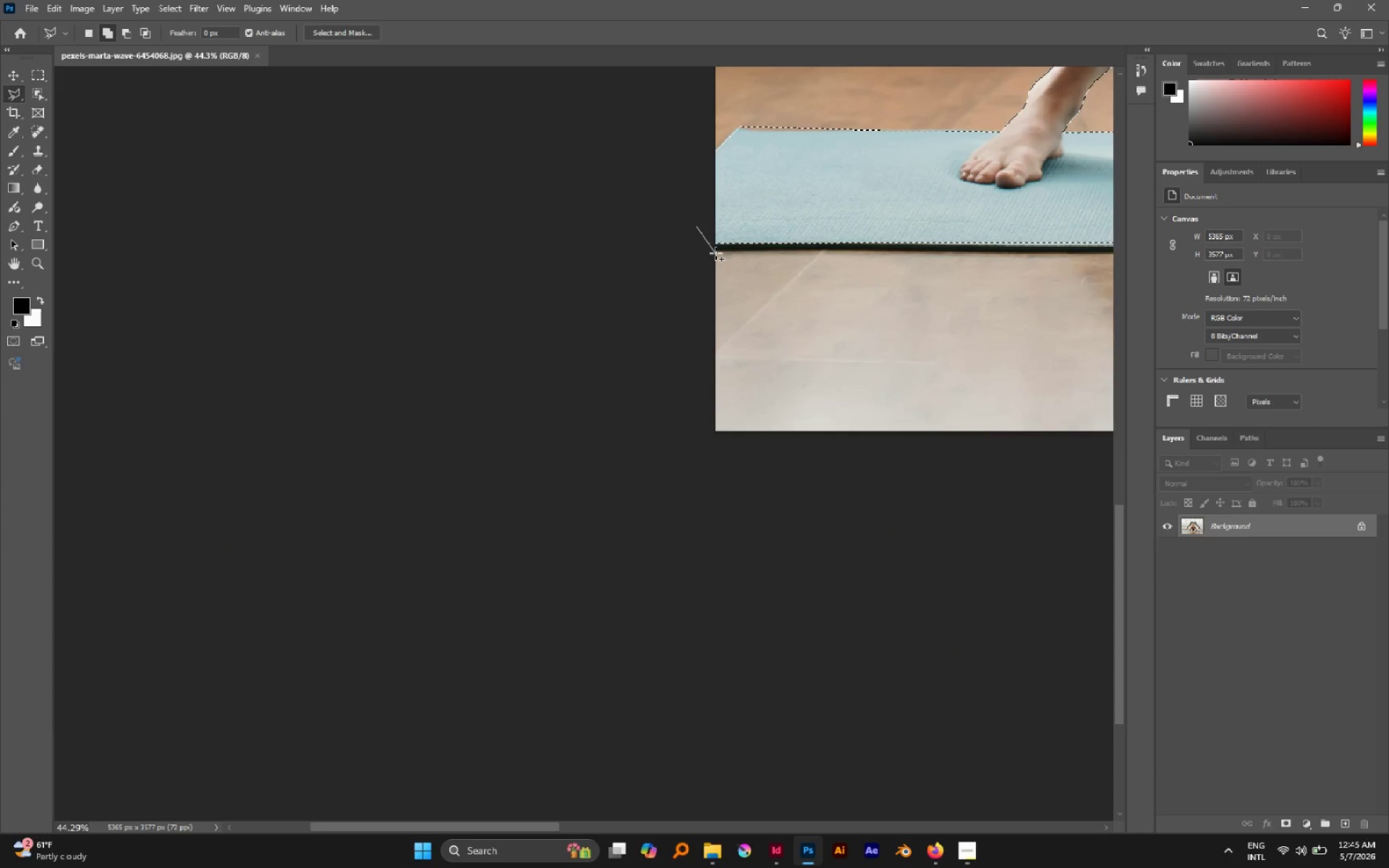 
left_click([715, 253])
 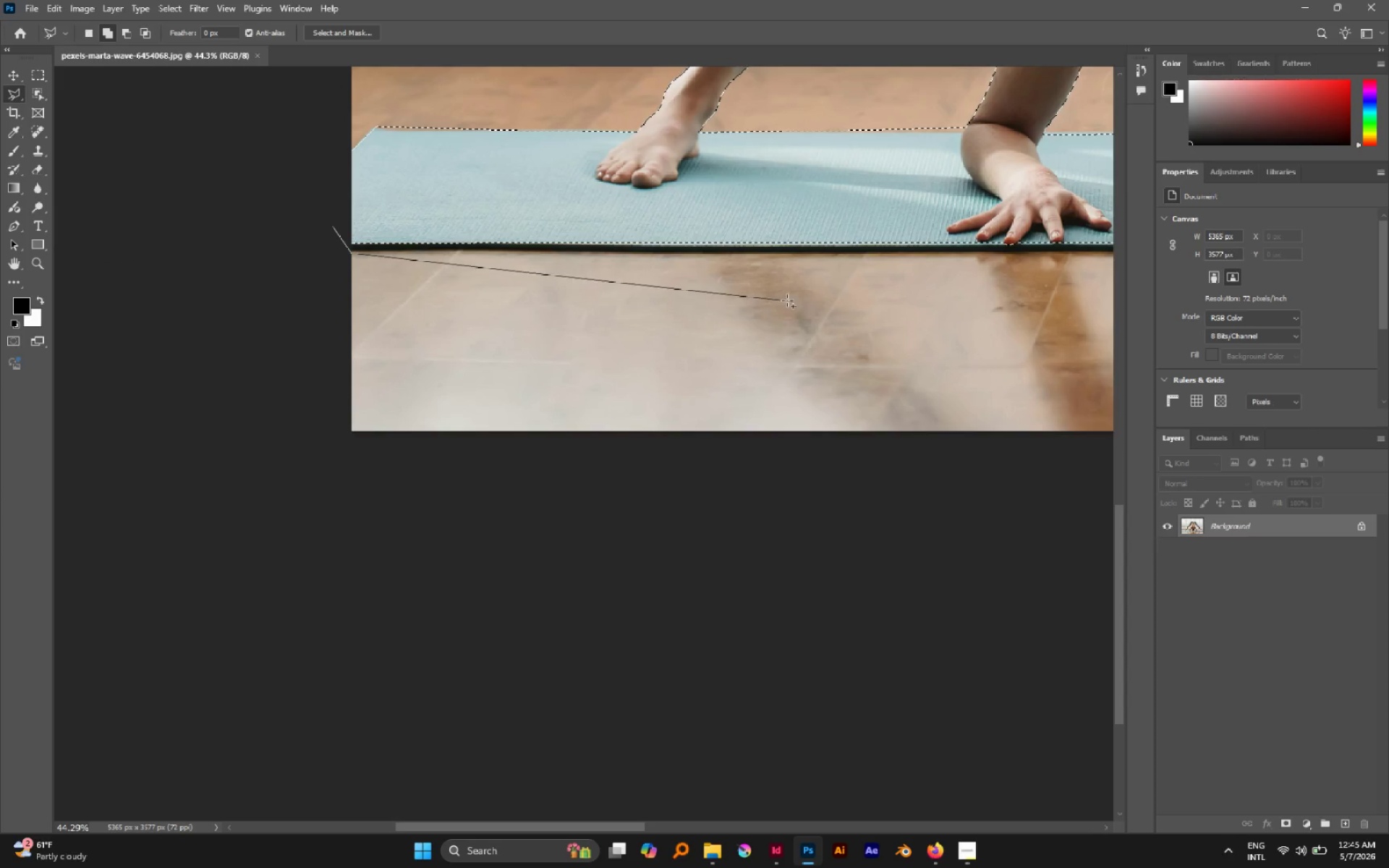 
hold_key(key=ShiftLeft, duration=4.51)
 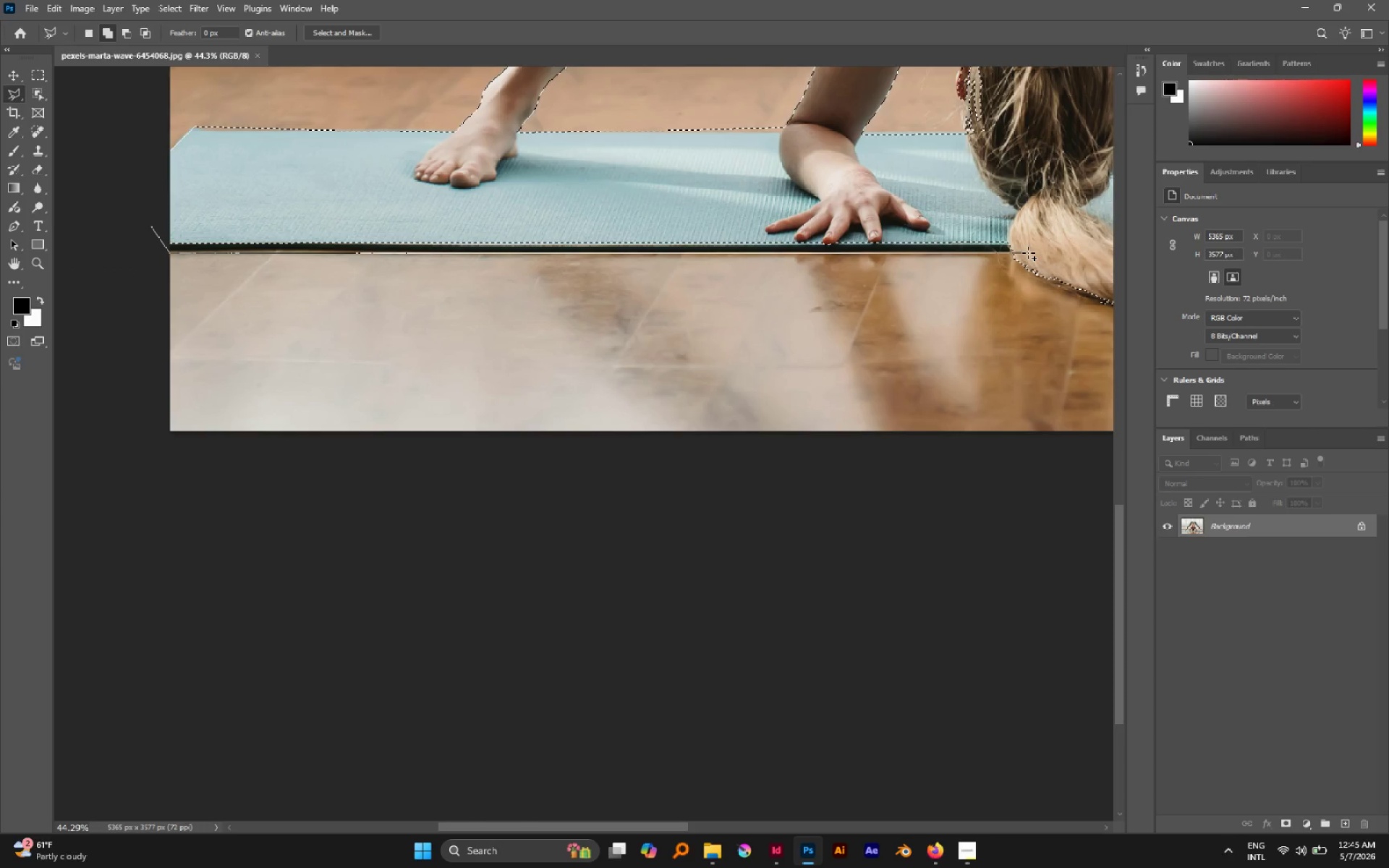 
left_click([1028, 252])
 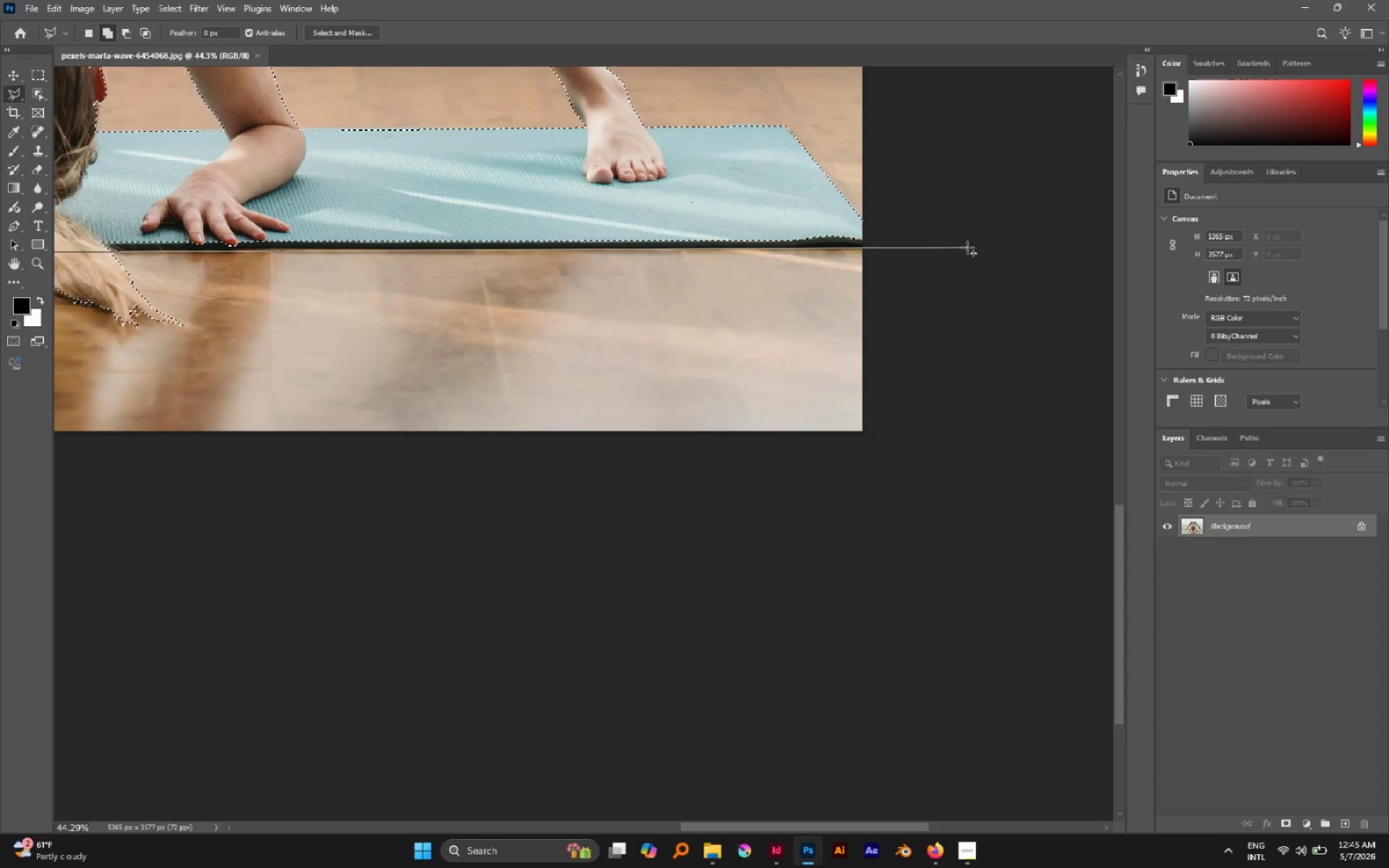 
left_click([967, 247])
 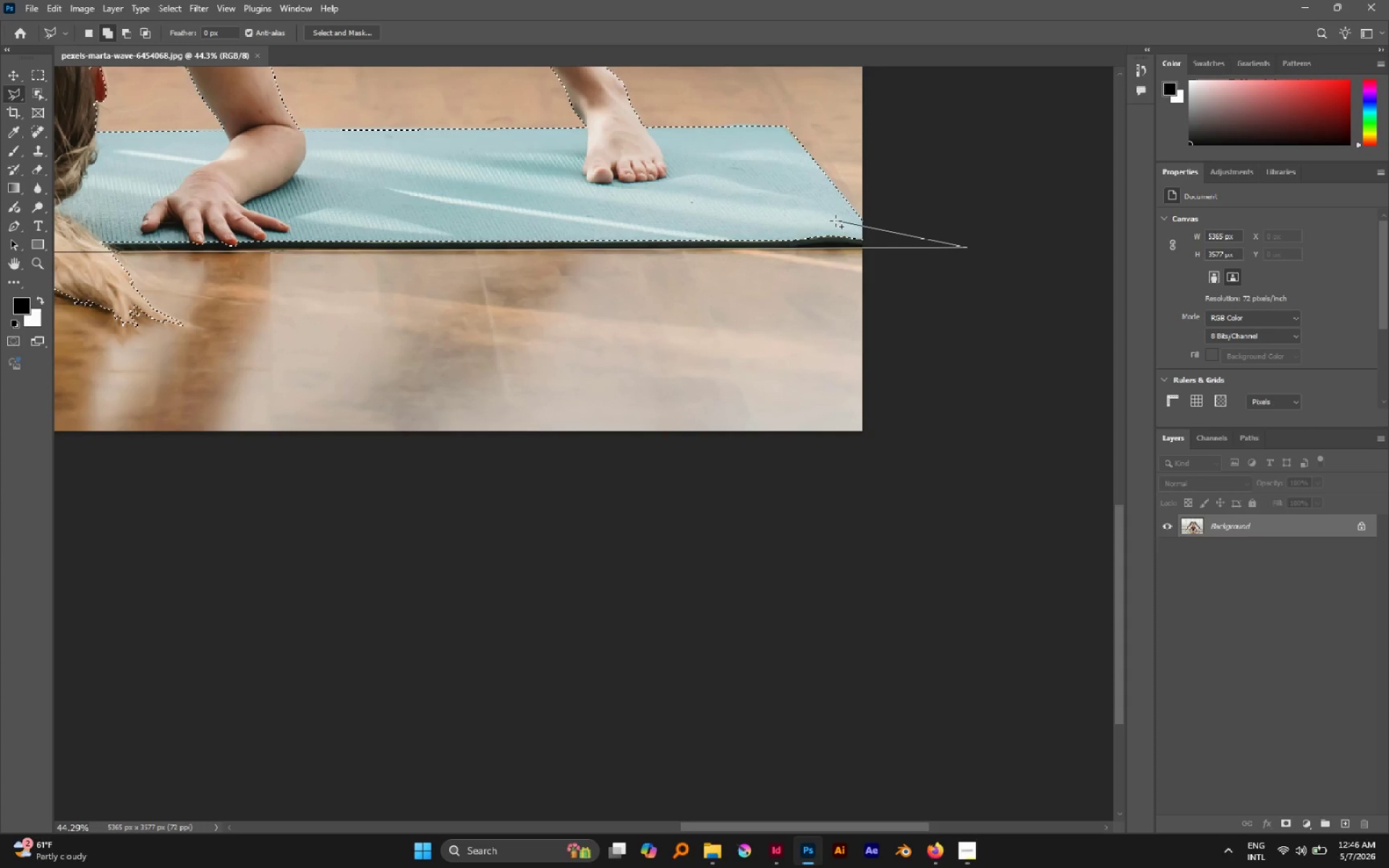 
left_click_drag(start_coordinate=[835, 221], to_coordinate=[831, 221])
 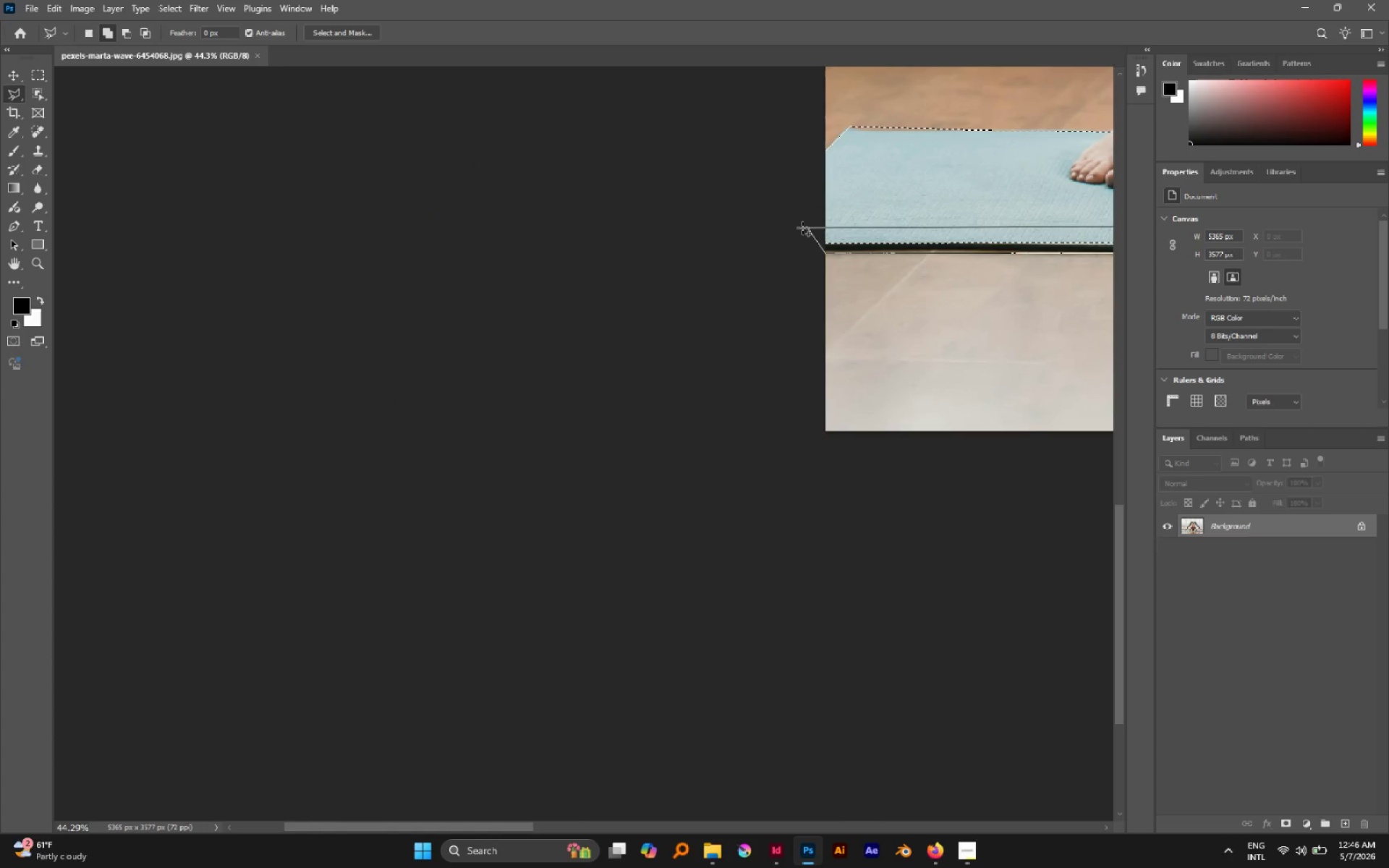 
left_click([806, 228])
 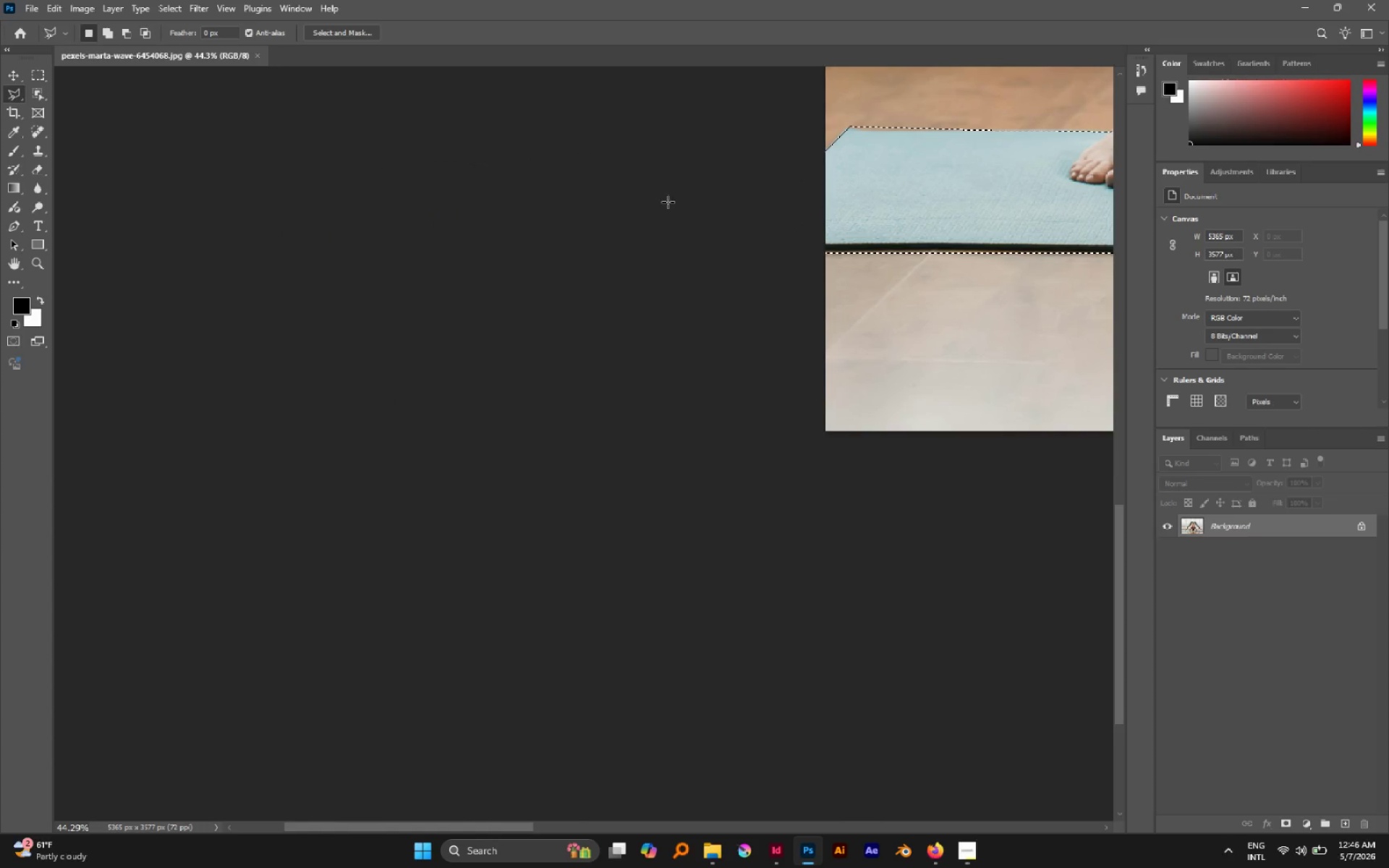 
hold_key(key=AltLeft, duration=0.77)
 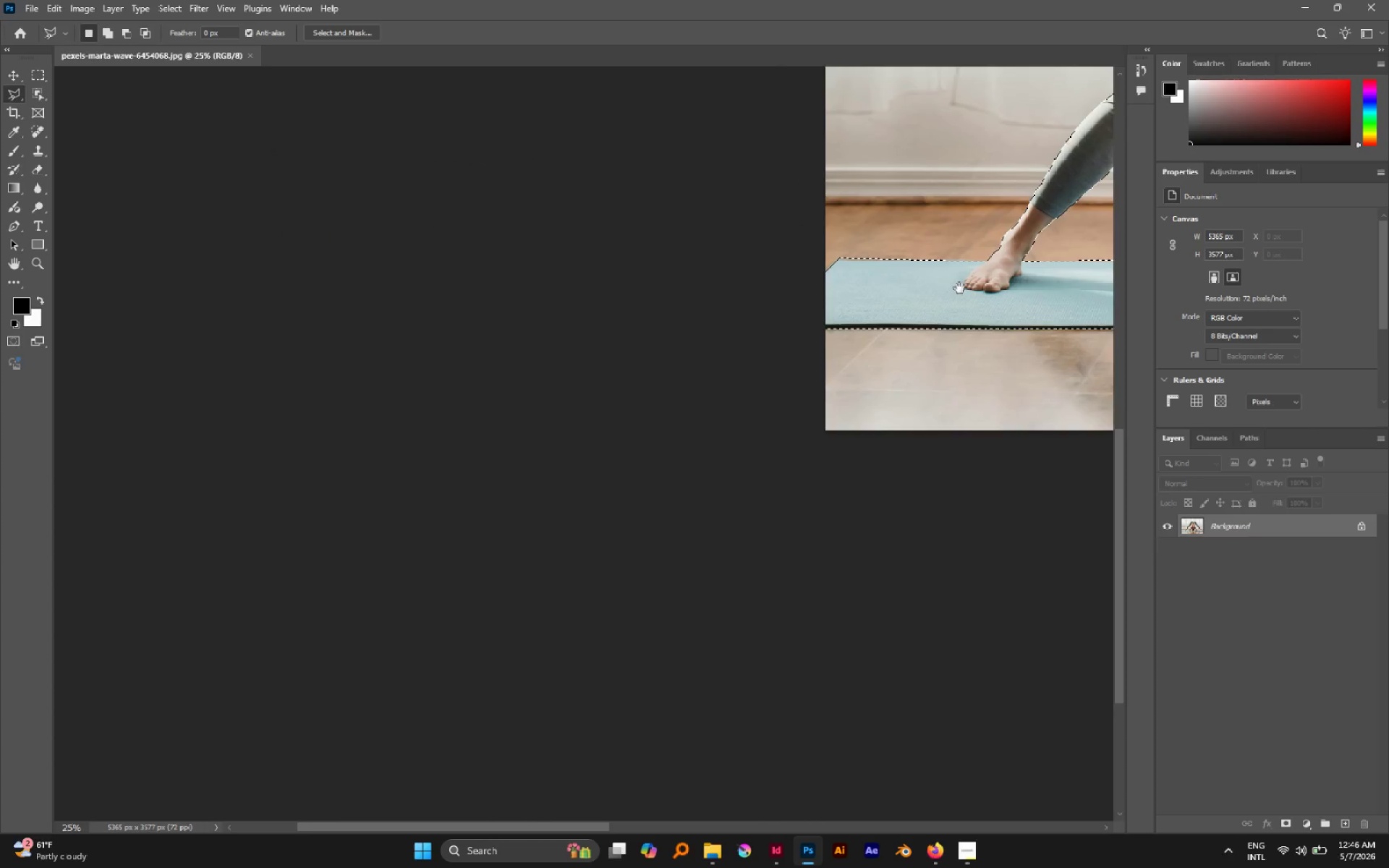 
hold_key(key=Space, duration=0.67)
 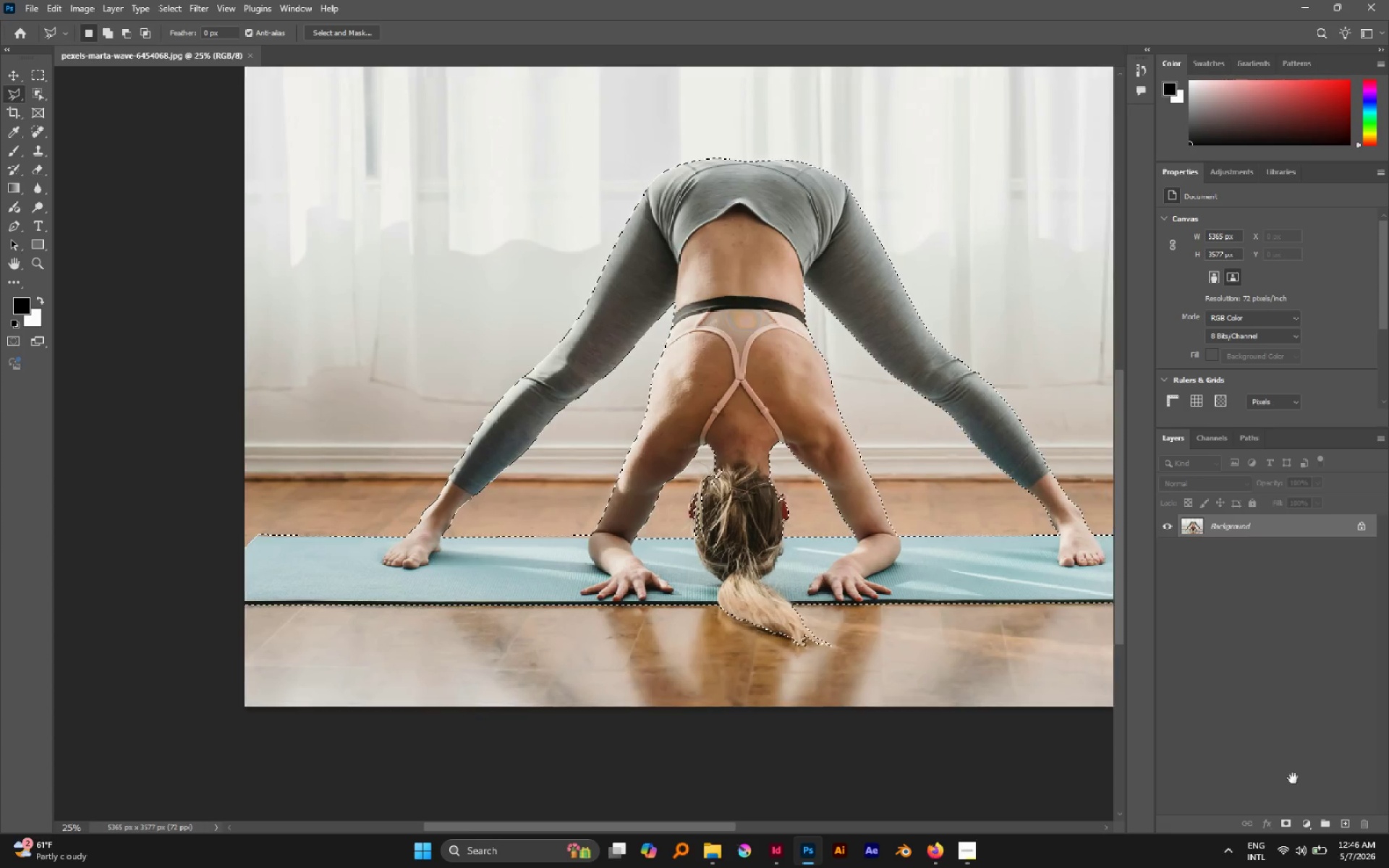 
scroll: coordinate [652, 203], scroll_direction: down, amount: 6.0
 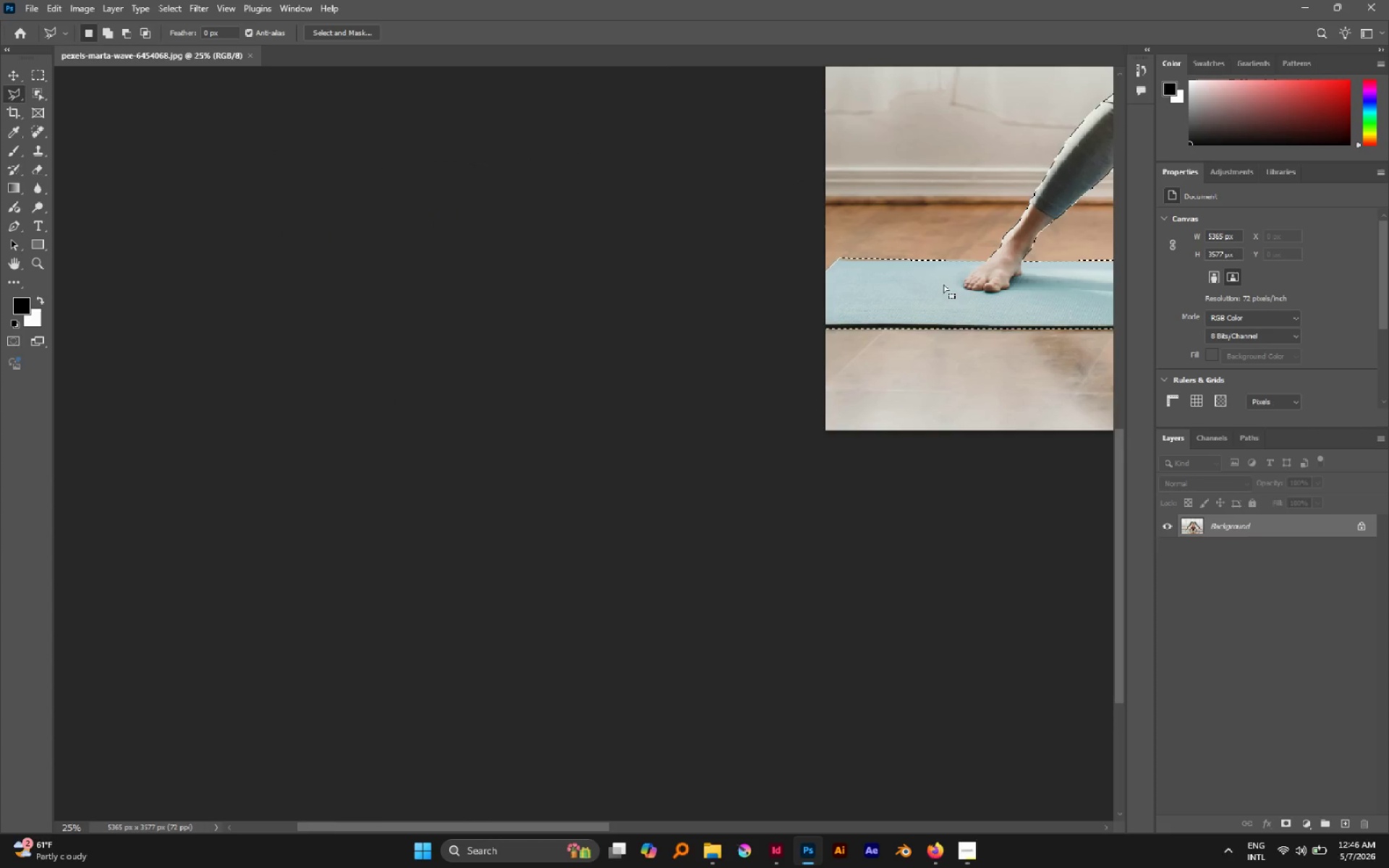 
left_click_drag(start_coordinate=[956, 291], to_coordinate=[528, 454])
 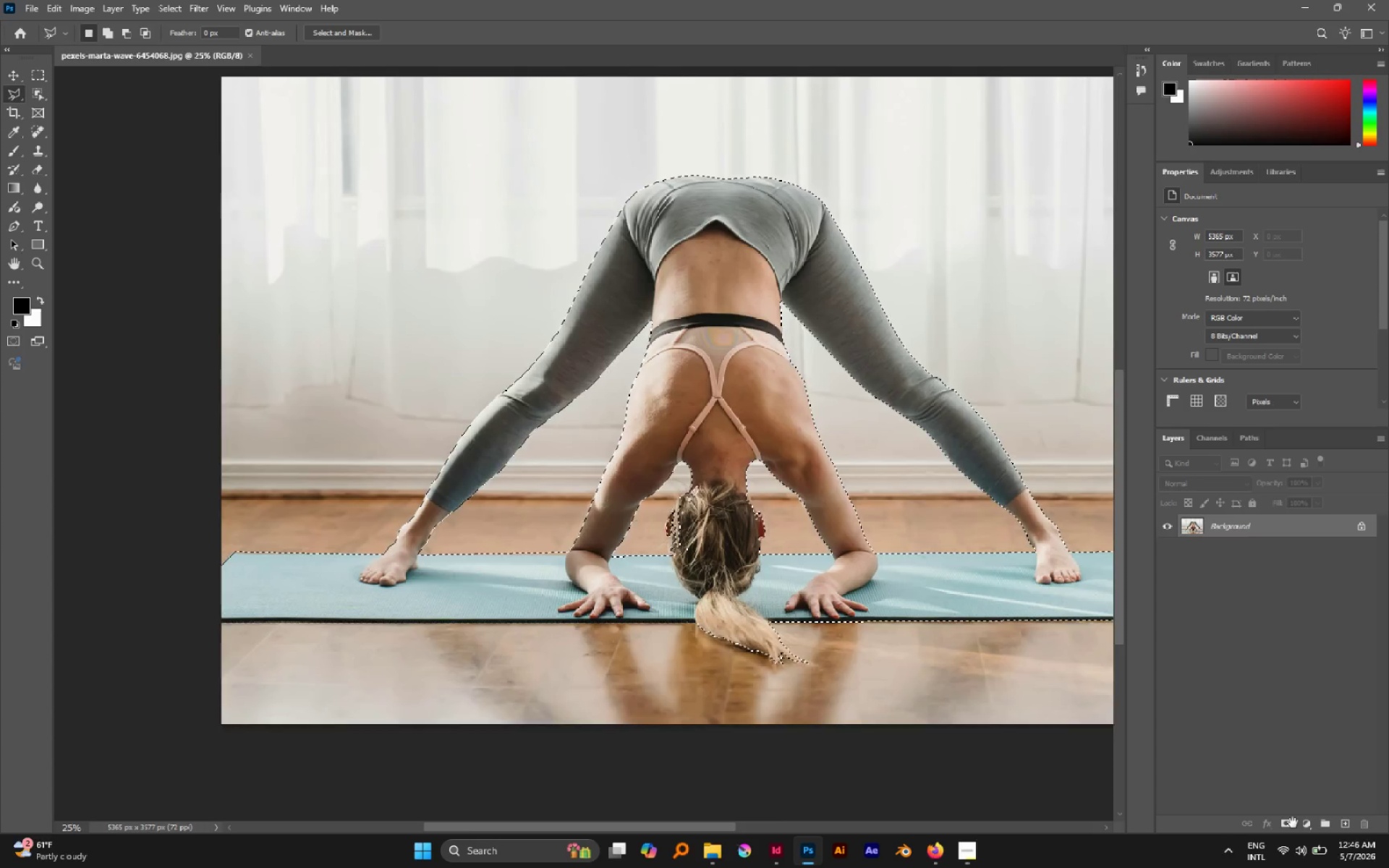 
left_click([1286, 825])
 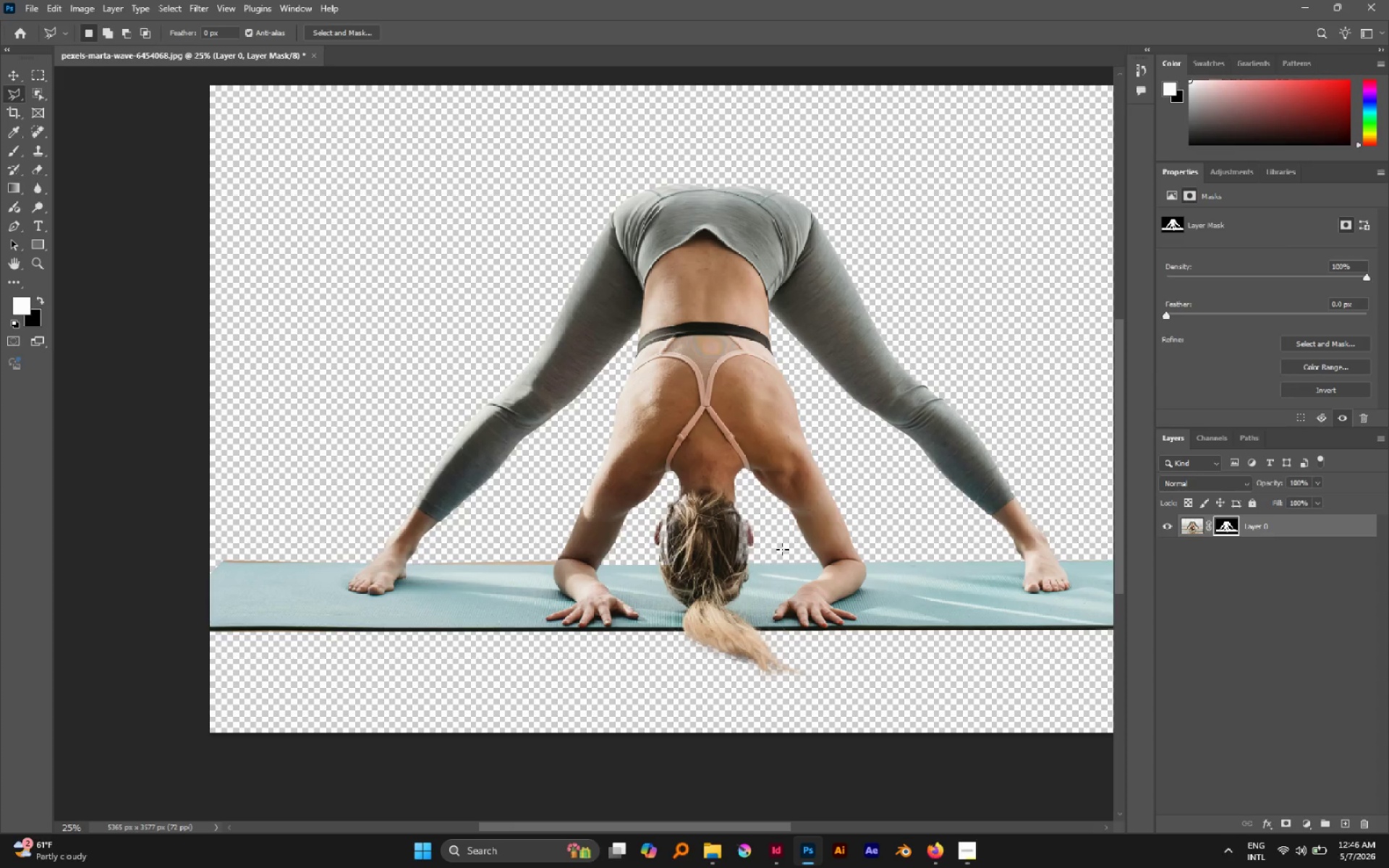 
hold_key(key=AltLeft, duration=0.89)
scroll: coordinate [630, 454], scroll_direction: down, amount: 3.0
 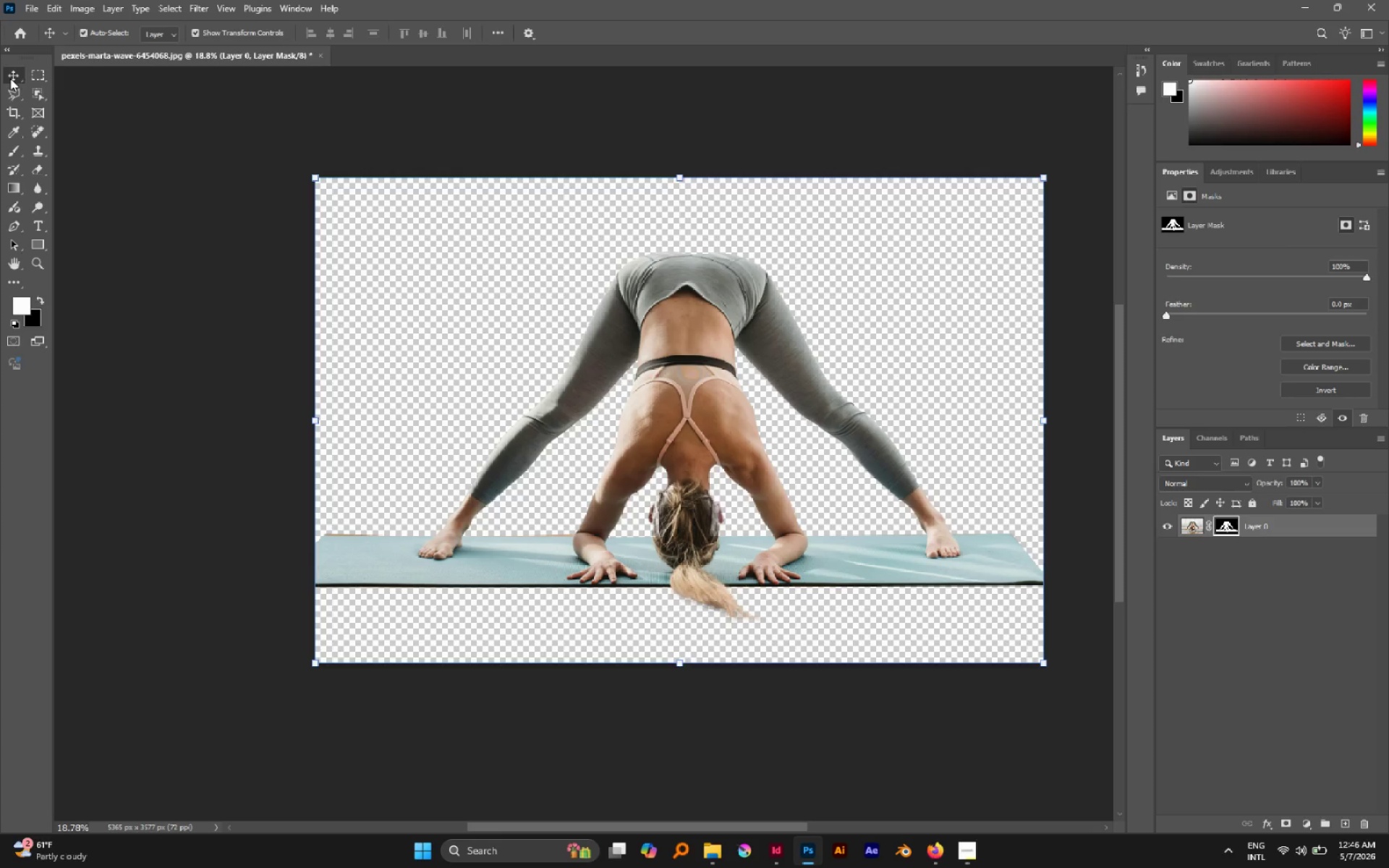 
wait(5.14)
 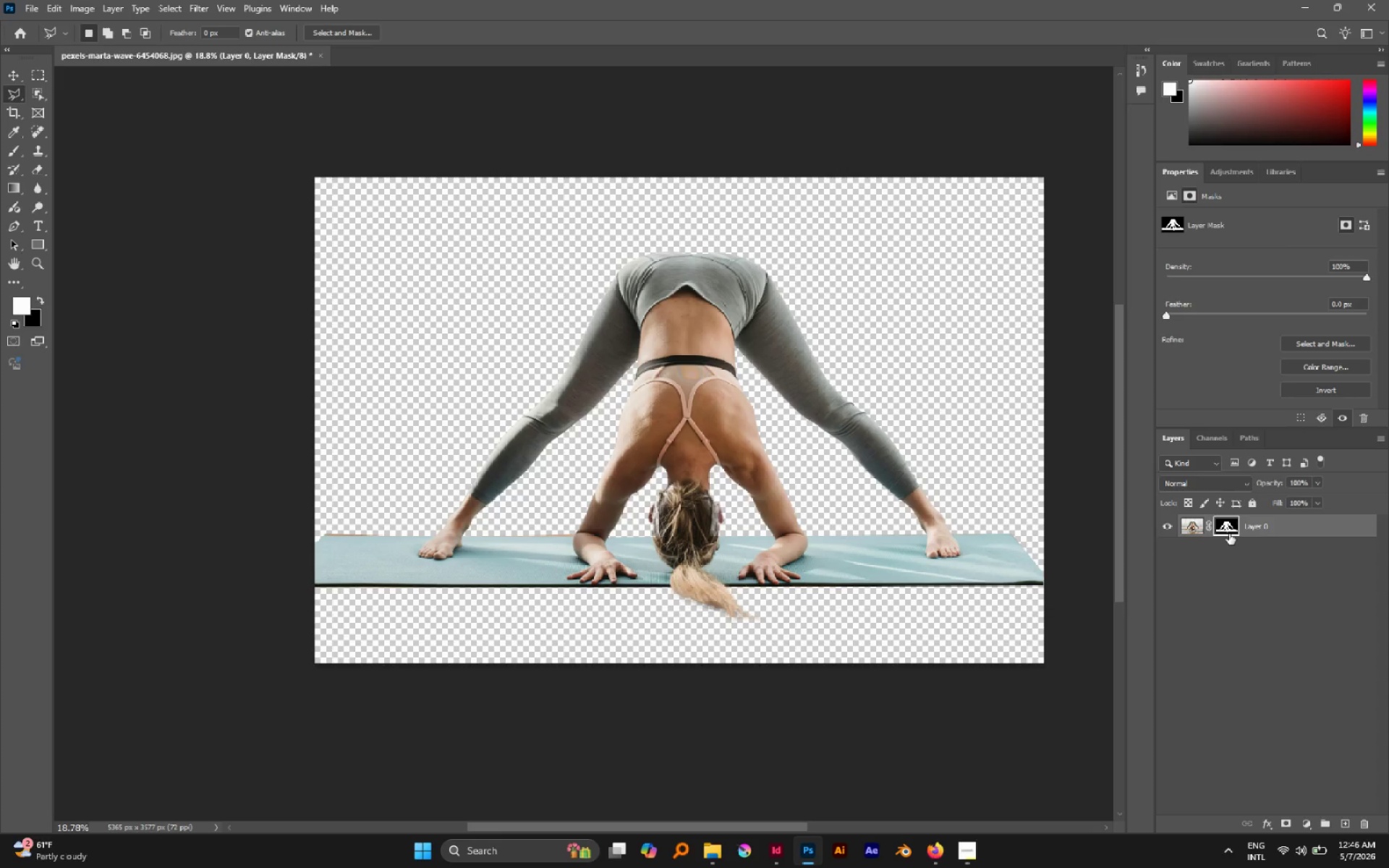 
left_click([1186, 523])
 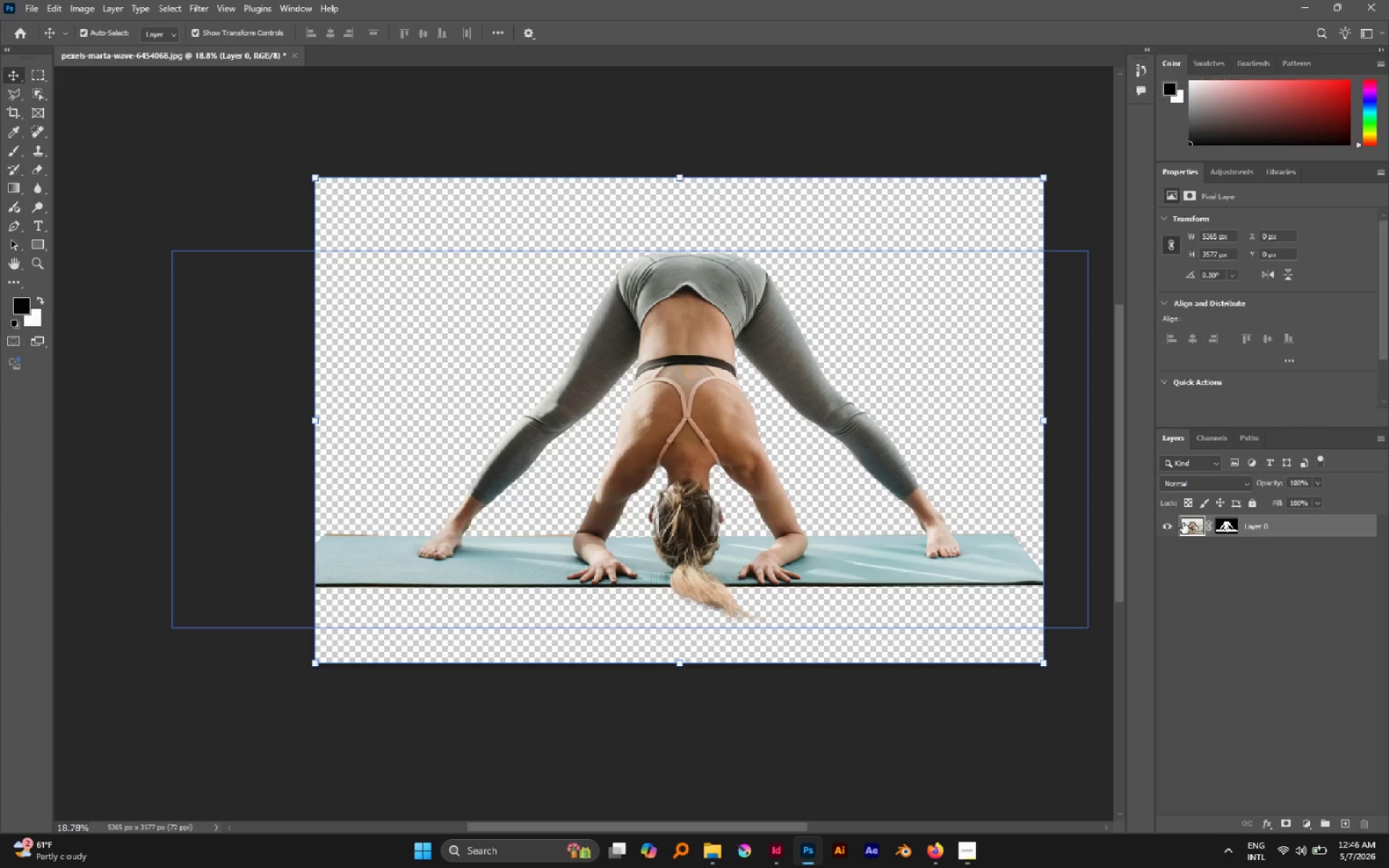 
key(Control+Shift+U)
 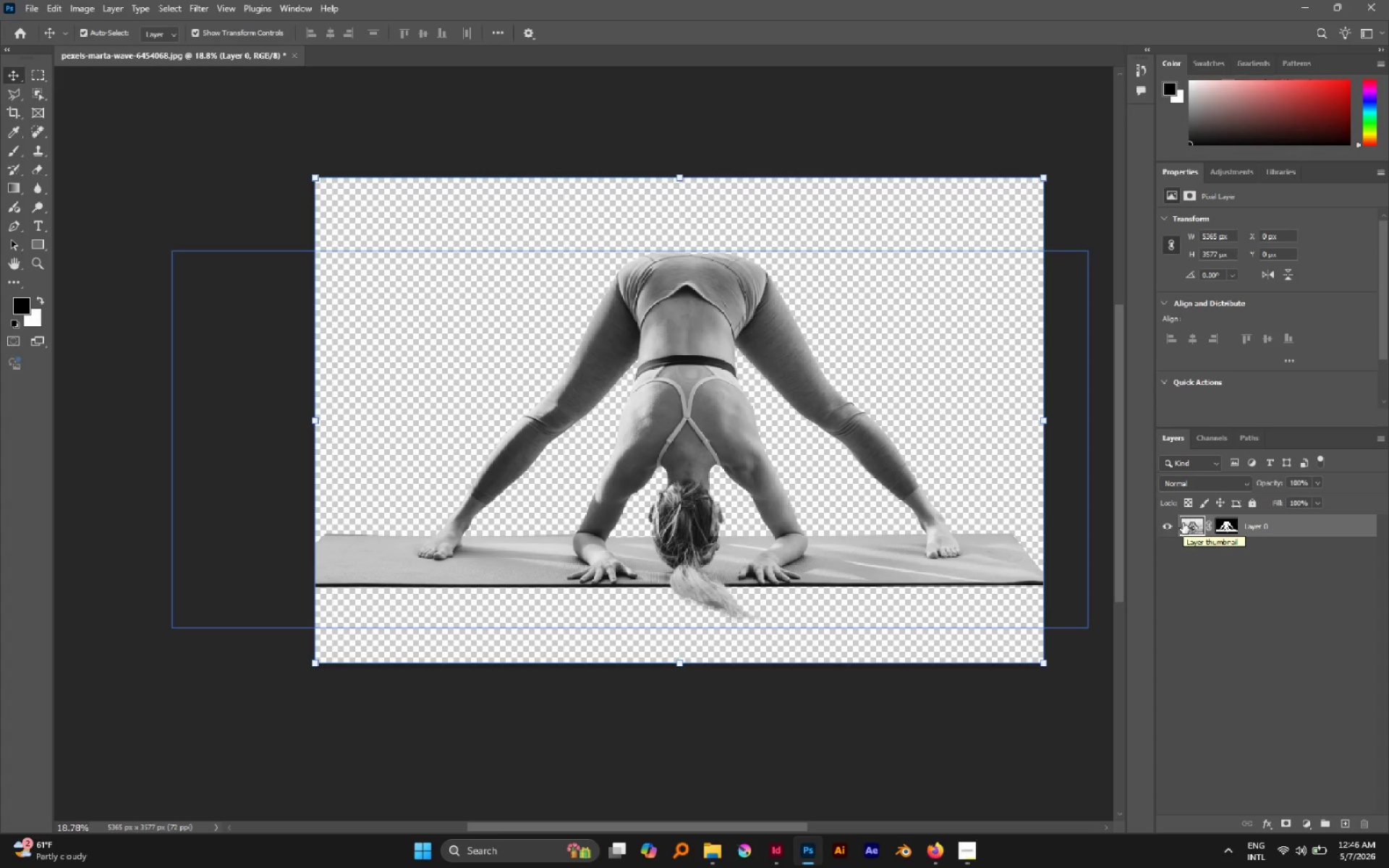 
key(Control+L)
 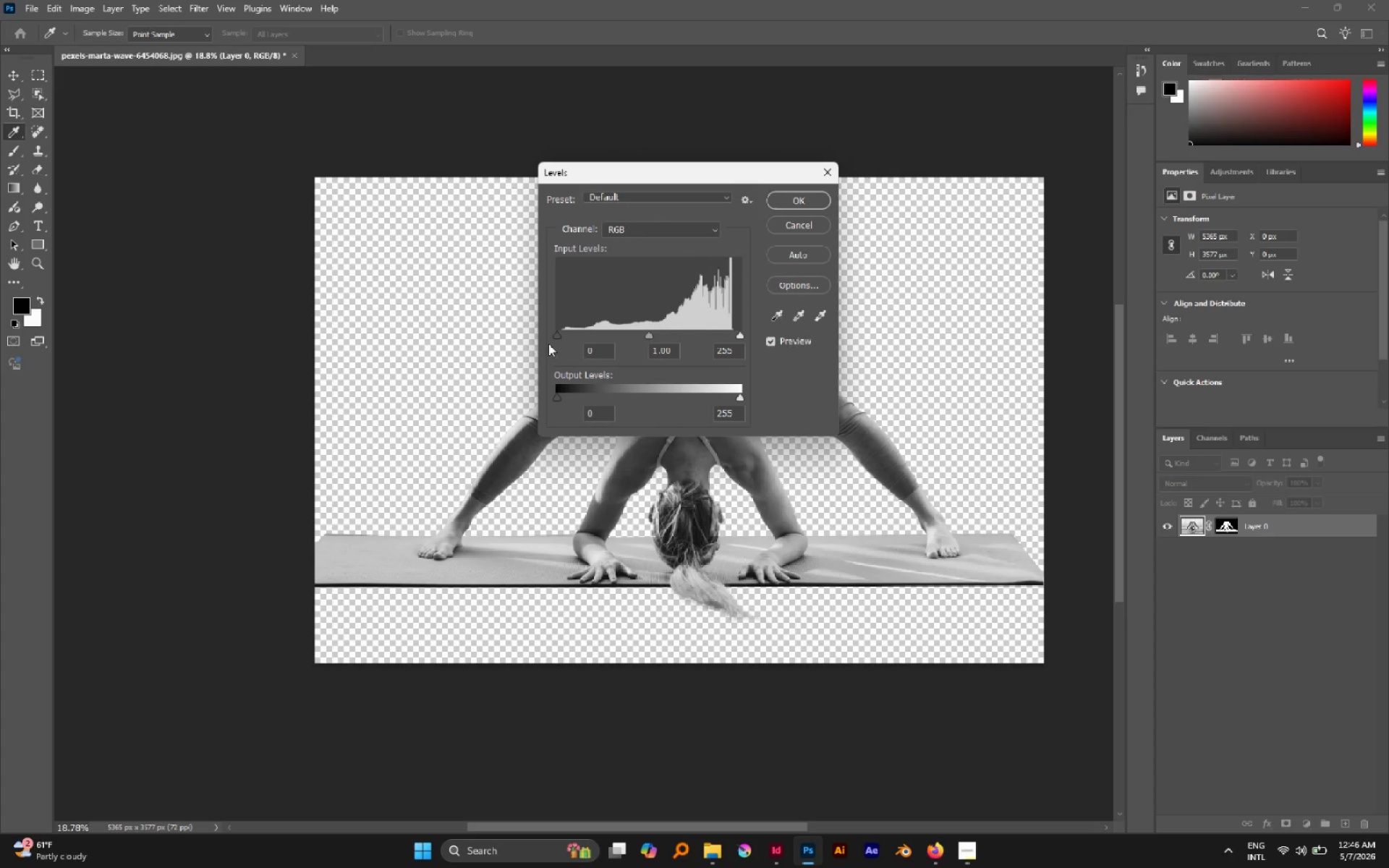 
left_click_drag(start_coordinate=[554, 335], to_coordinate=[570, 339])
 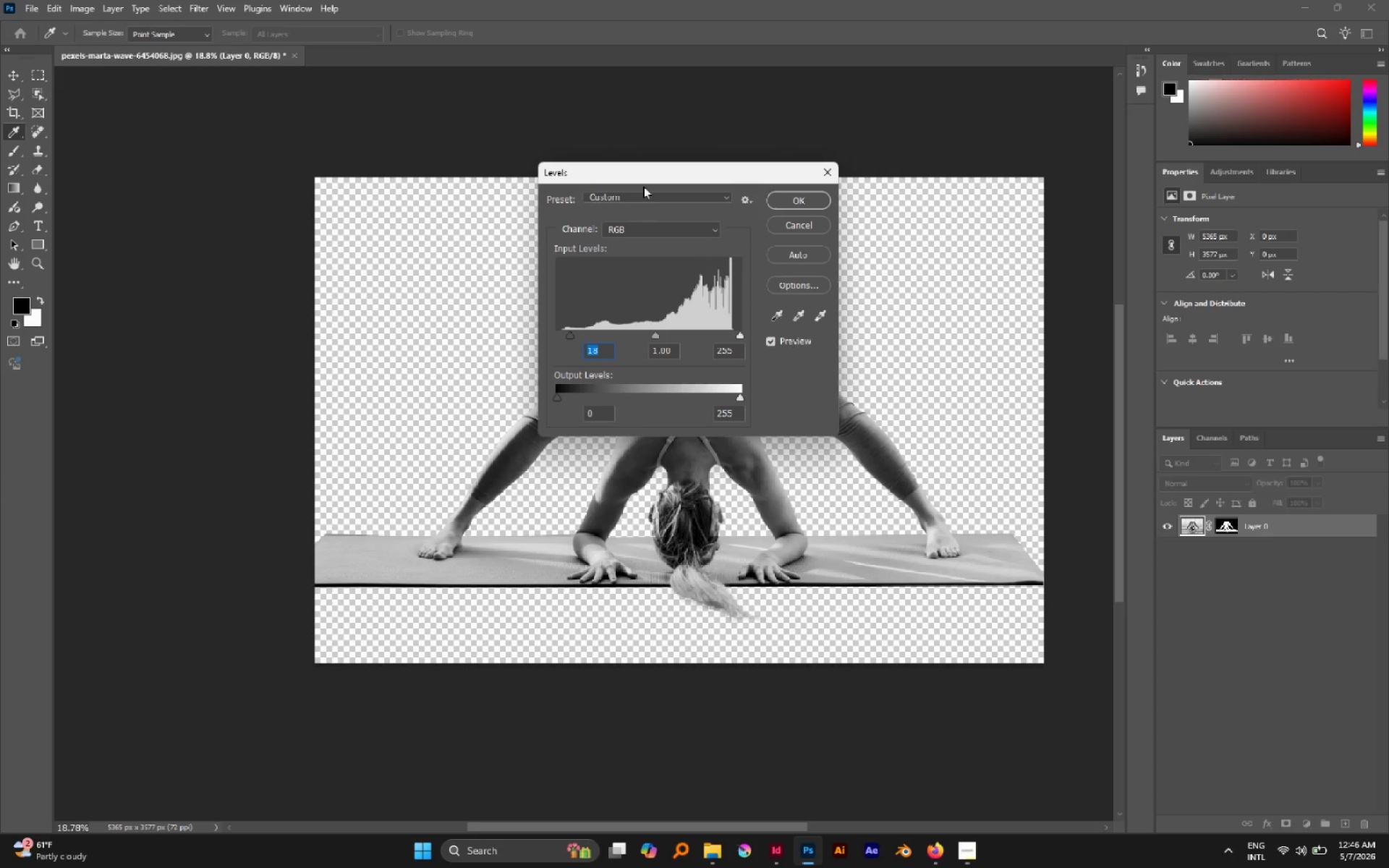 
left_click_drag(start_coordinate=[643, 176], to_coordinate=[1199, 507])
 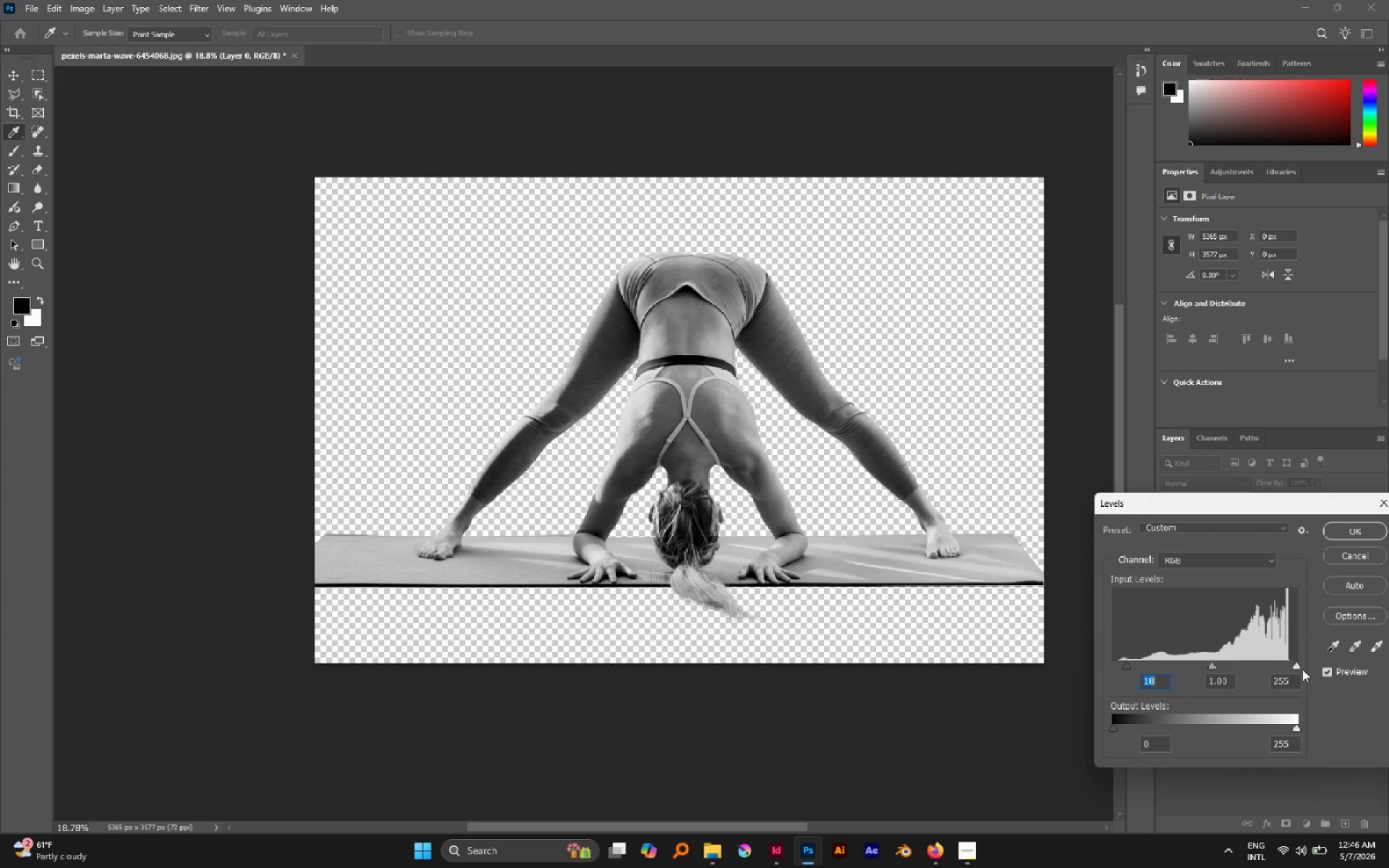 
left_click_drag(start_coordinate=[1299, 670], to_coordinate=[1284, 667])
 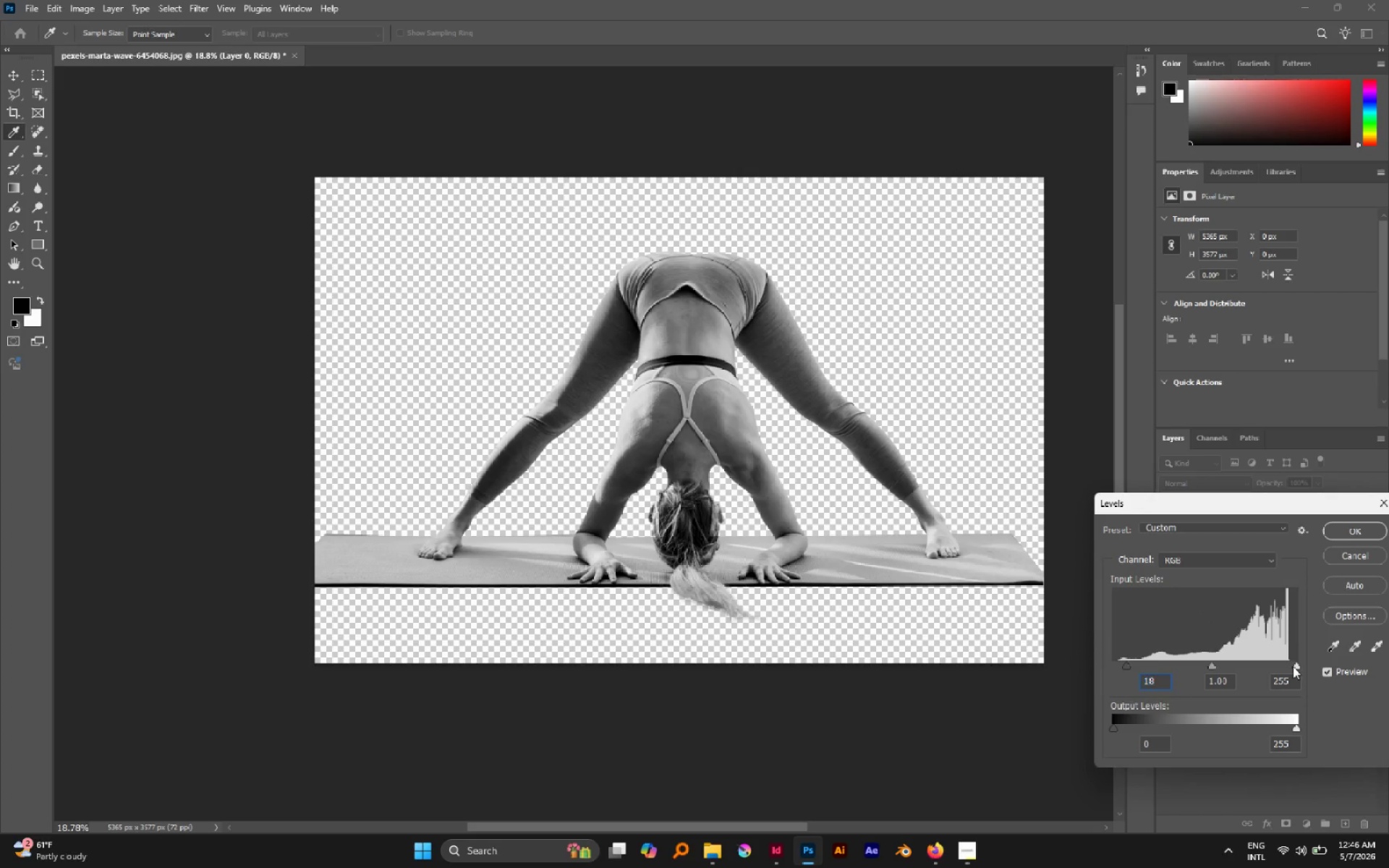 
left_click_drag(start_coordinate=[1293, 666], to_coordinate=[1278, 668])
 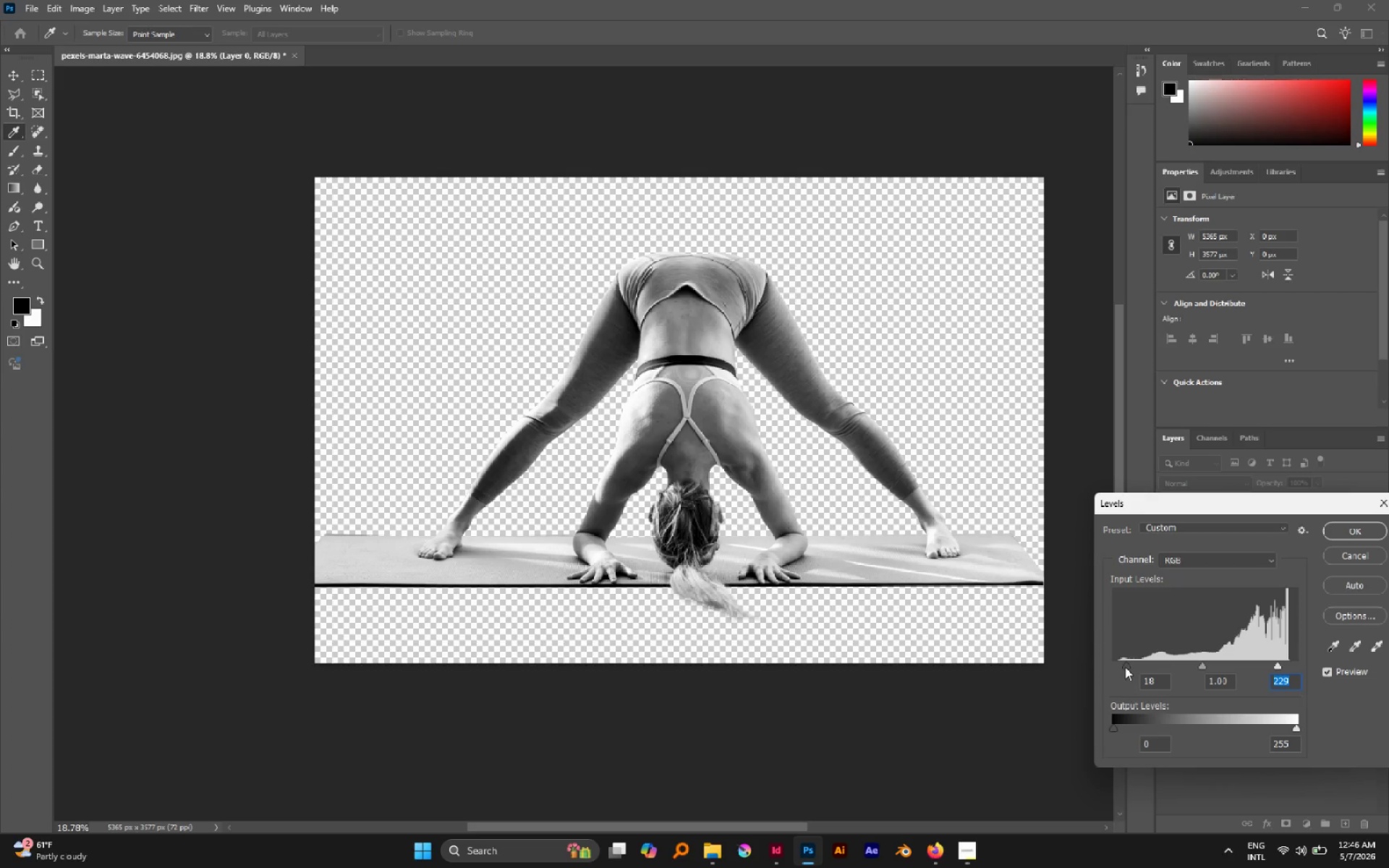 
left_click_drag(start_coordinate=[1124, 665], to_coordinate=[1134, 668])
 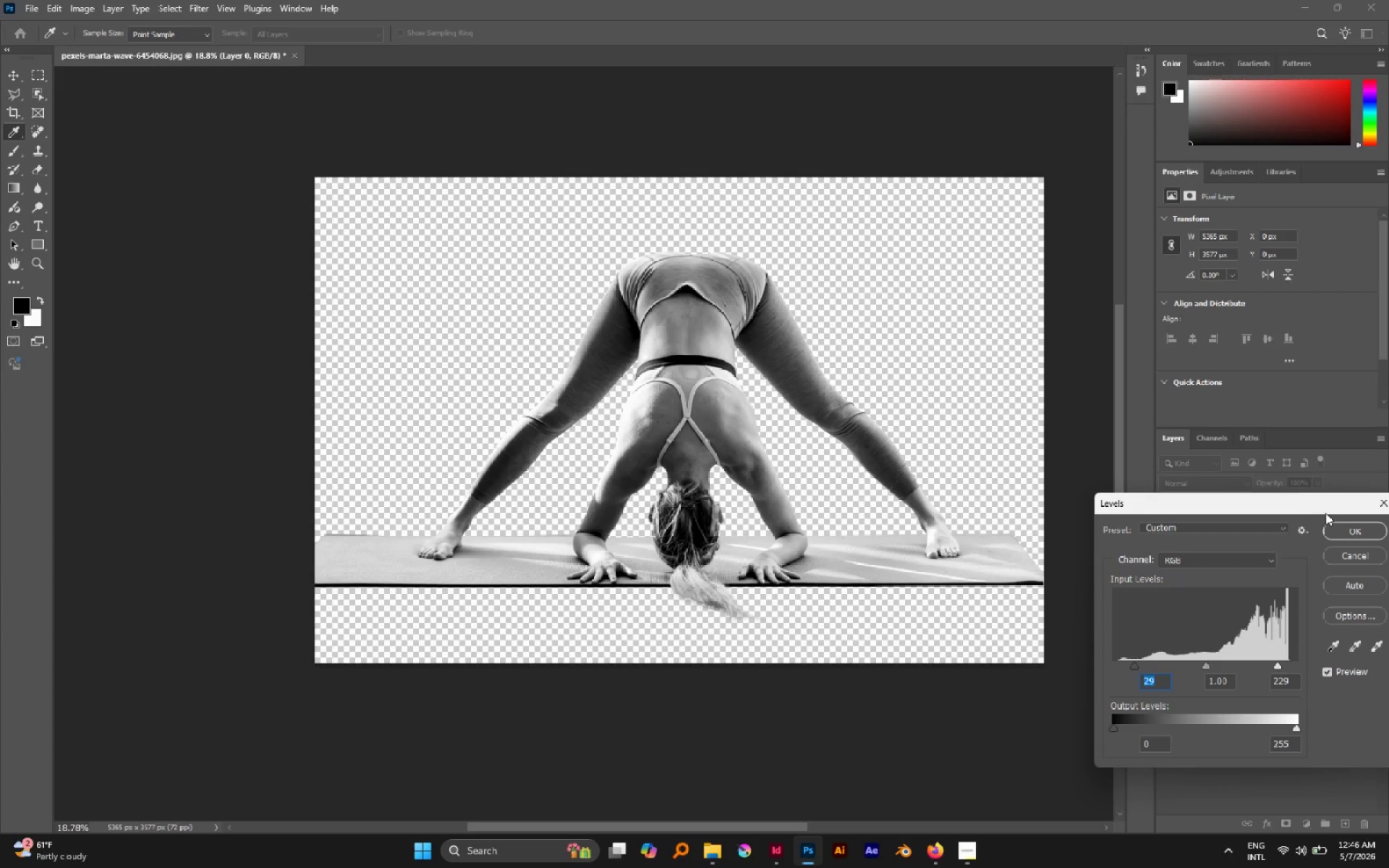 
left_click([1338, 528])
 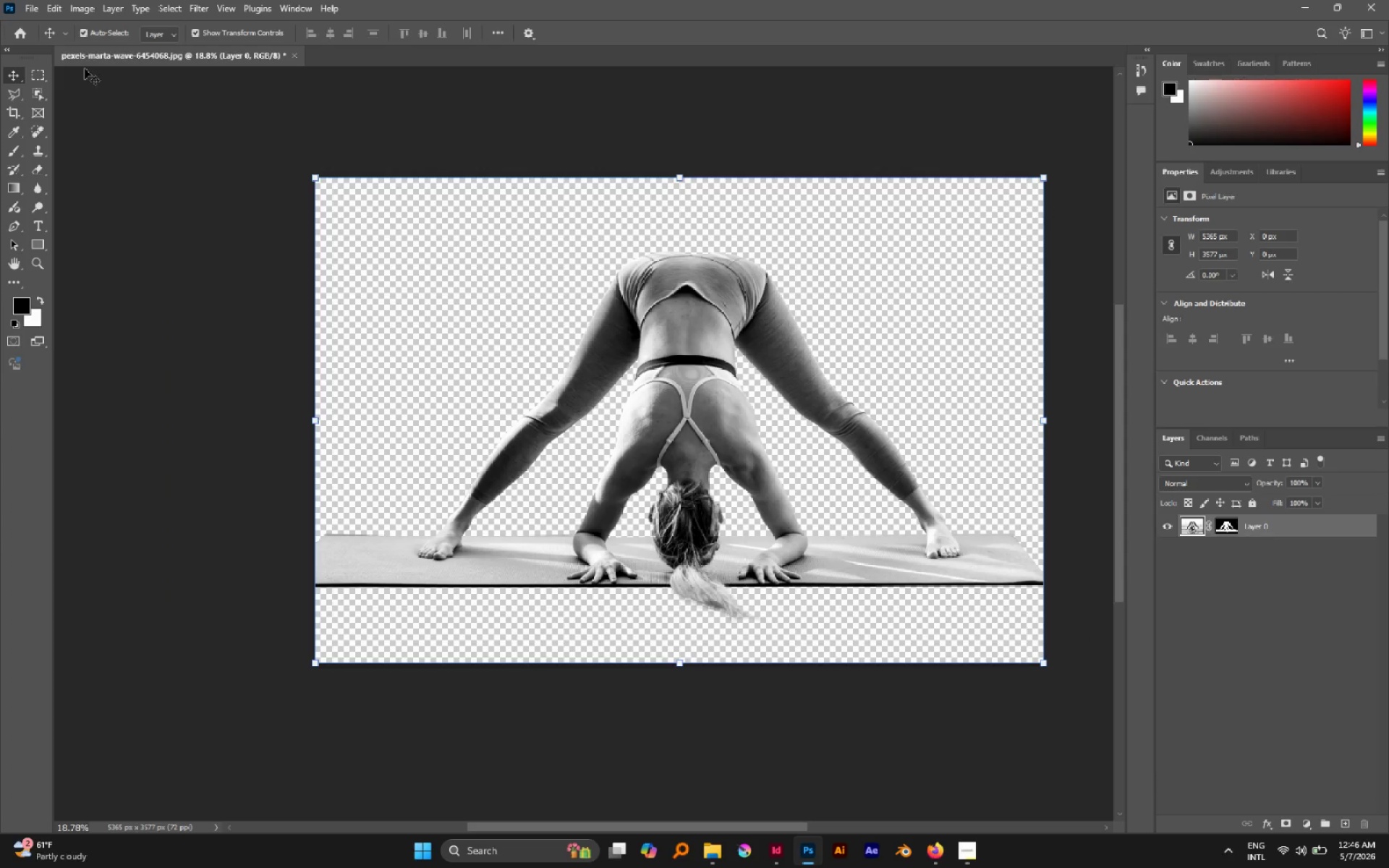 
left_click([35, 9])
 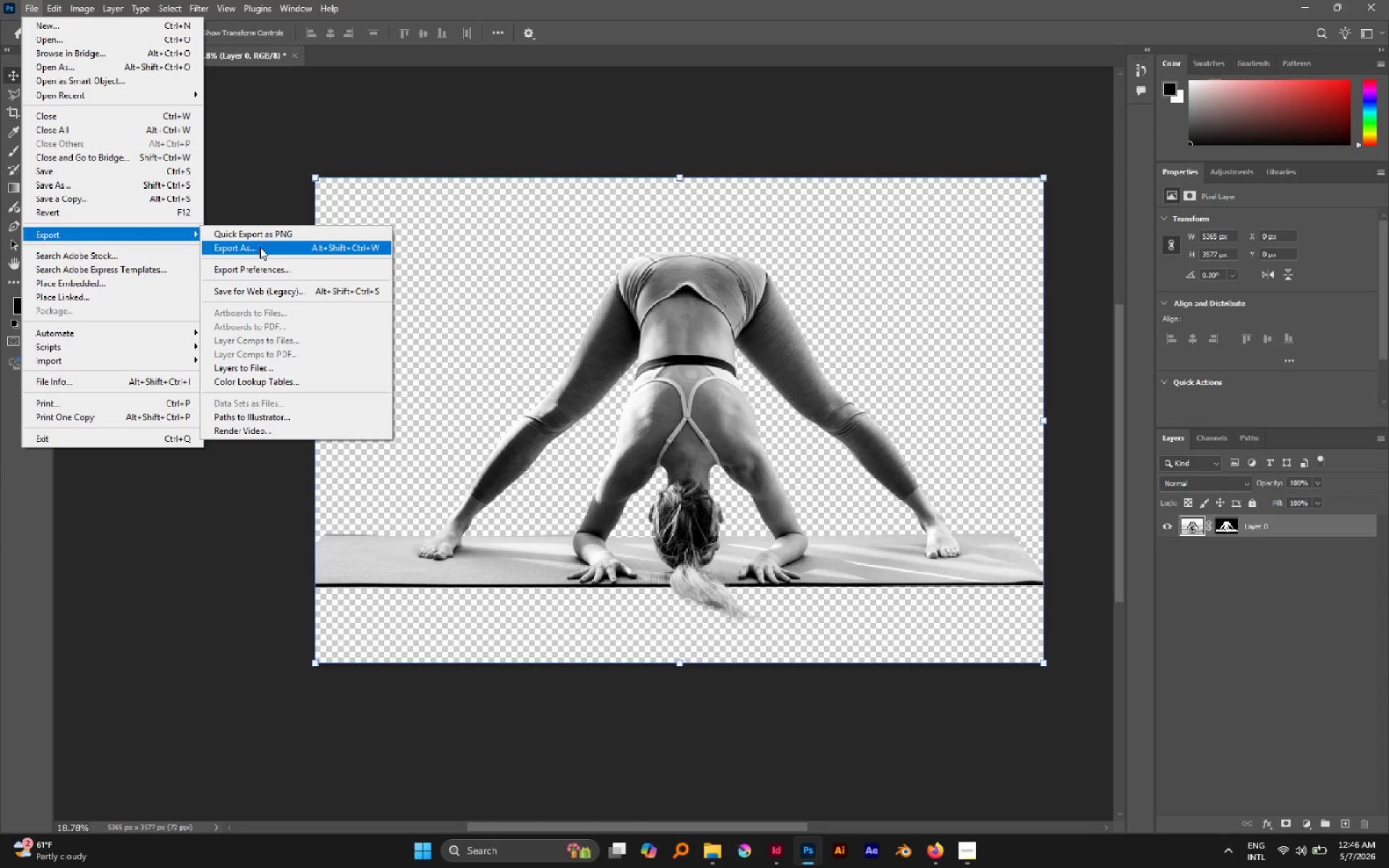 
left_click([266, 238])
 